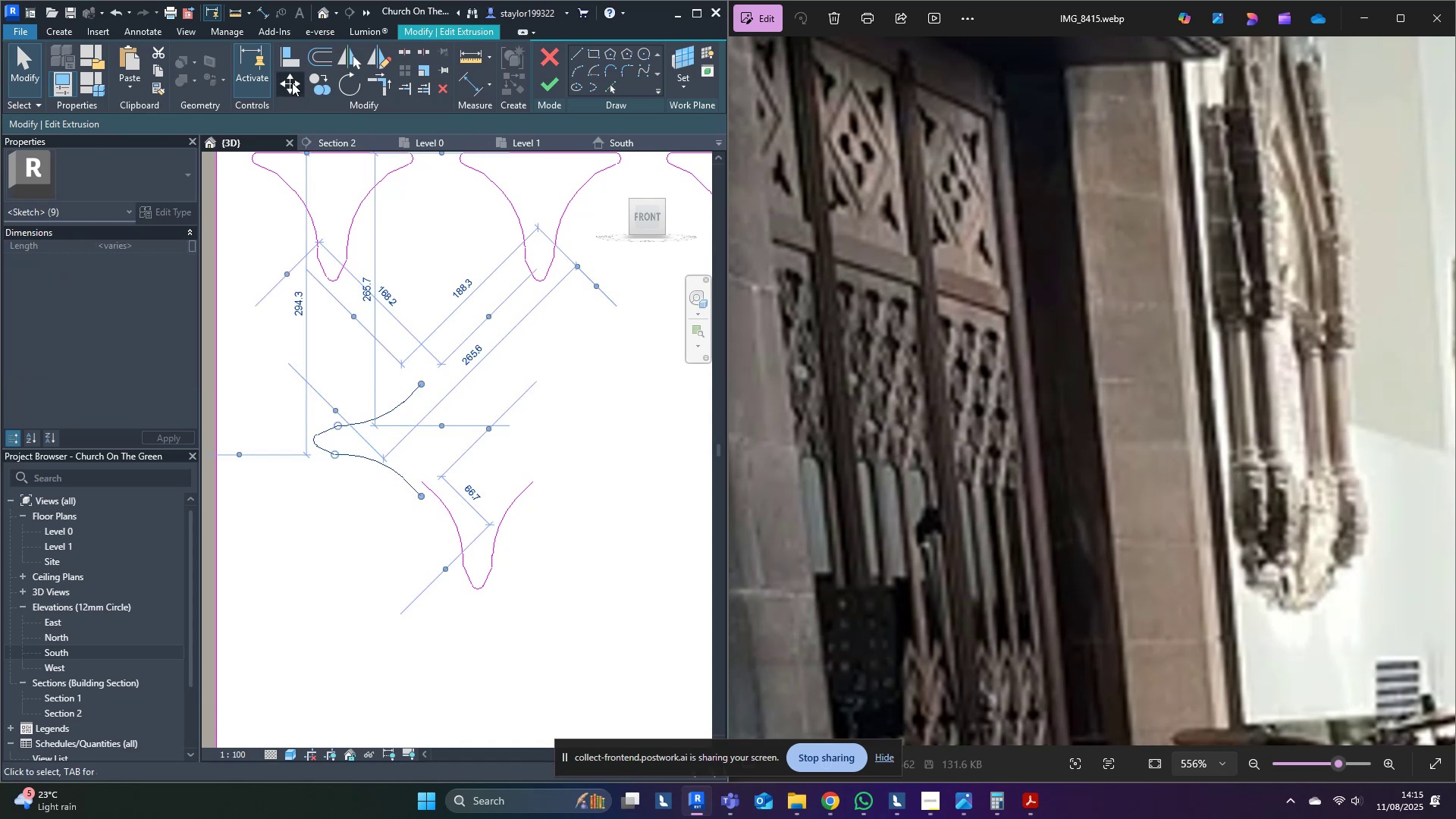 
scroll: coordinate [394, 493], scroll_direction: up, amount: 4.0
 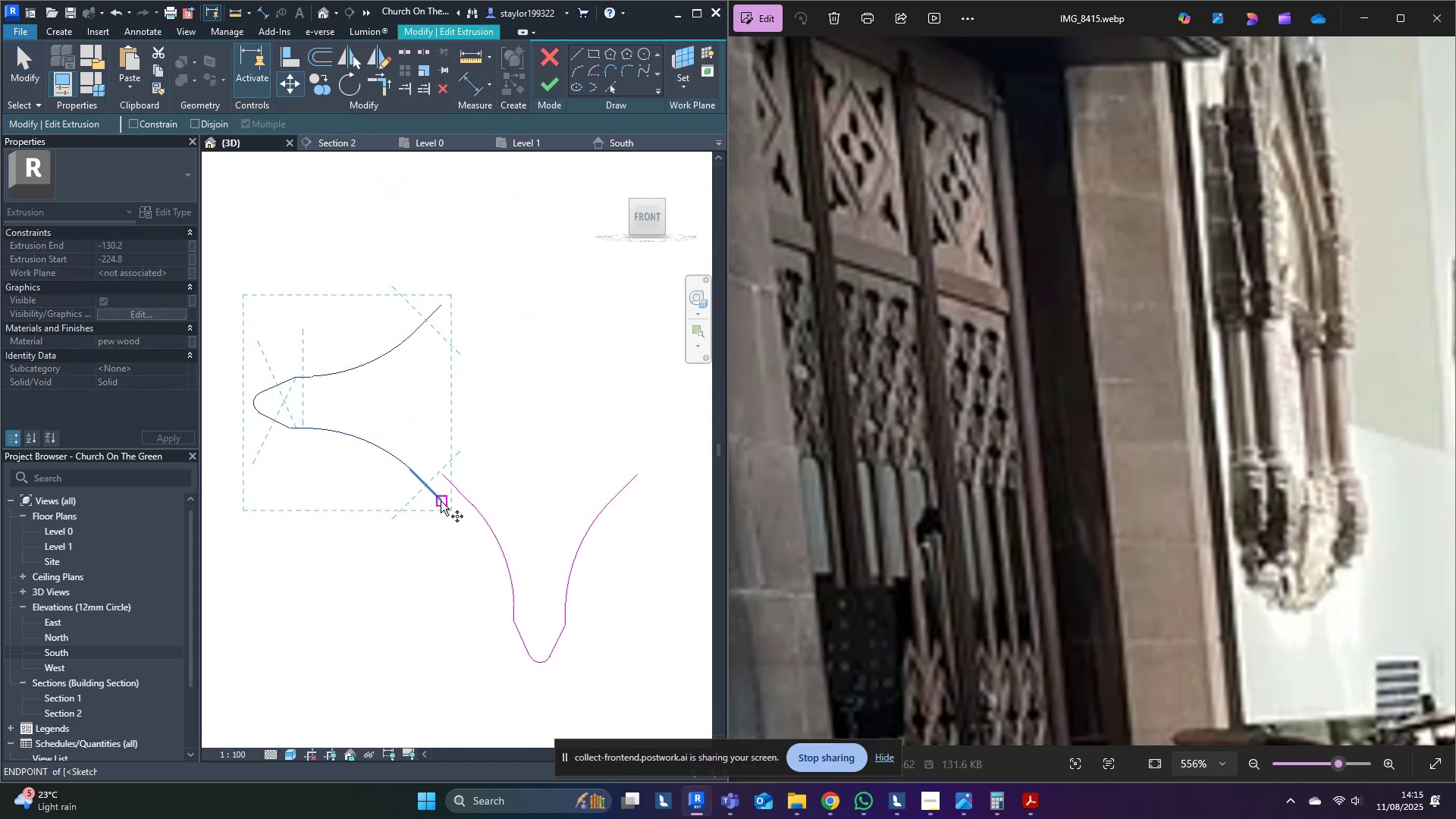 
left_click([441, 503])
 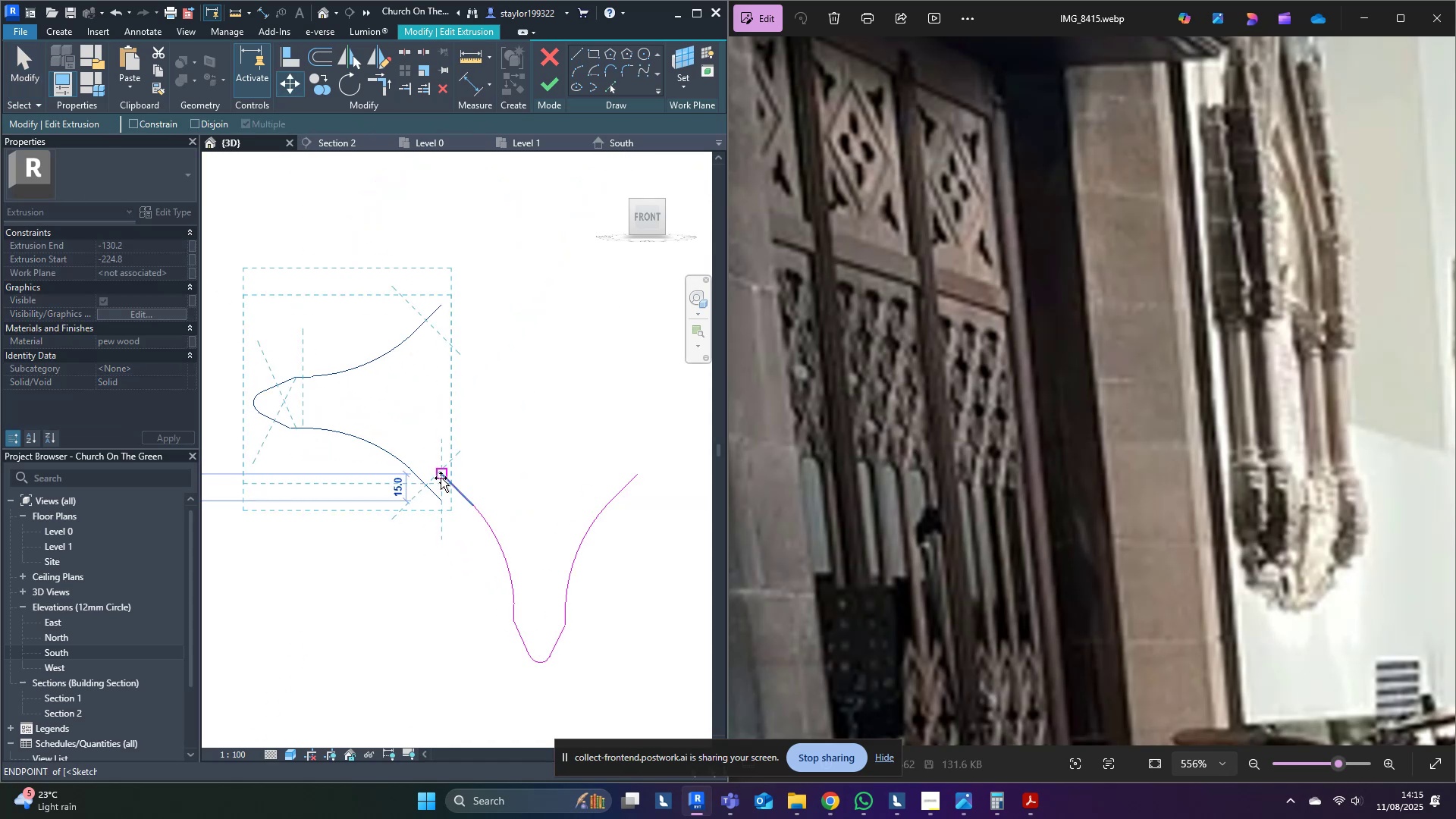 
left_click([441, 478])
 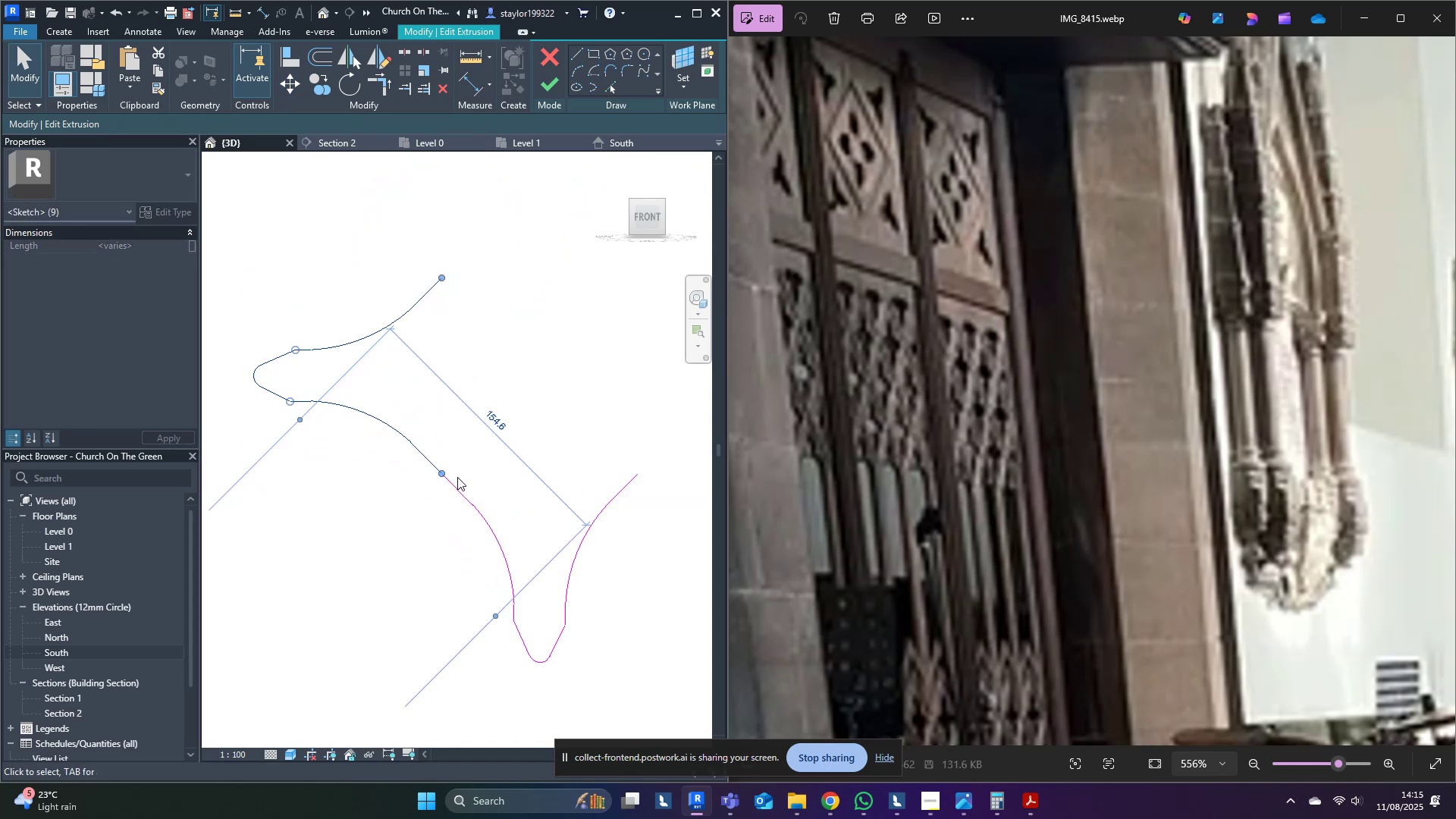 
scroll: coordinate [457, 477], scroll_direction: down, amount: 6.0
 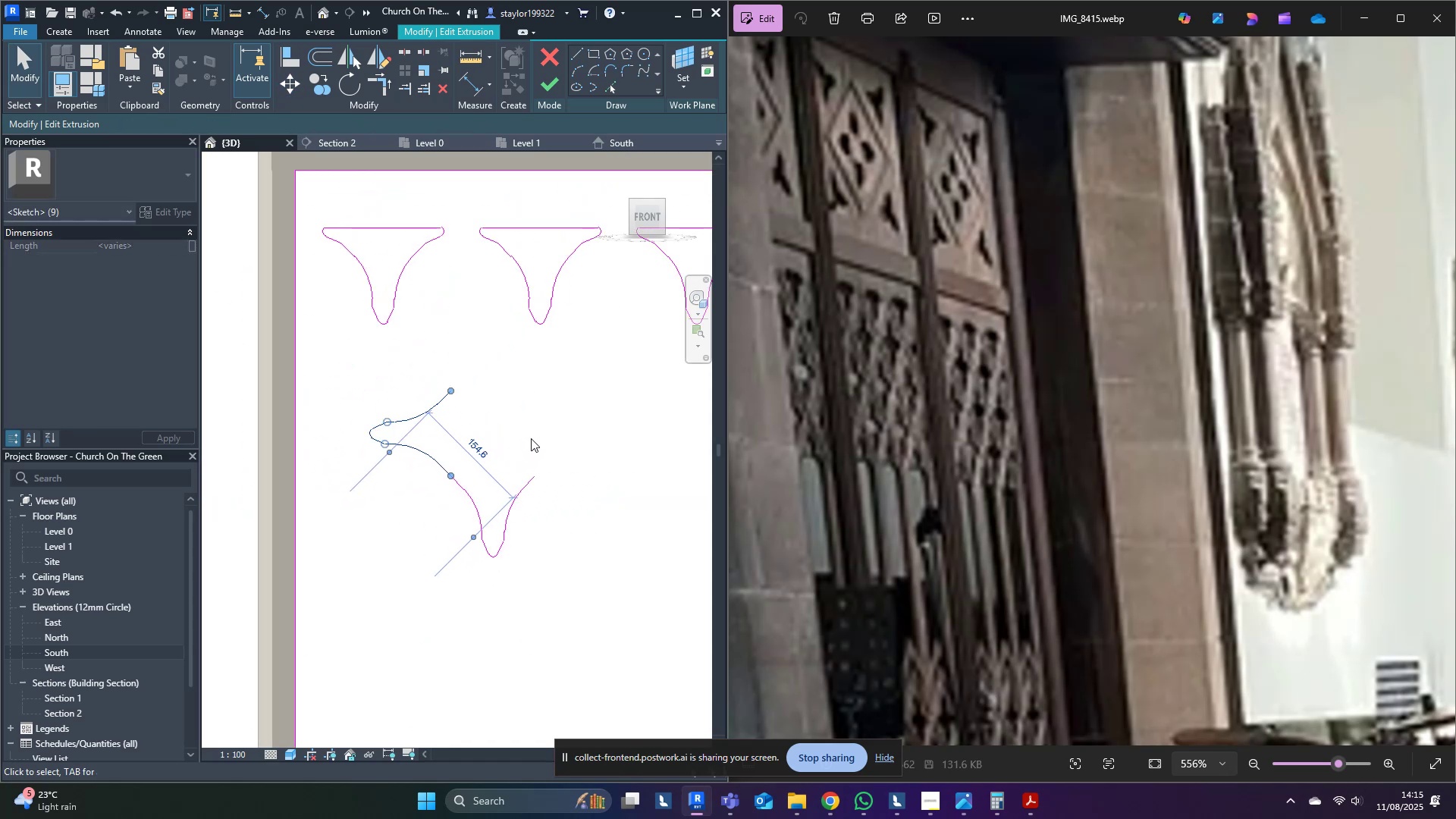 
type(dm)
 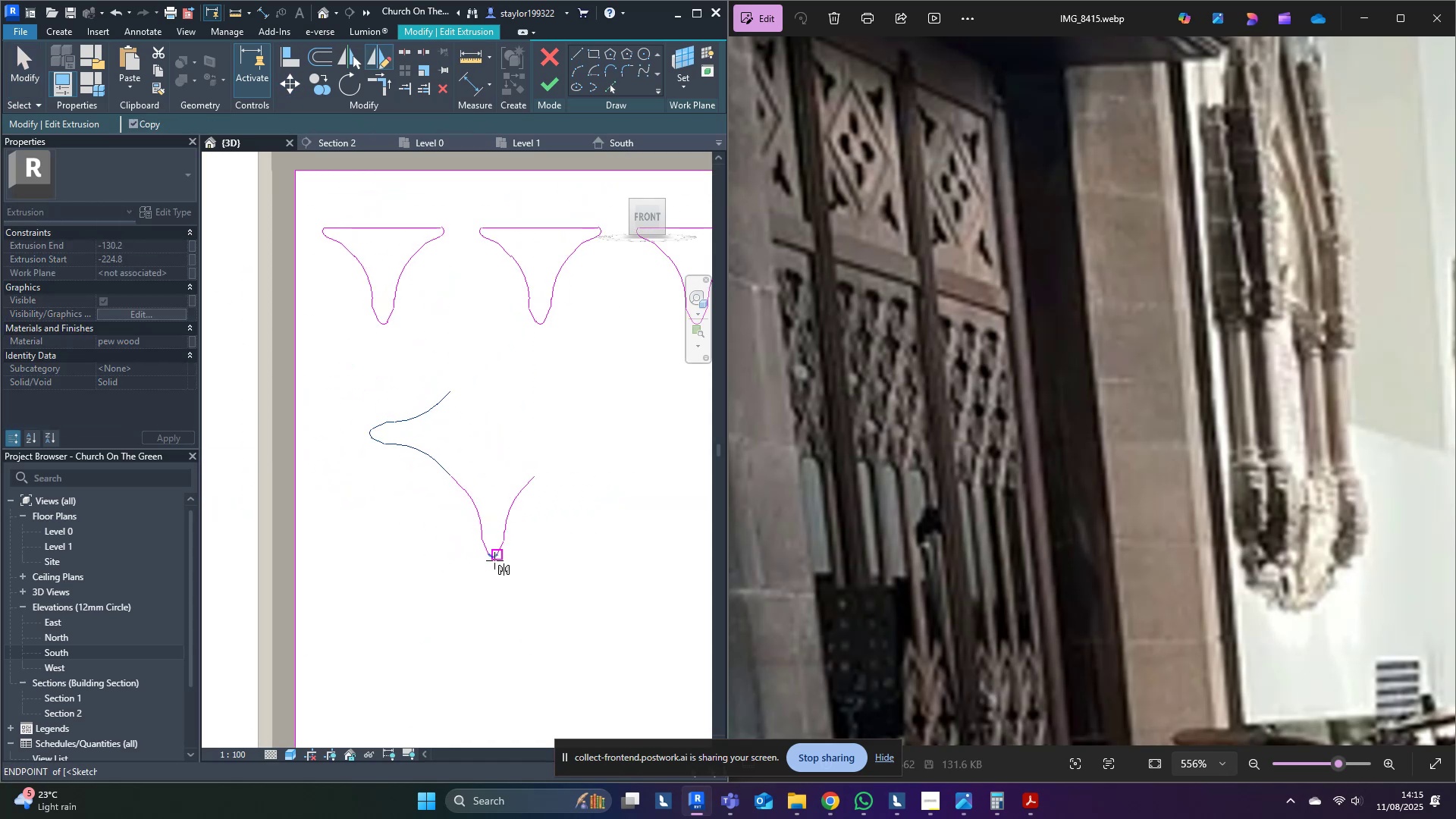 
scroll: coordinate [494, 563], scroll_direction: up, amount: 5.0
 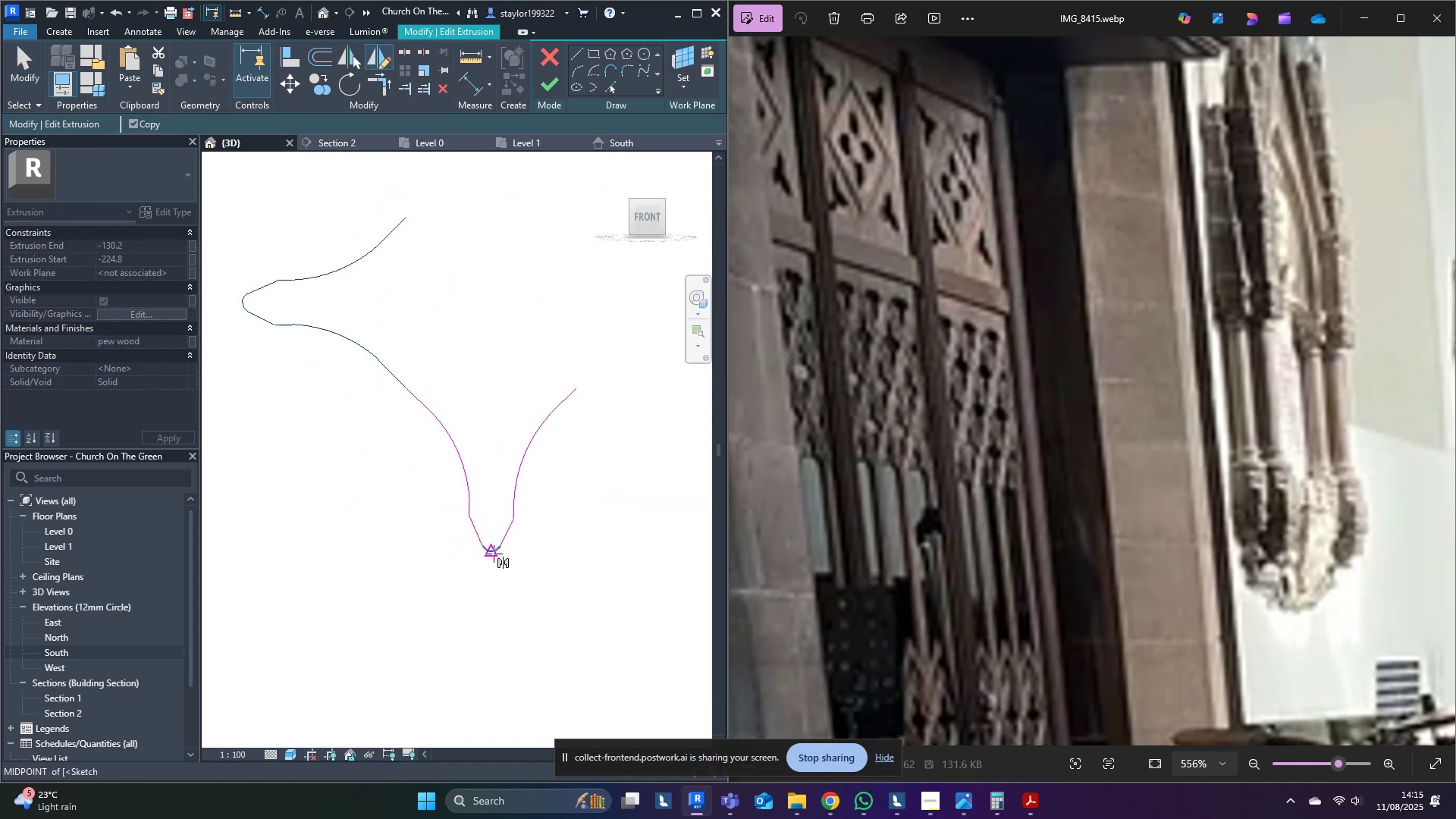 
left_click([494, 554])
 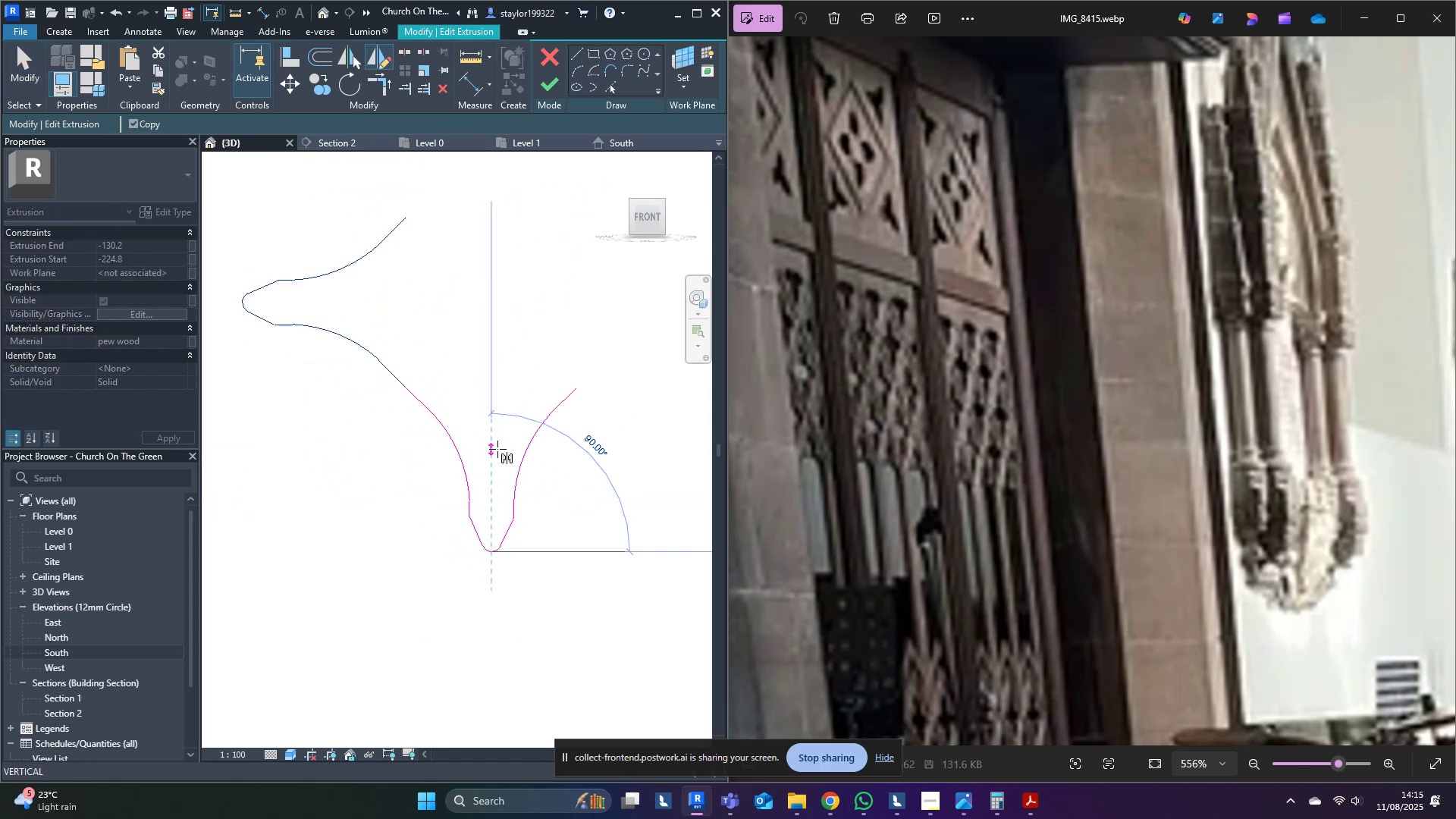 
left_click([497, 449])
 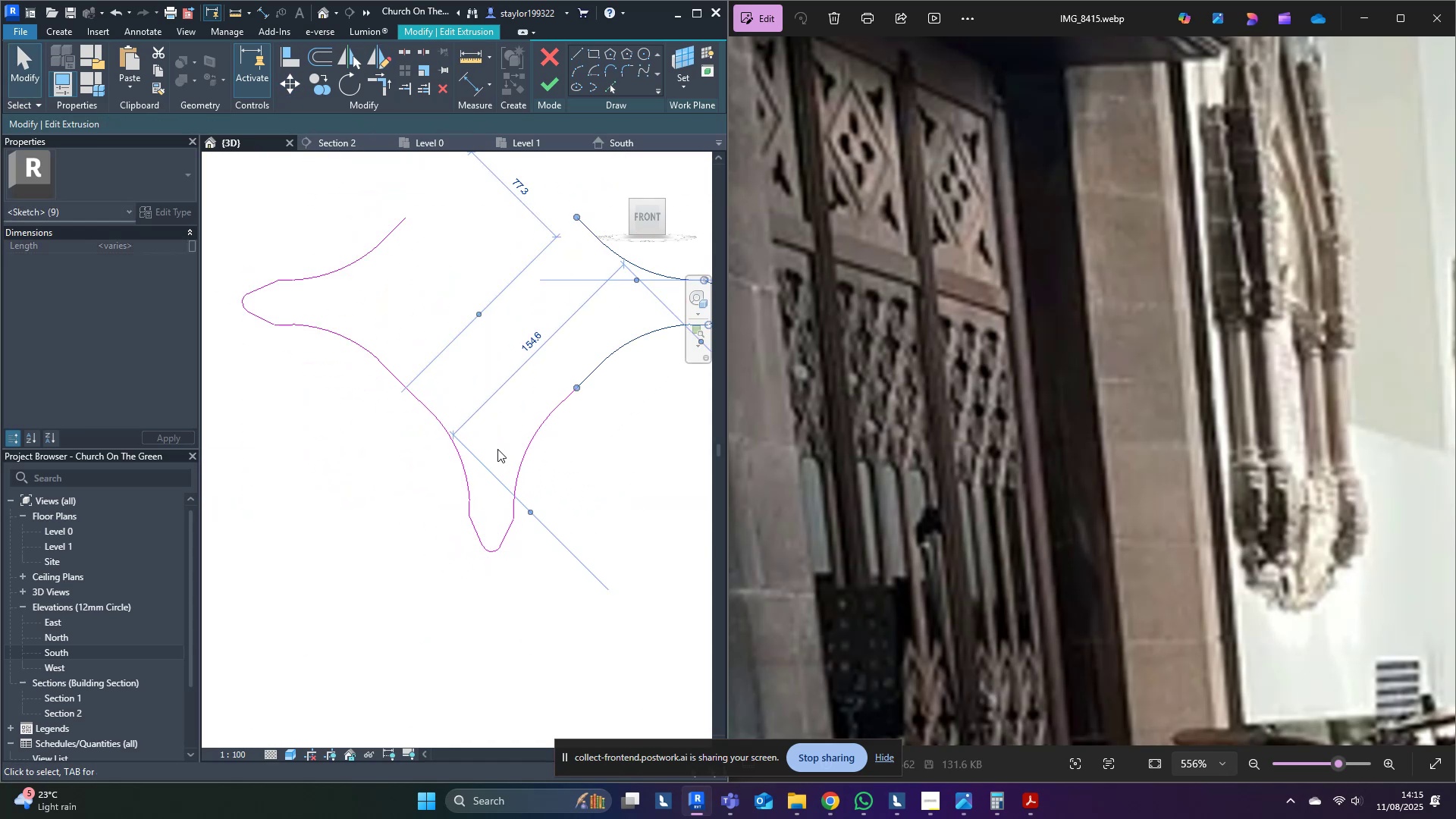 
scroll: coordinate [497, 449], scroll_direction: down, amount: 4.0
 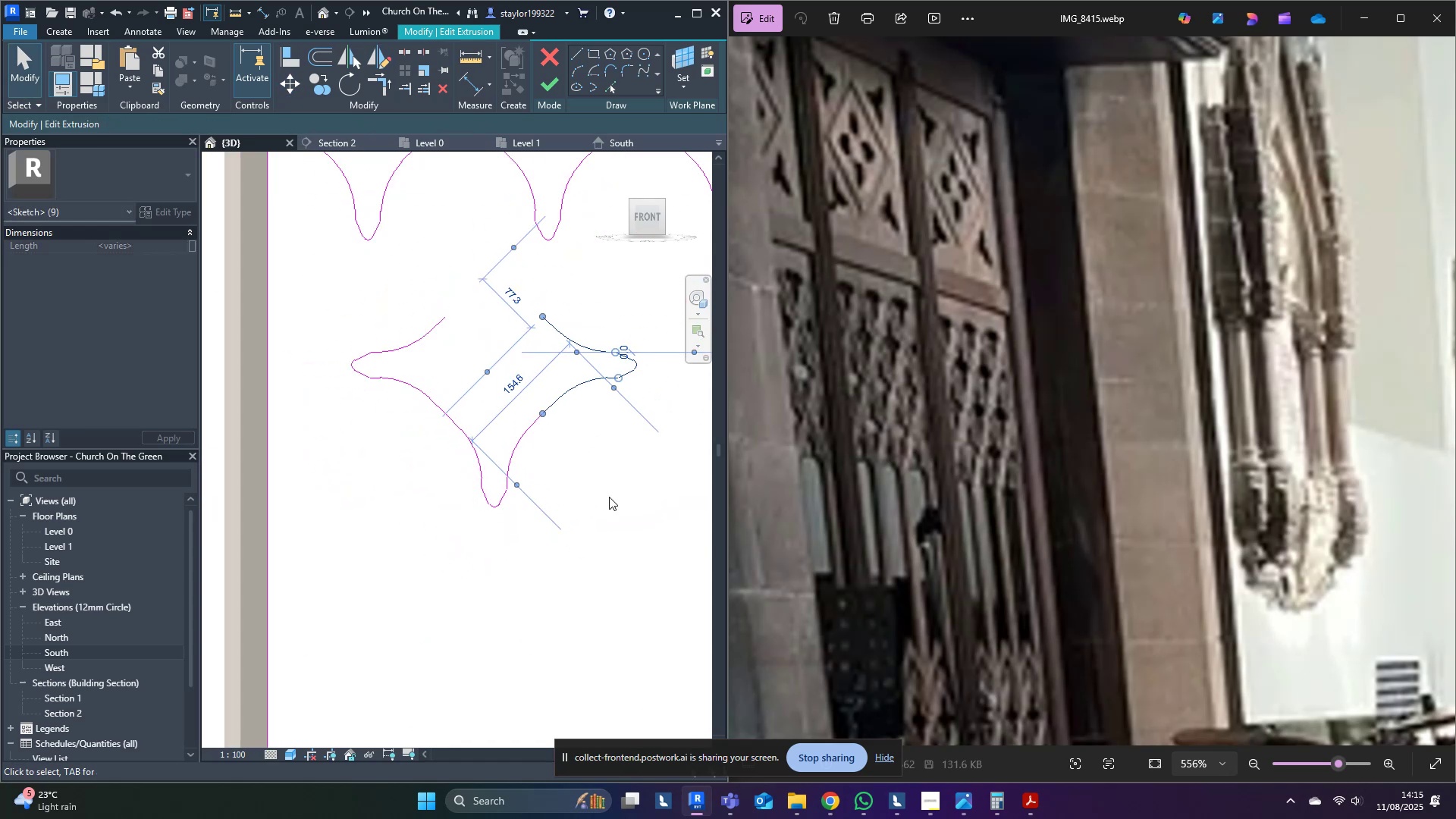 
left_click([635, 485])
 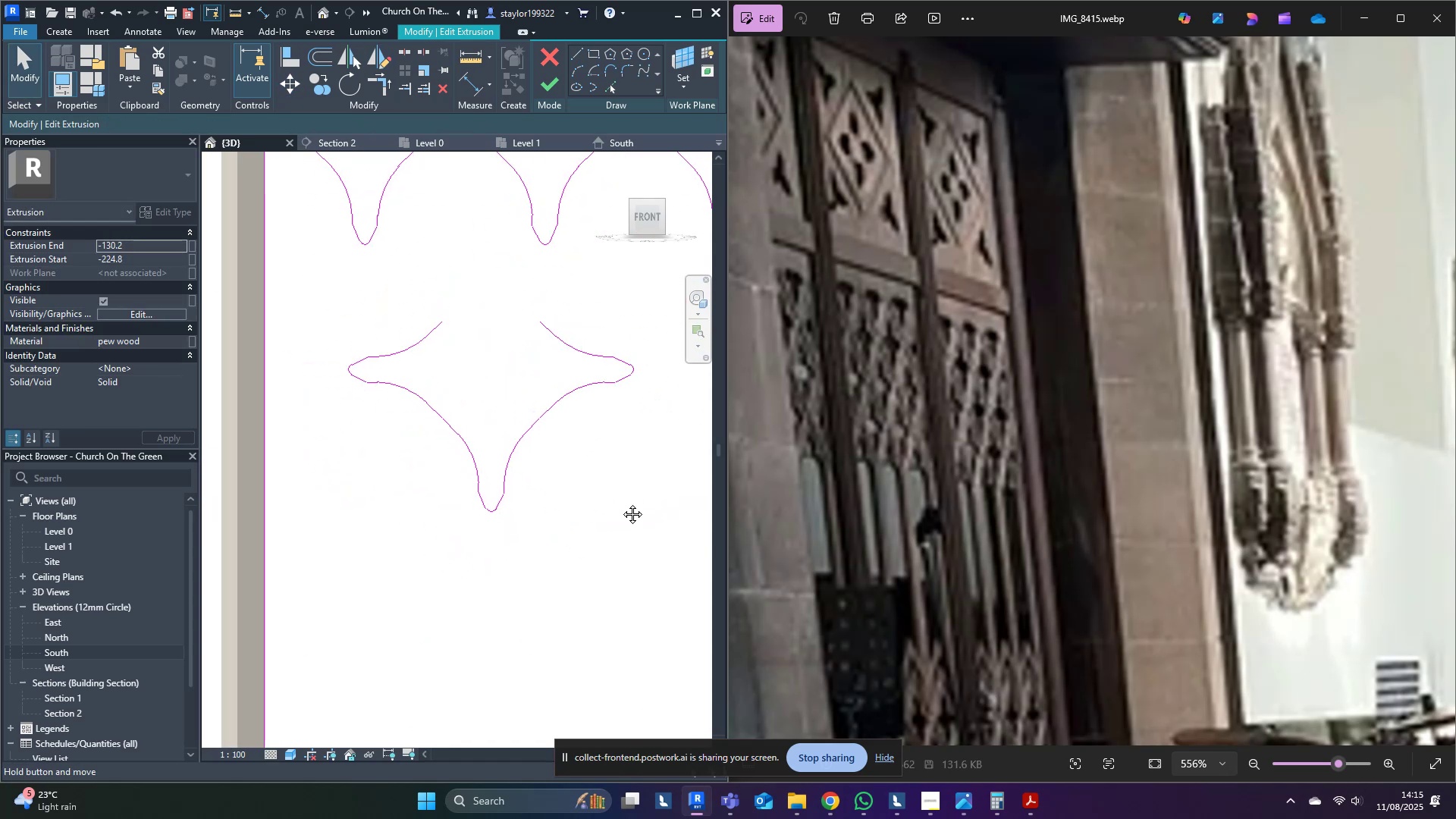 
scroll: coordinate [544, 563], scroll_direction: down, amount: 10.0
 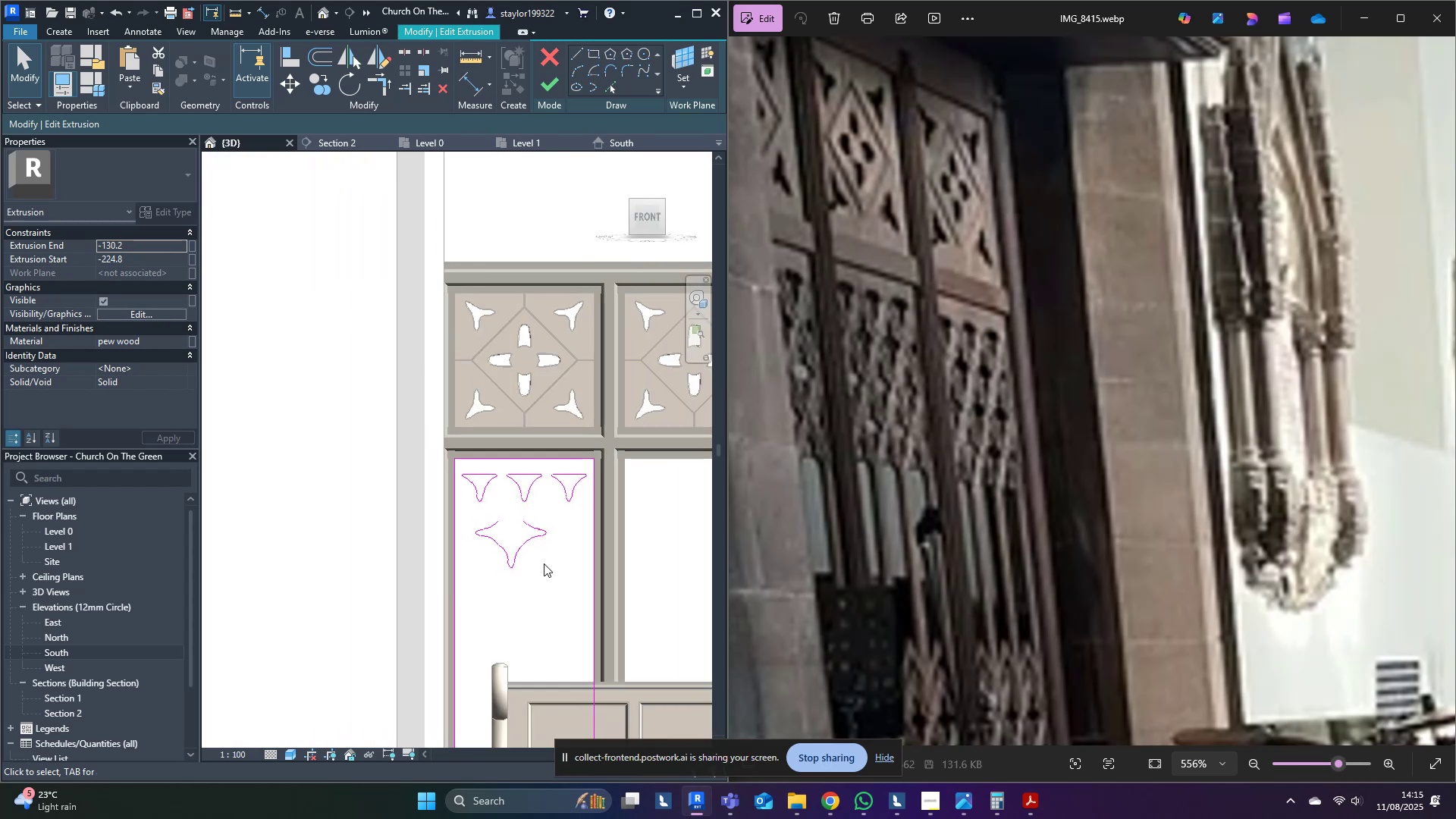 
scroll: coordinate [544, 563], scroll_direction: up, amount: 3.0
 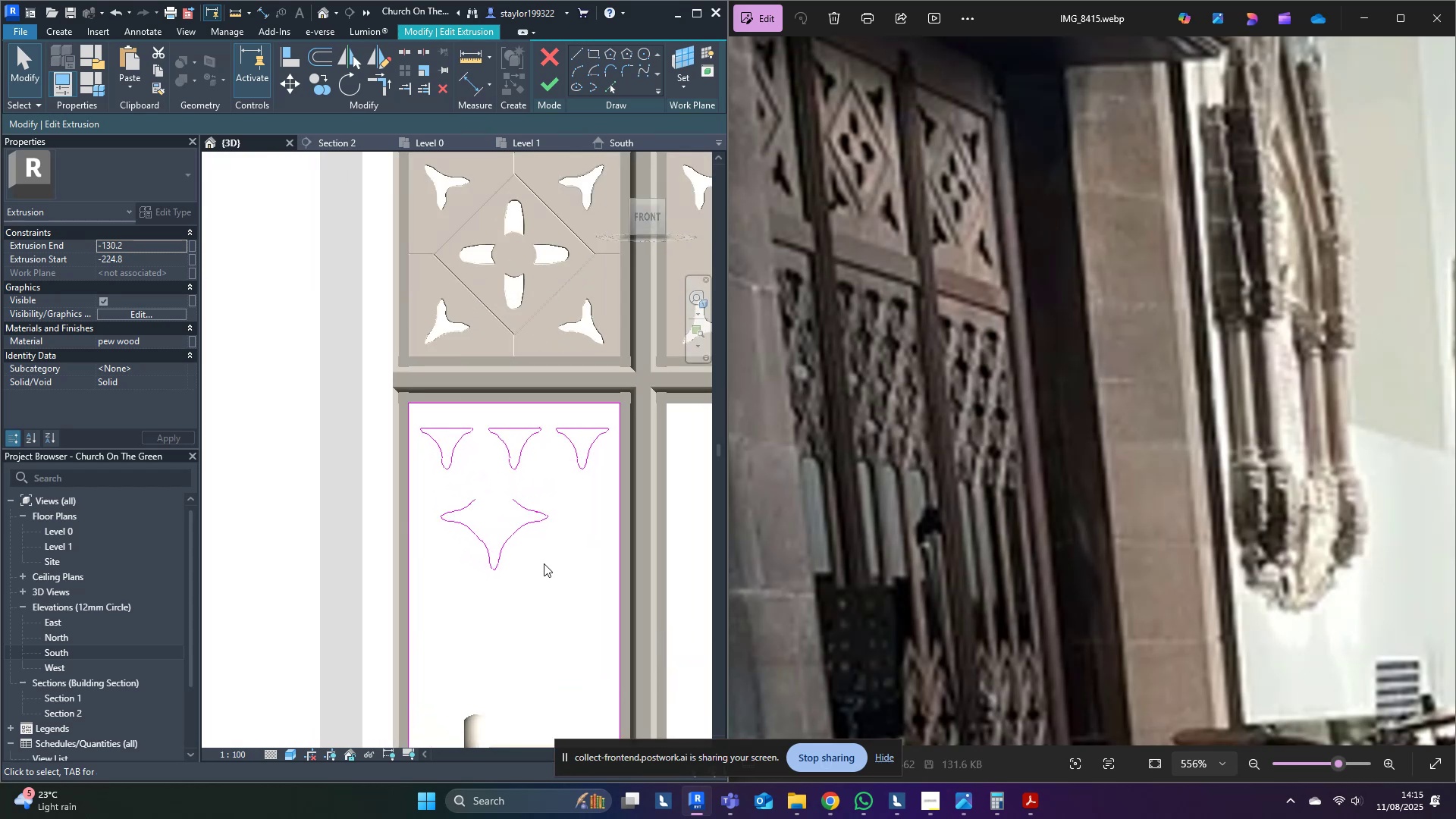 
key(Control+Z)
 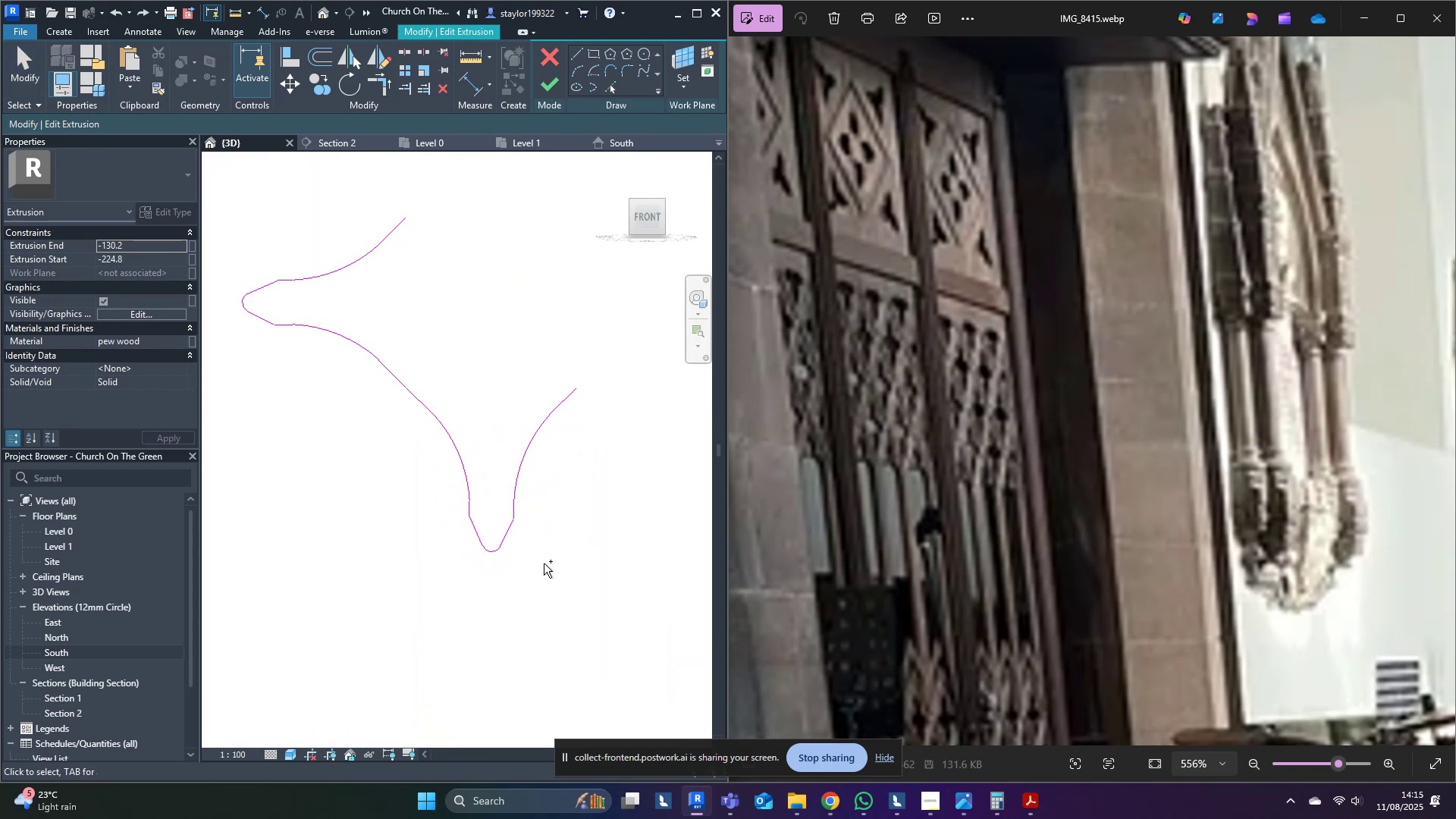 
left_click_drag(start_coordinate=[433, 416], to_coordinate=[353, 525])
 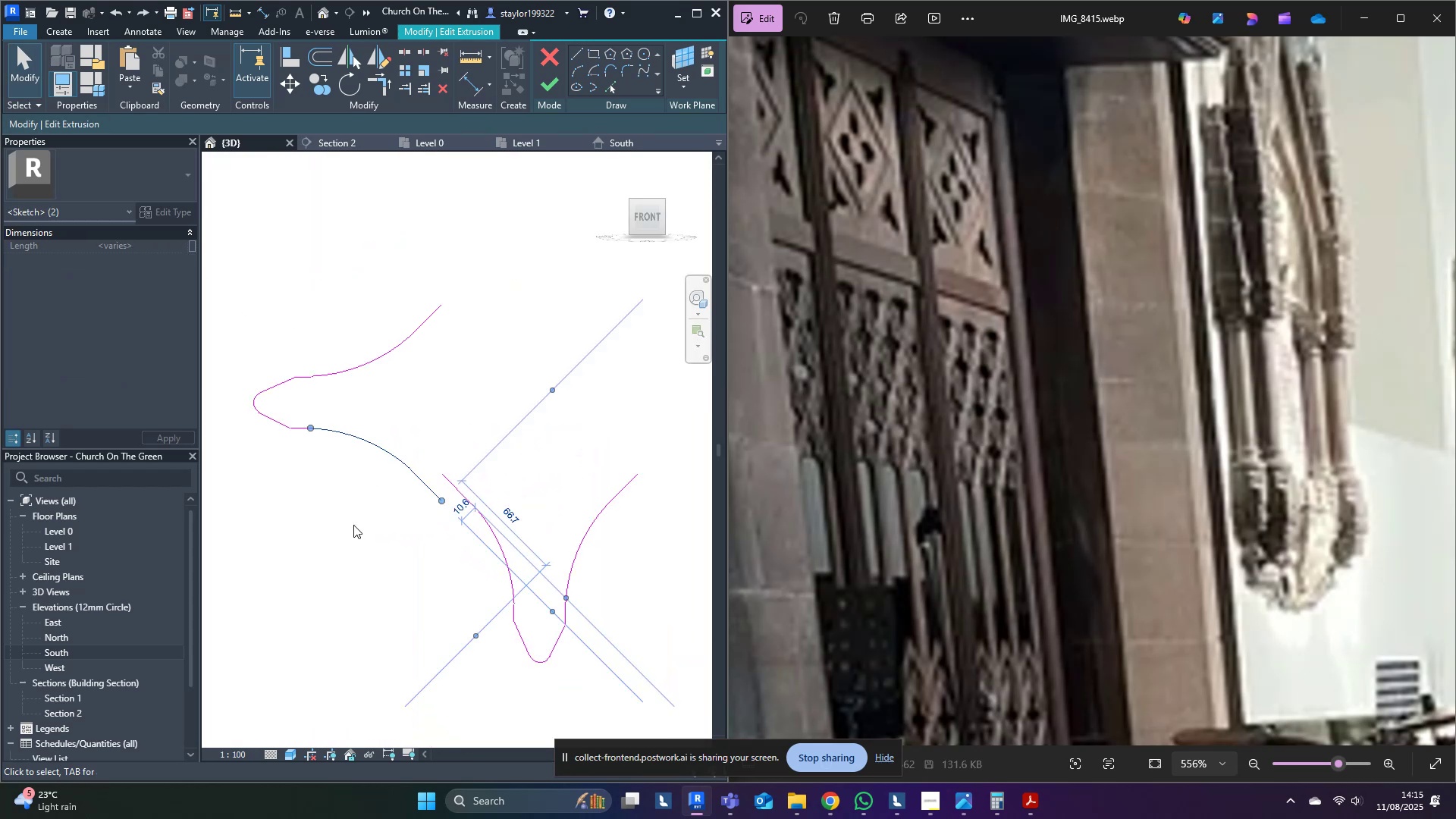 
key(Delete)
 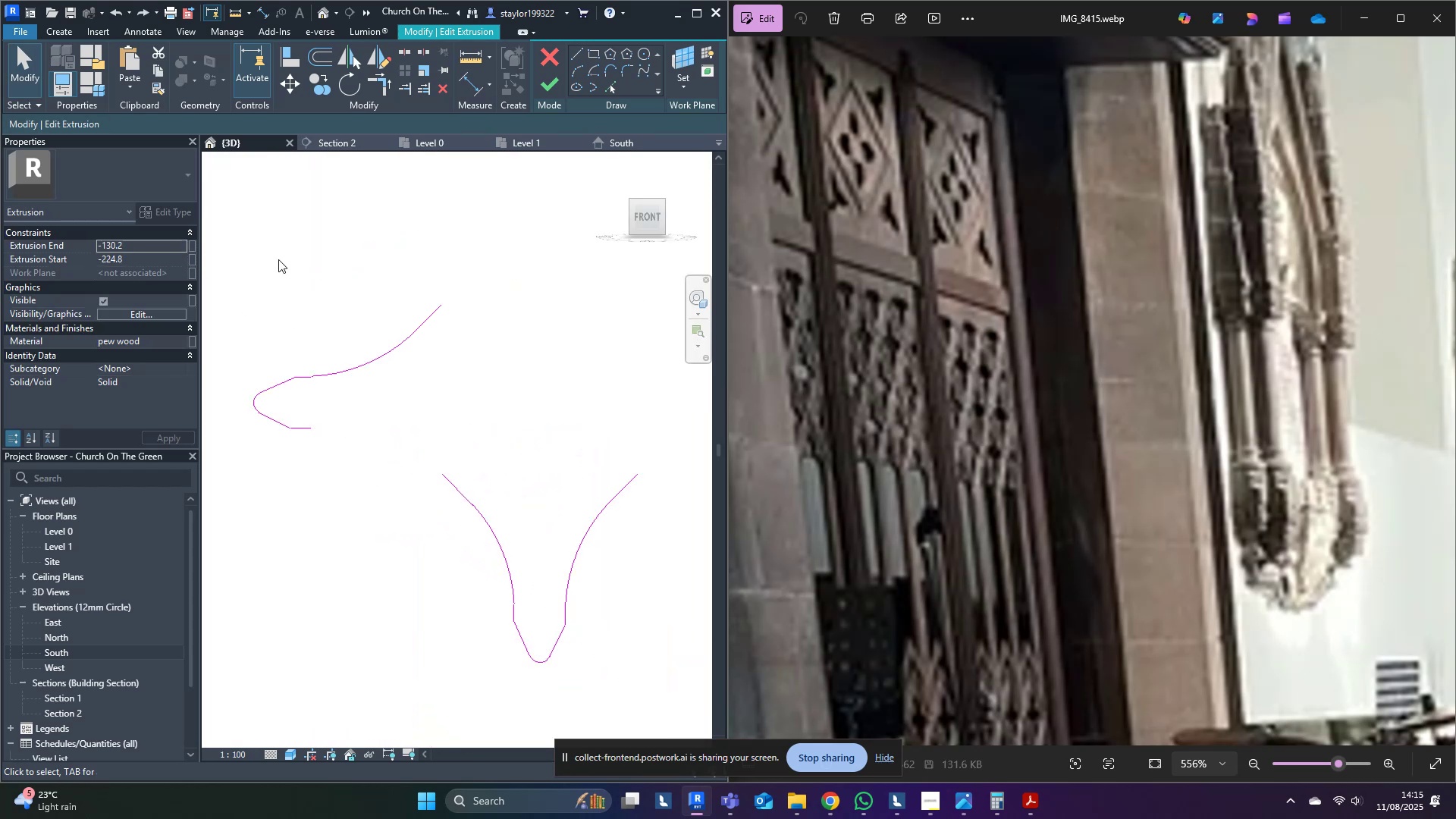 
left_click_drag(start_coordinate=[224, 242], to_coordinate=[446, 555])
 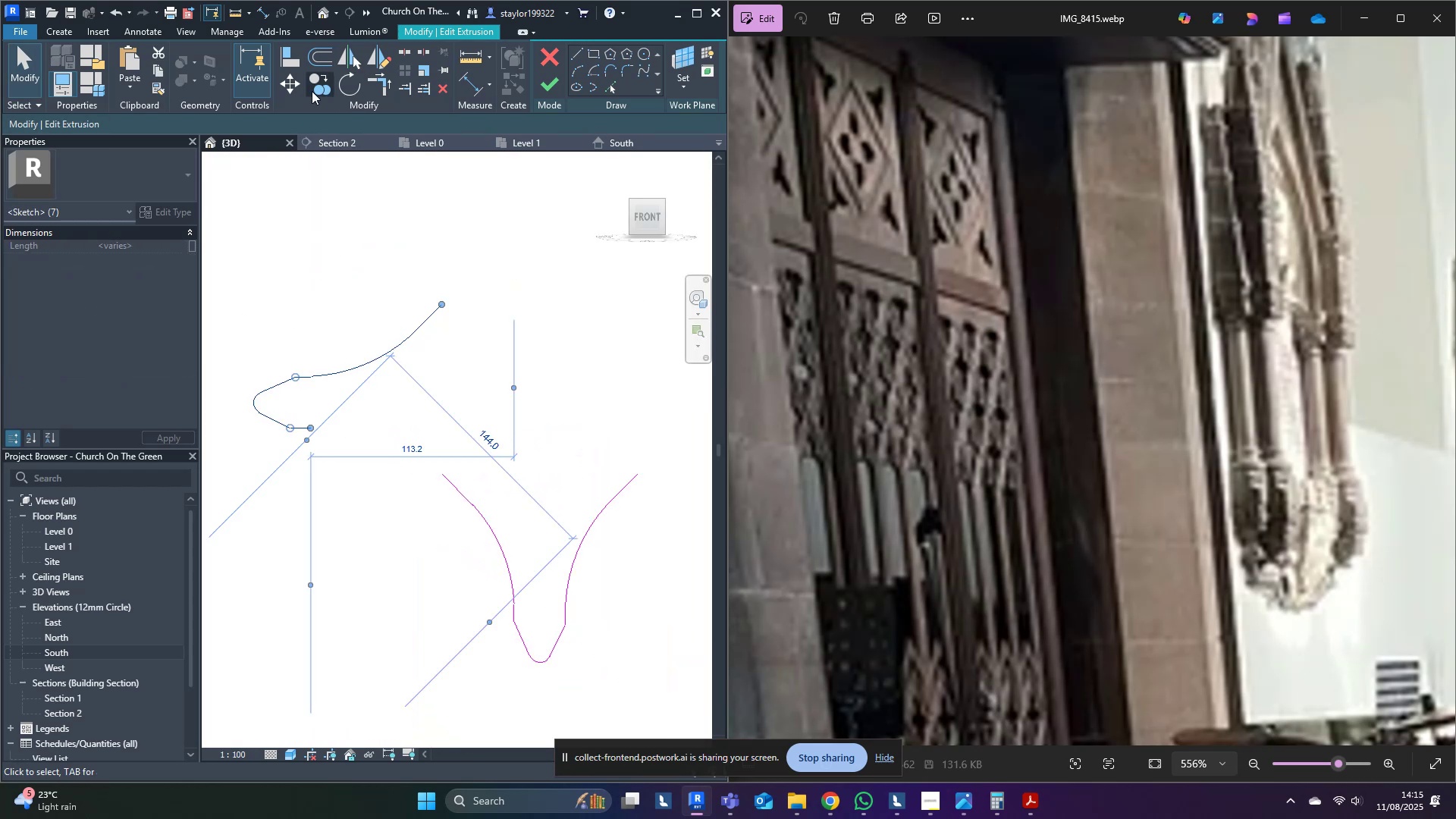 
left_click([291, 86])
 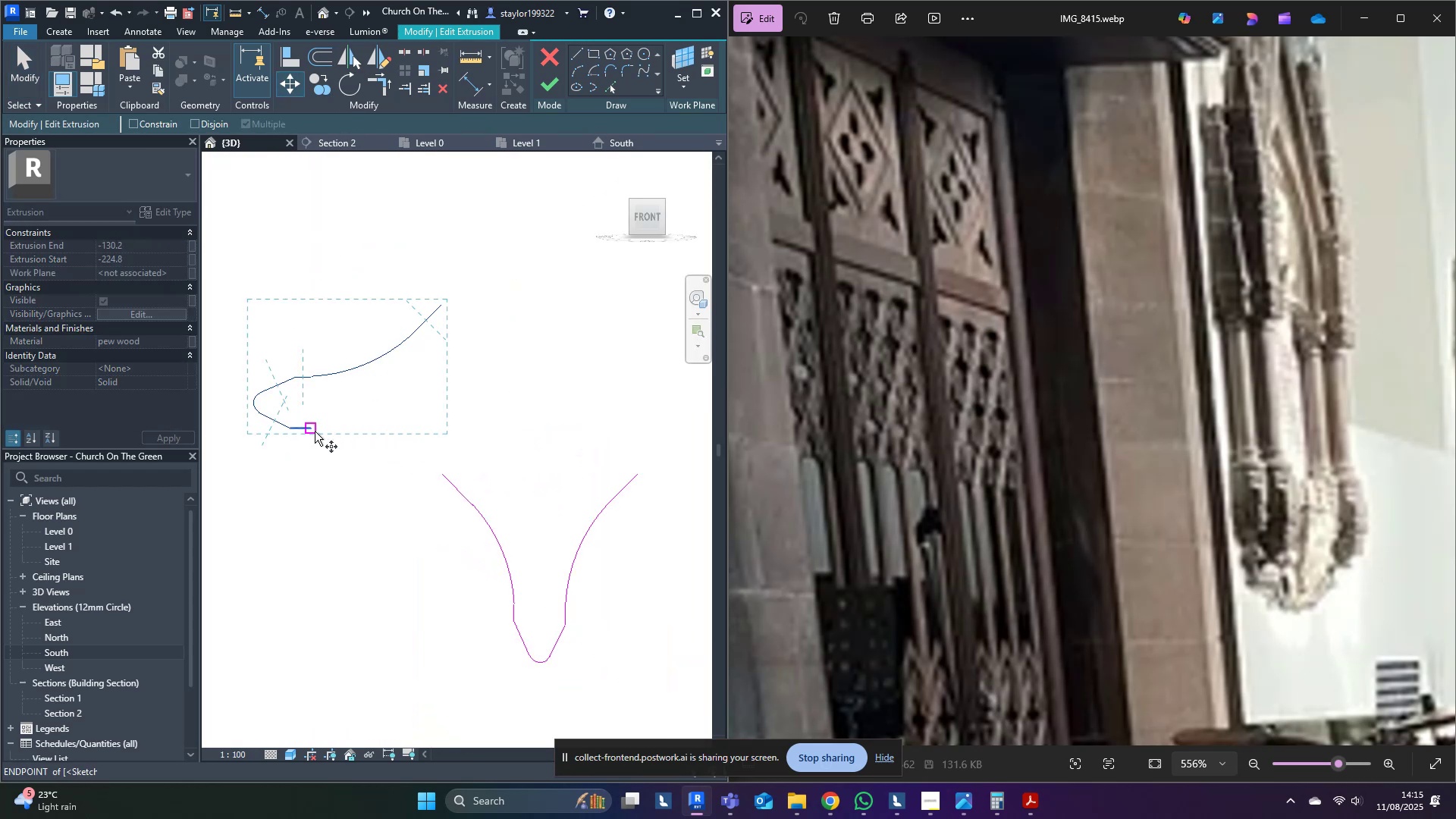 
left_click([315, 430])
 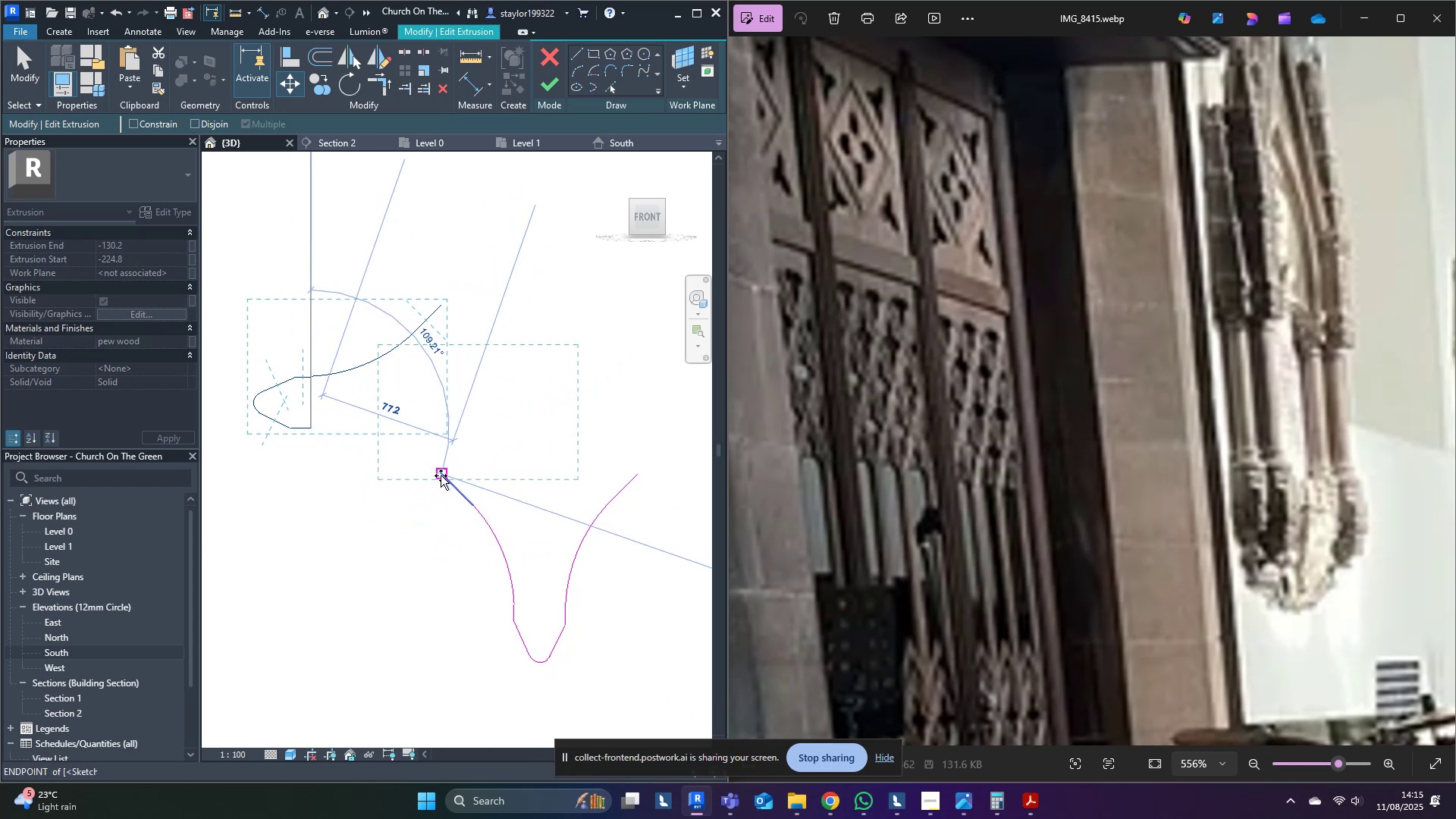 
scroll: coordinate [441, 476], scroll_direction: down, amount: 5.0
 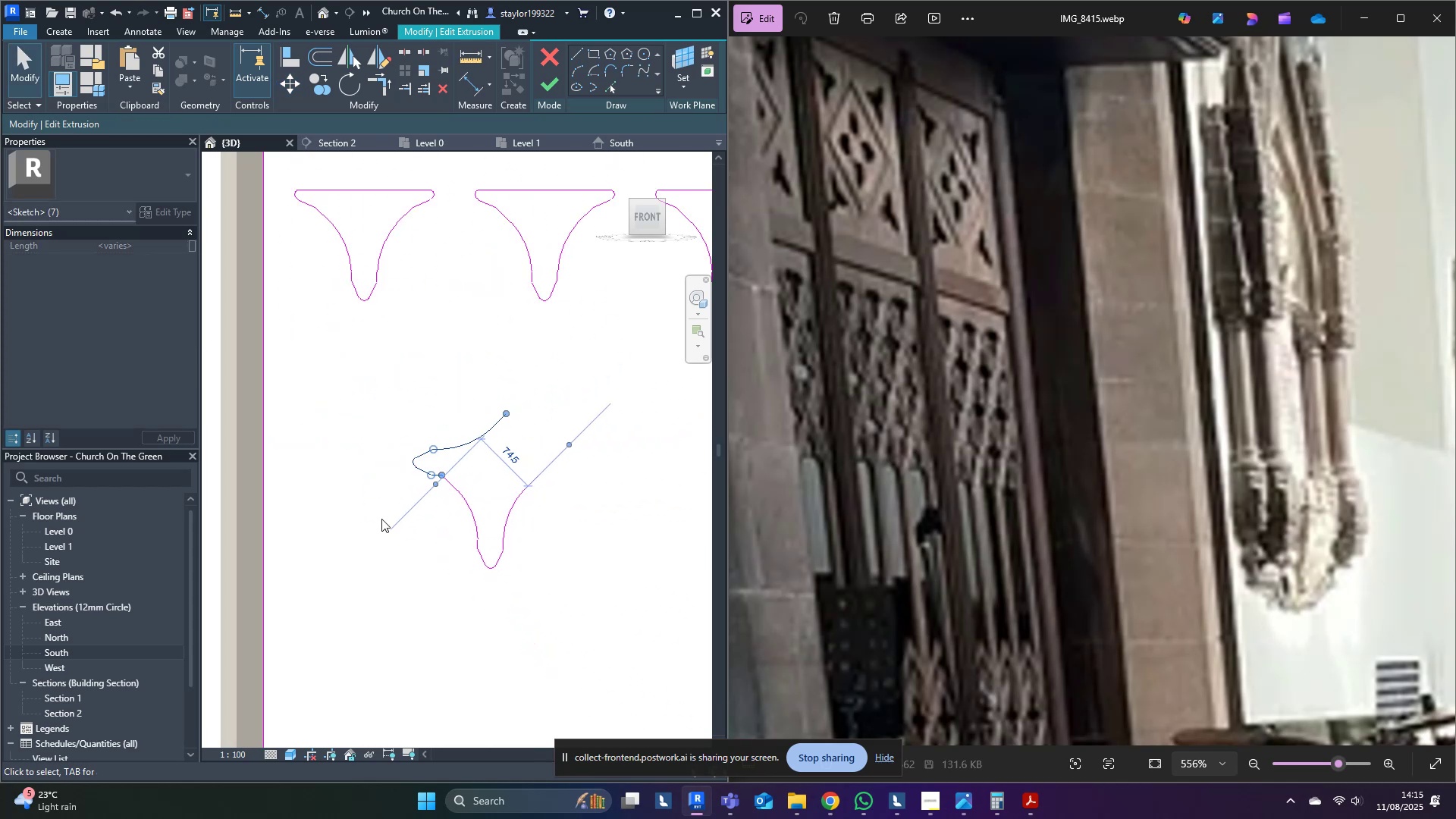 
left_click([382, 520])
 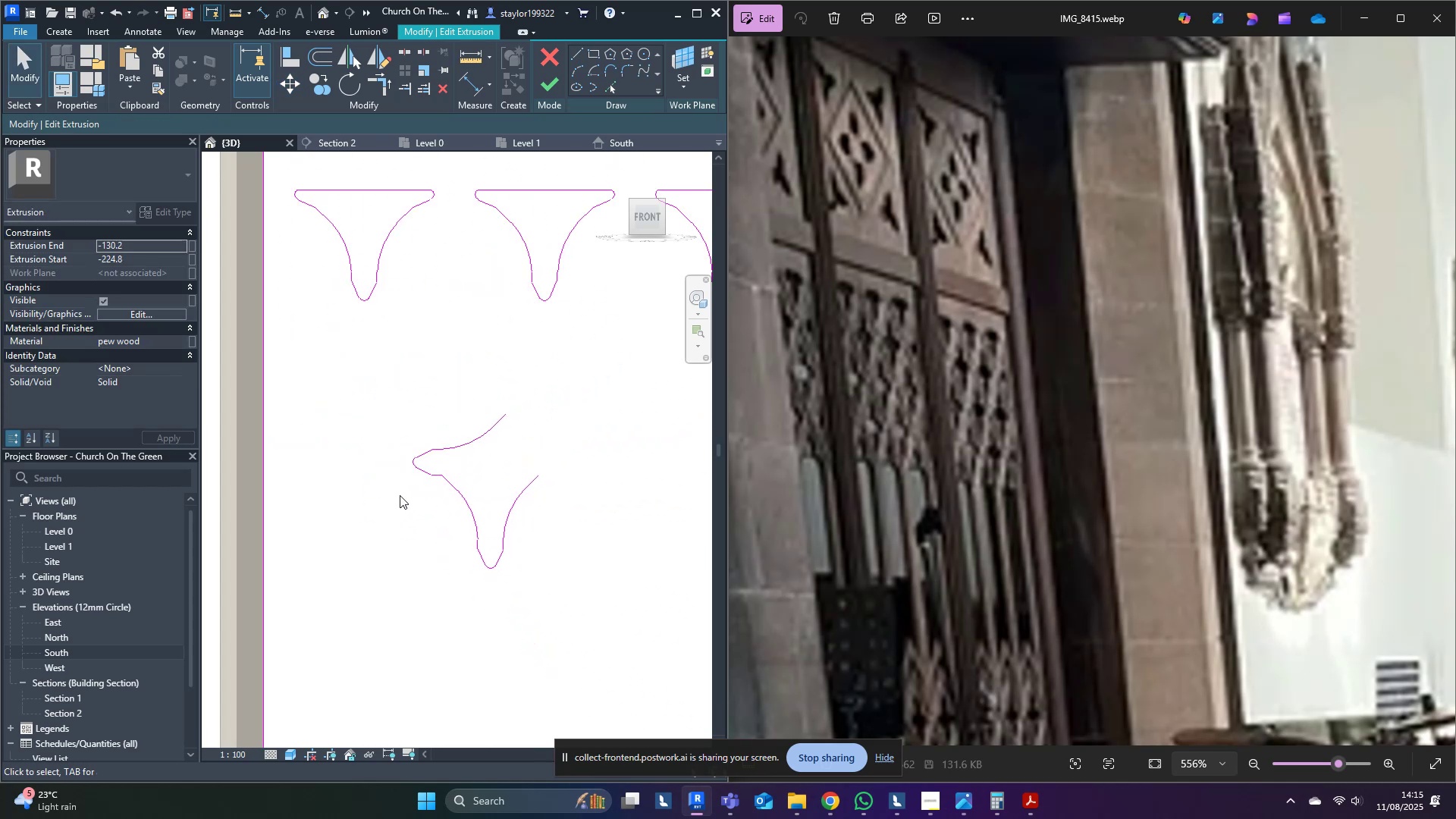 
scroll: coordinate [400, 495], scroll_direction: up, amount: 4.0
 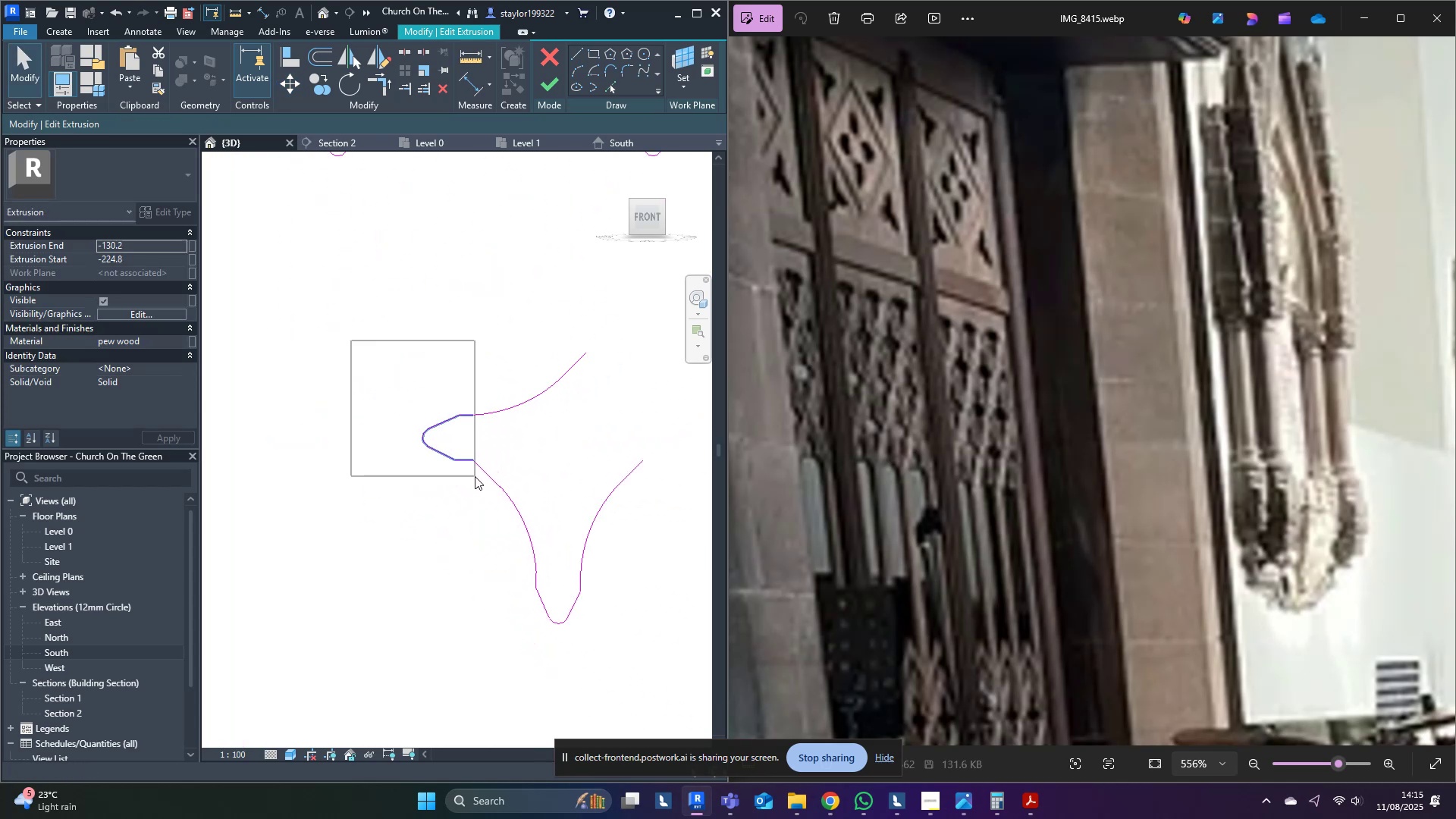 
hold_key(key=ControlLeft, duration=1.52)
left_click([560, 445])
 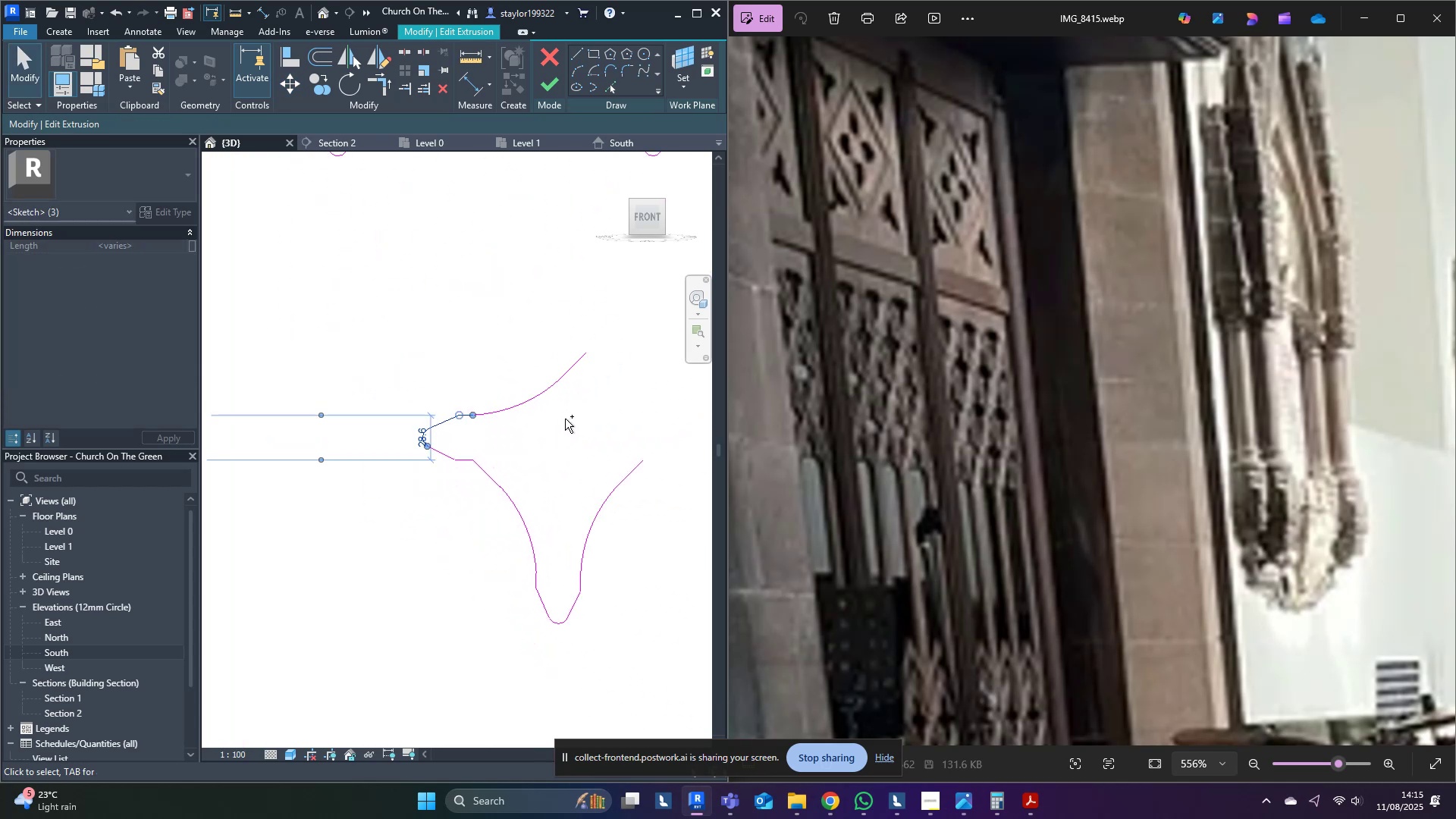 
left_click([540, 396])
 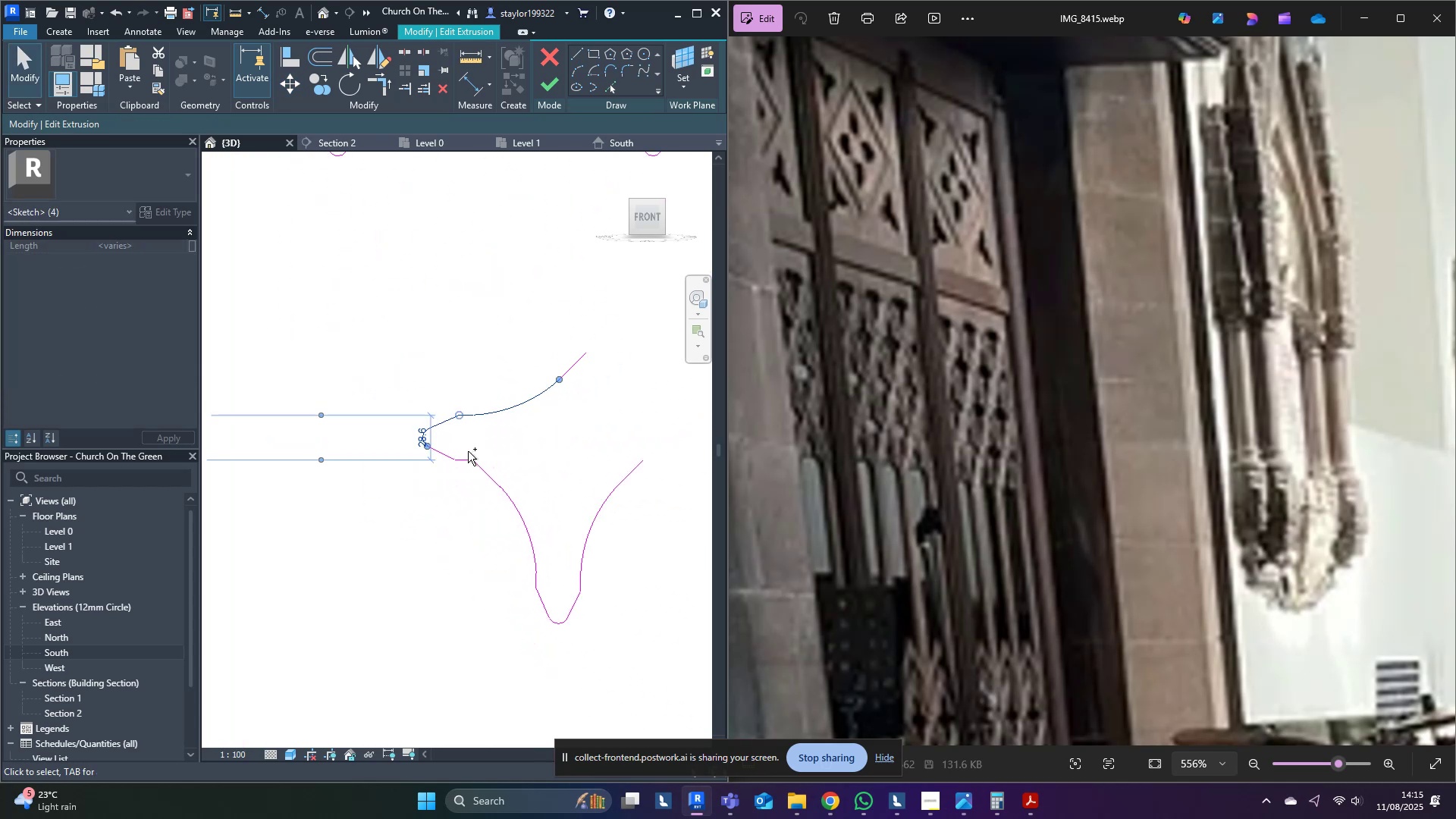 
hold_key(key=ControlLeft, duration=0.51)
 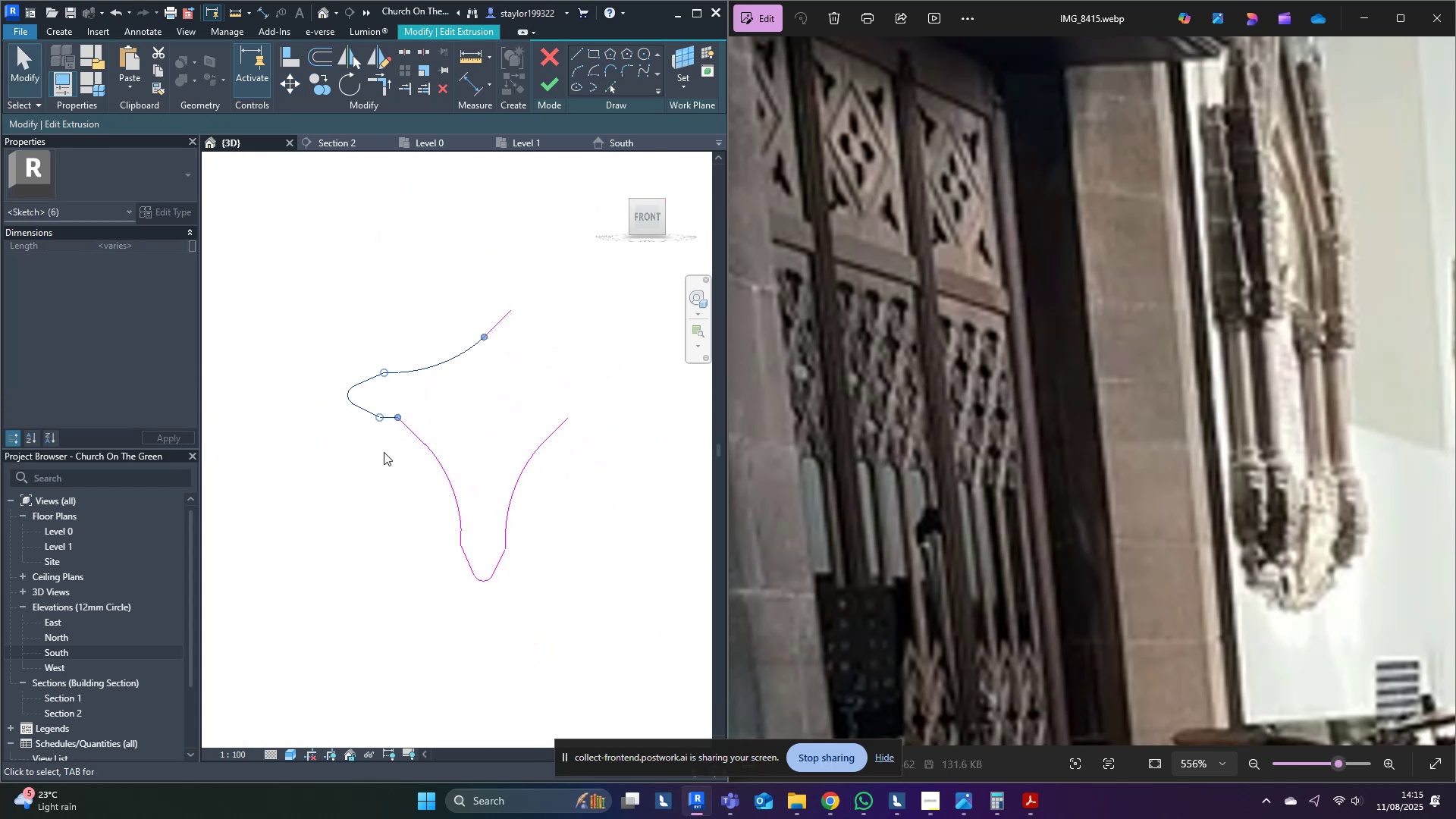 
type(dm)
 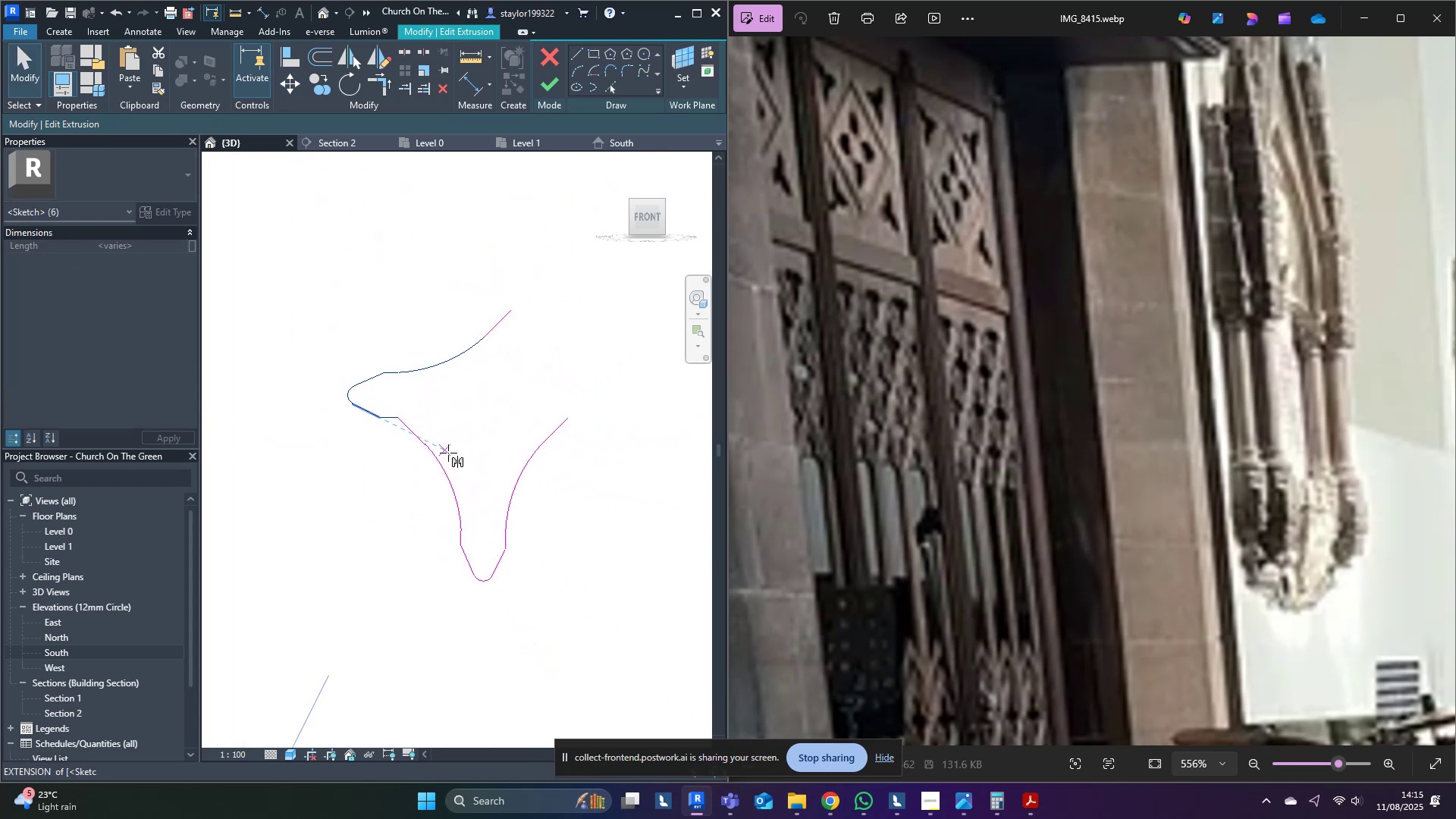 
scroll: coordinate [520, 529], scroll_direction: up, amount: 3.0
 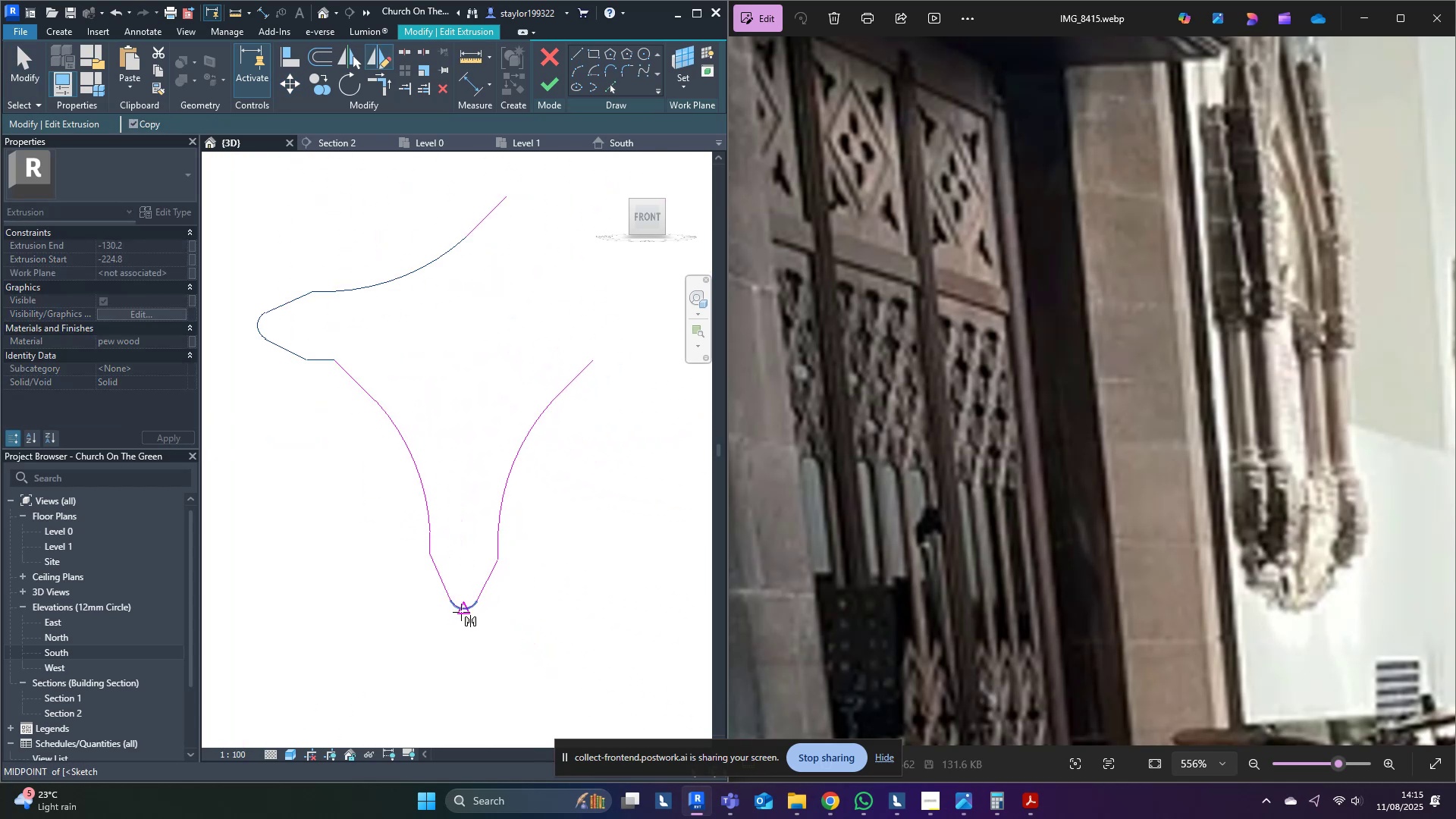 
left_click([461, 611])
 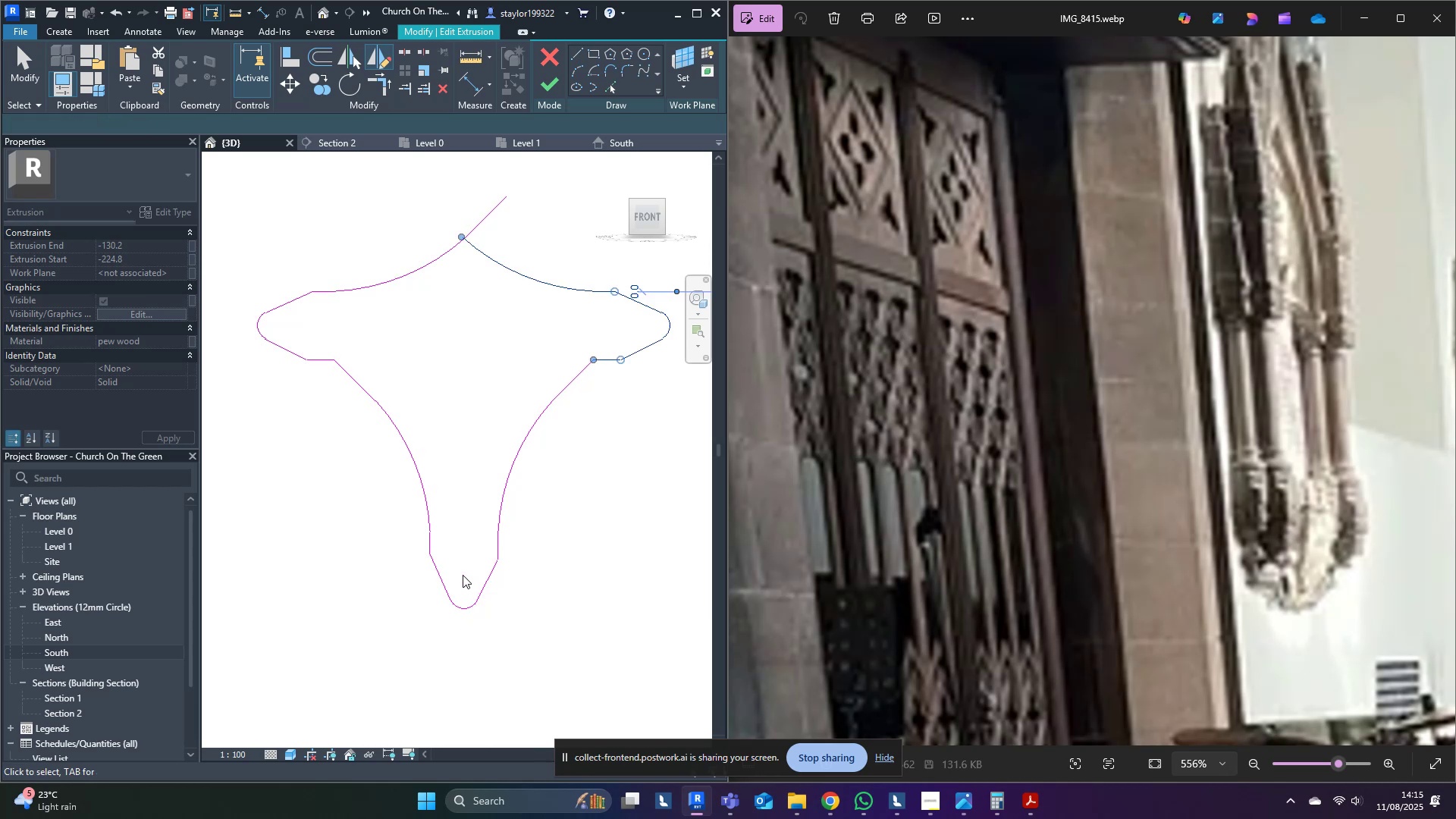 
left_click([692, 582])
 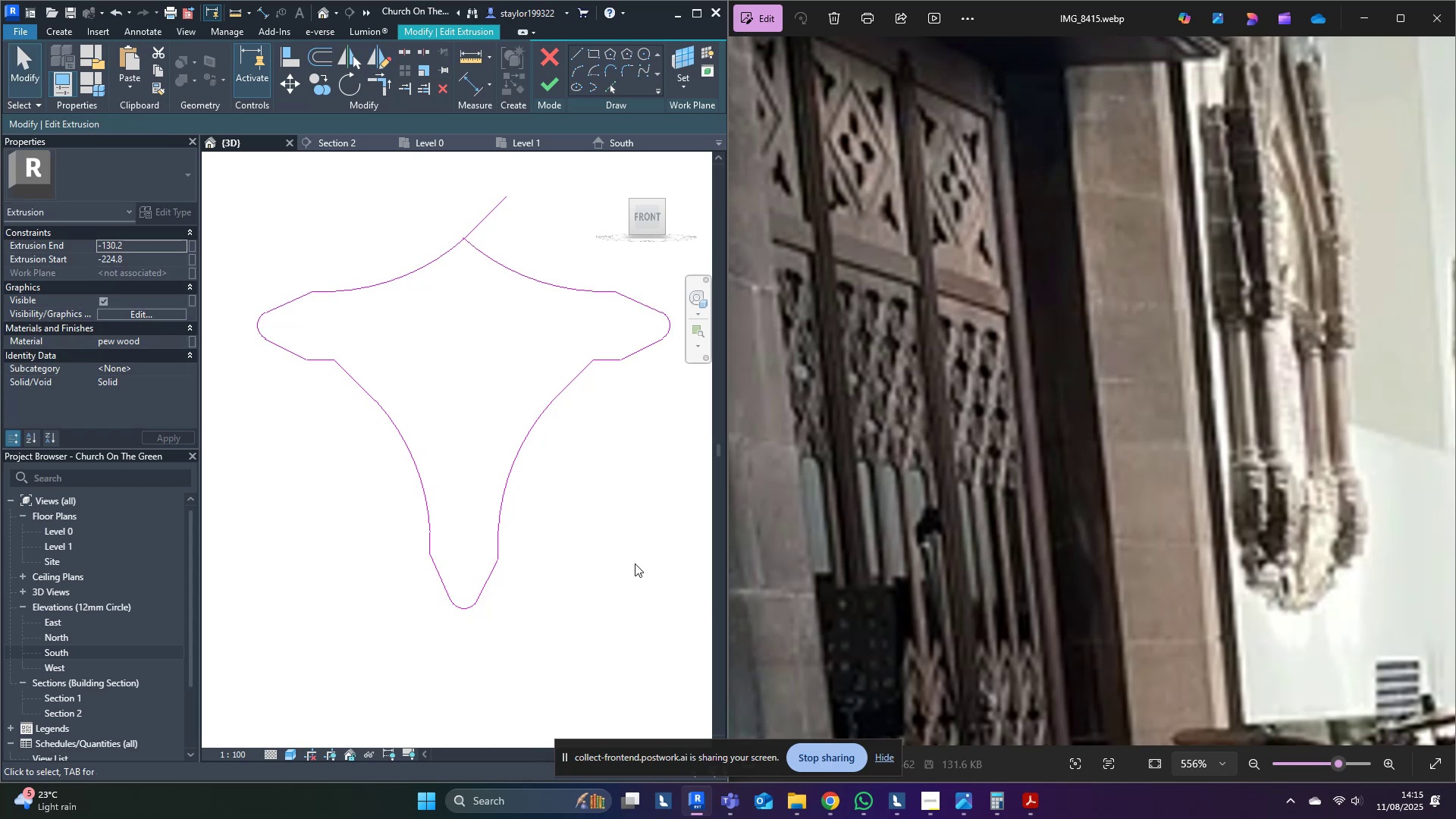 
scroll: coordinate [590, 573], scroll_direction: down, amount: 4.0
 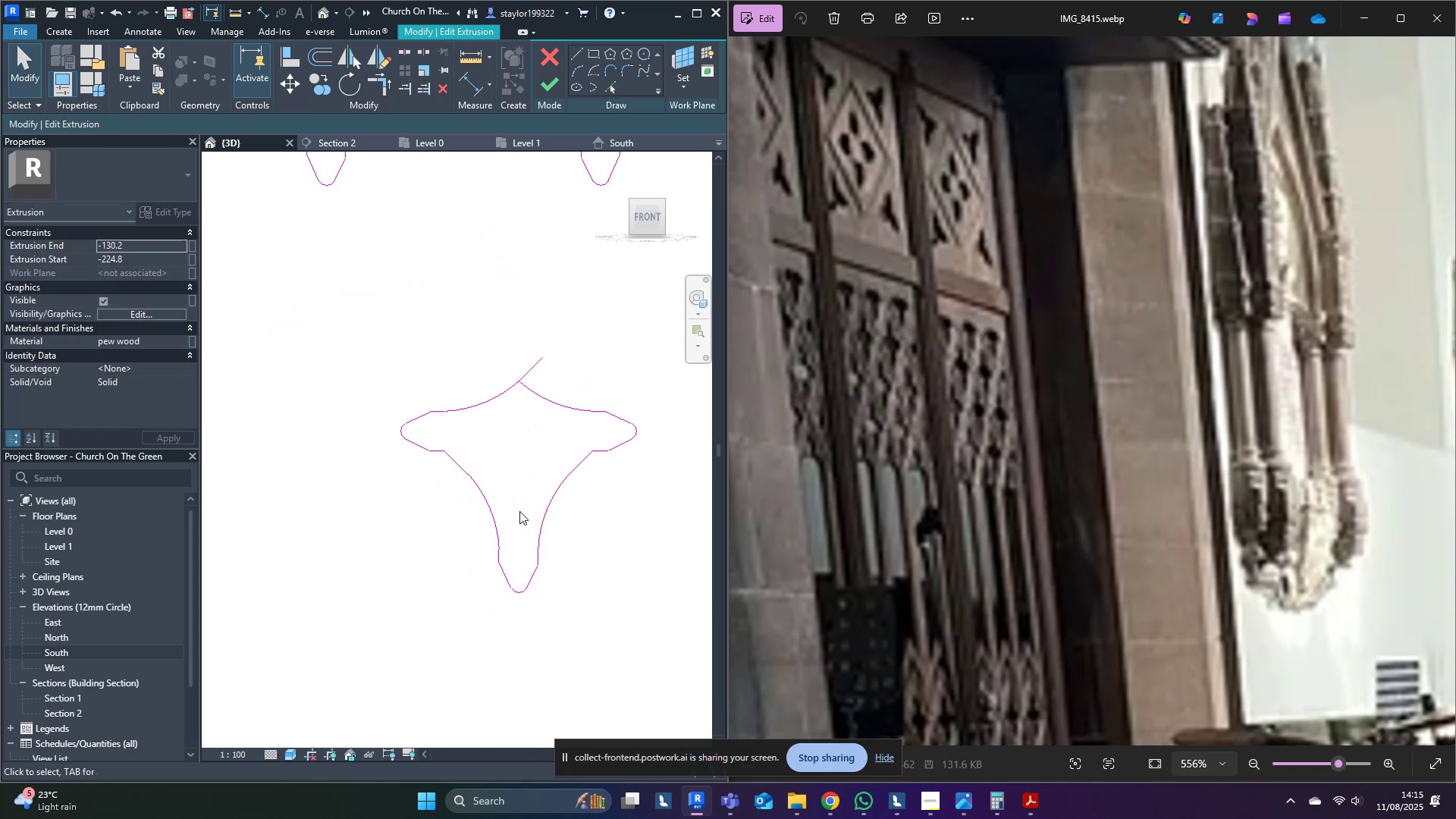 
left_click_drag(start_coordinate=[636, 510], to_coordinate=[426, 667])
 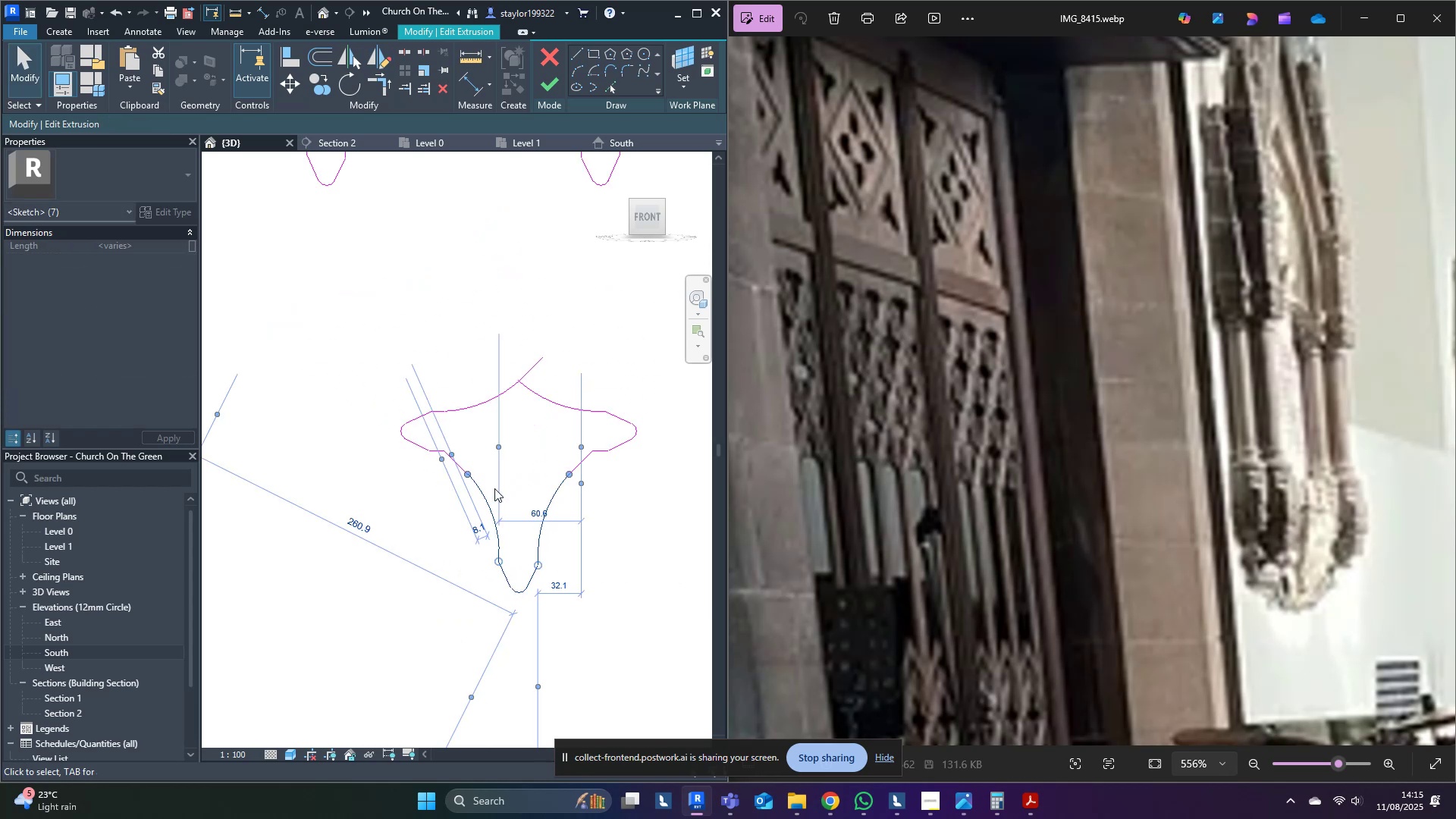 
middle_click([494, 488])
 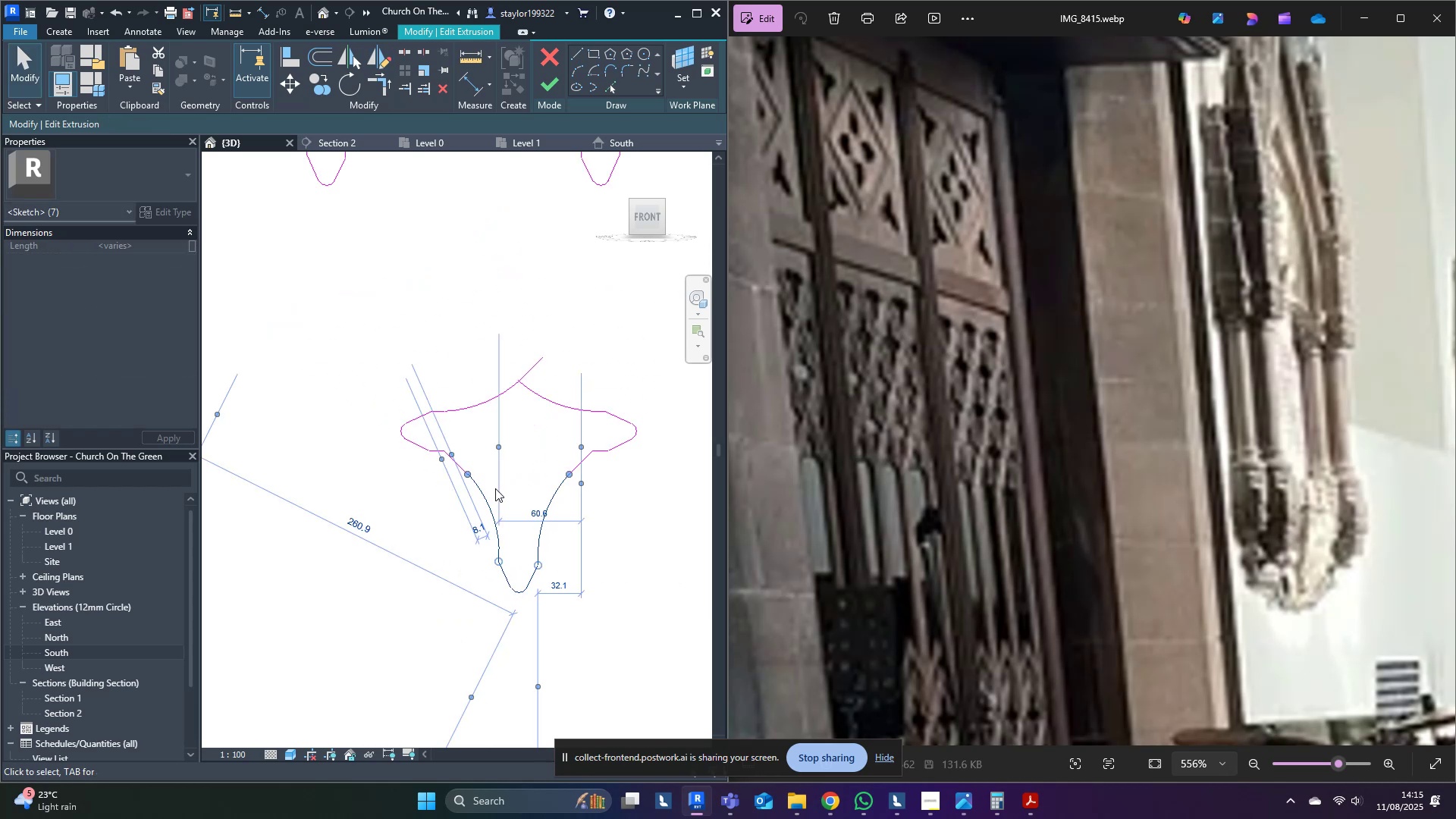 
type(dm)
 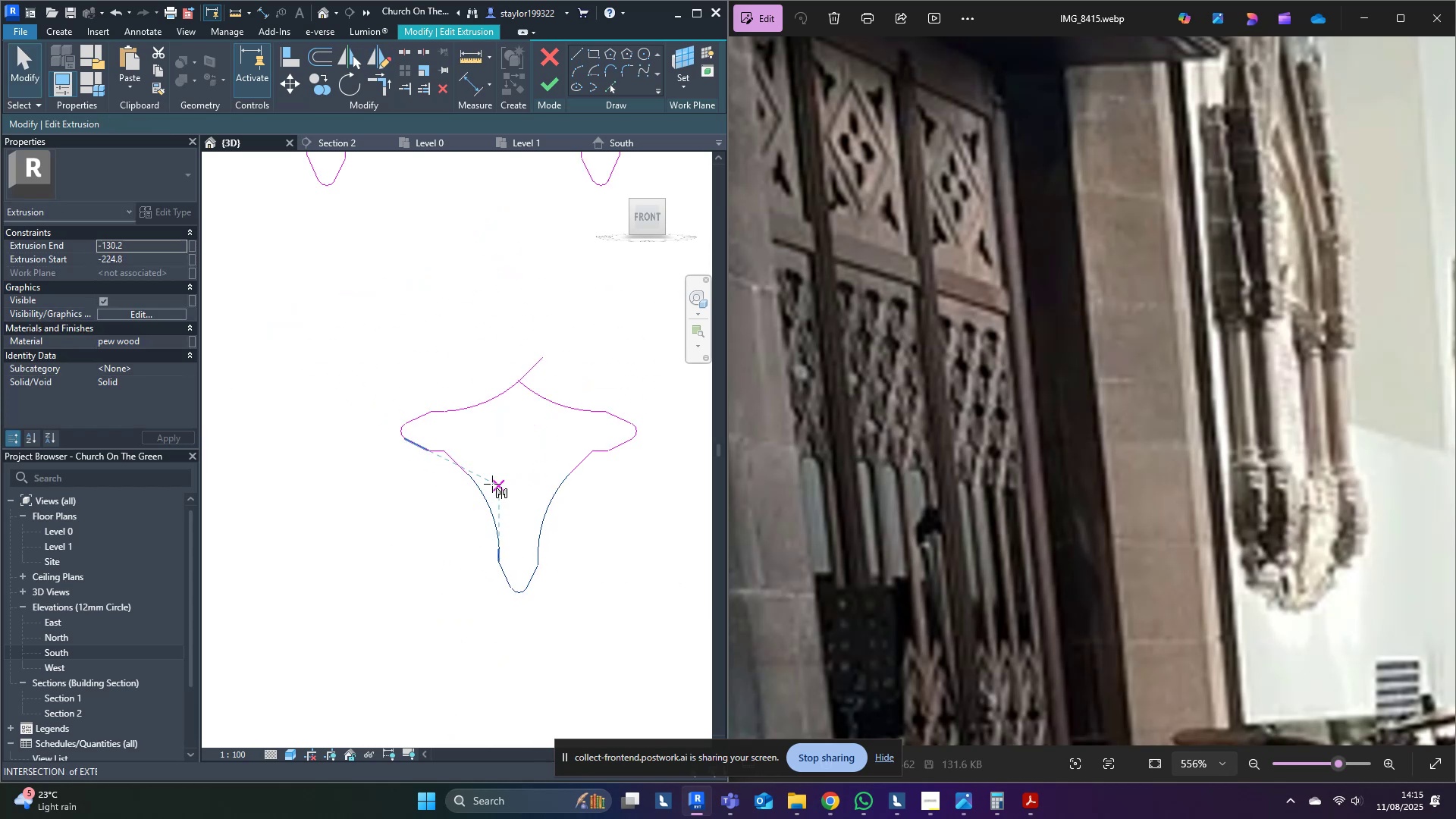 
scroll: coordinate [405, 435], scroll_direction: up, amount: 4.0
 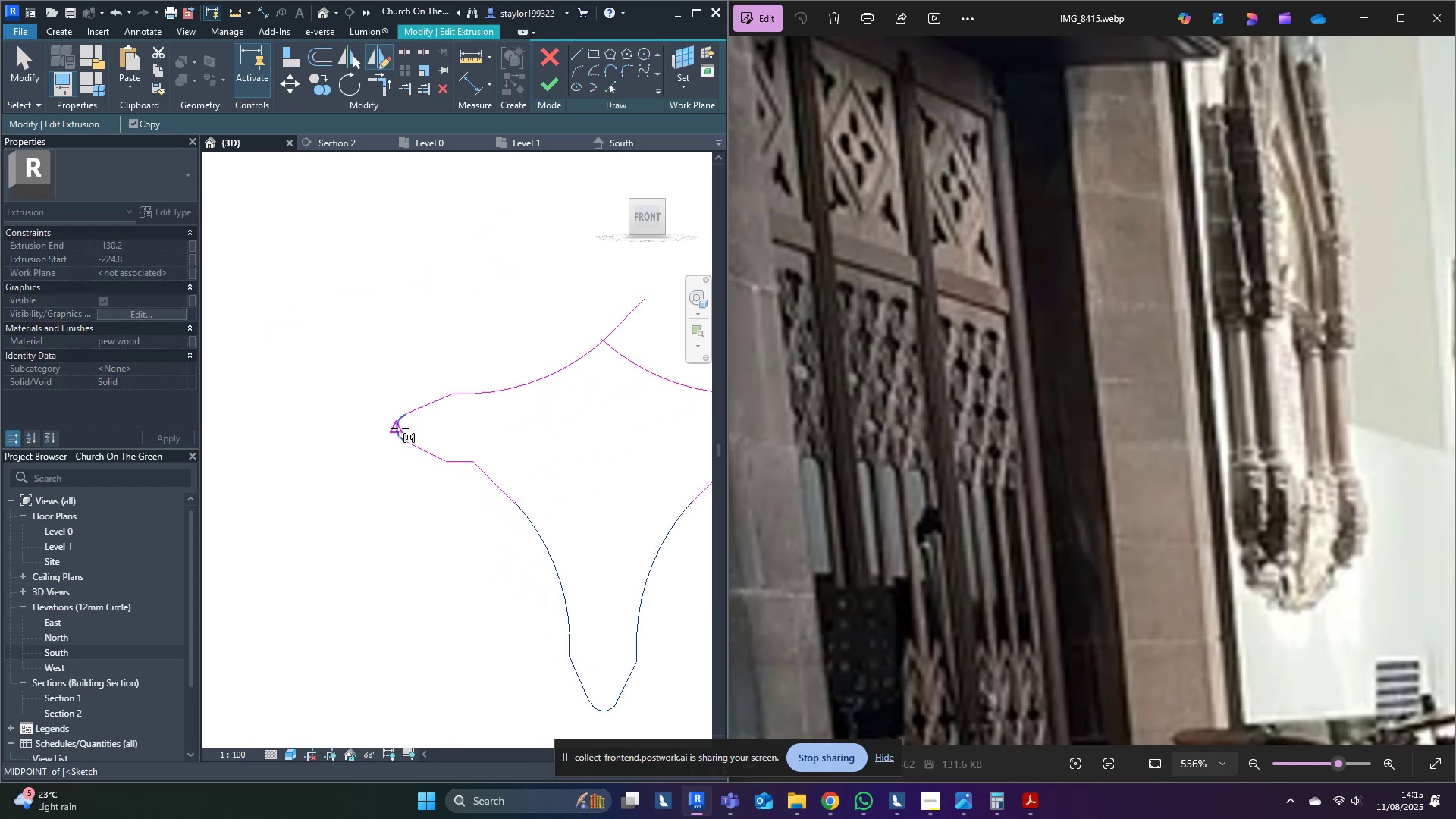 
left_click([400, 428])
 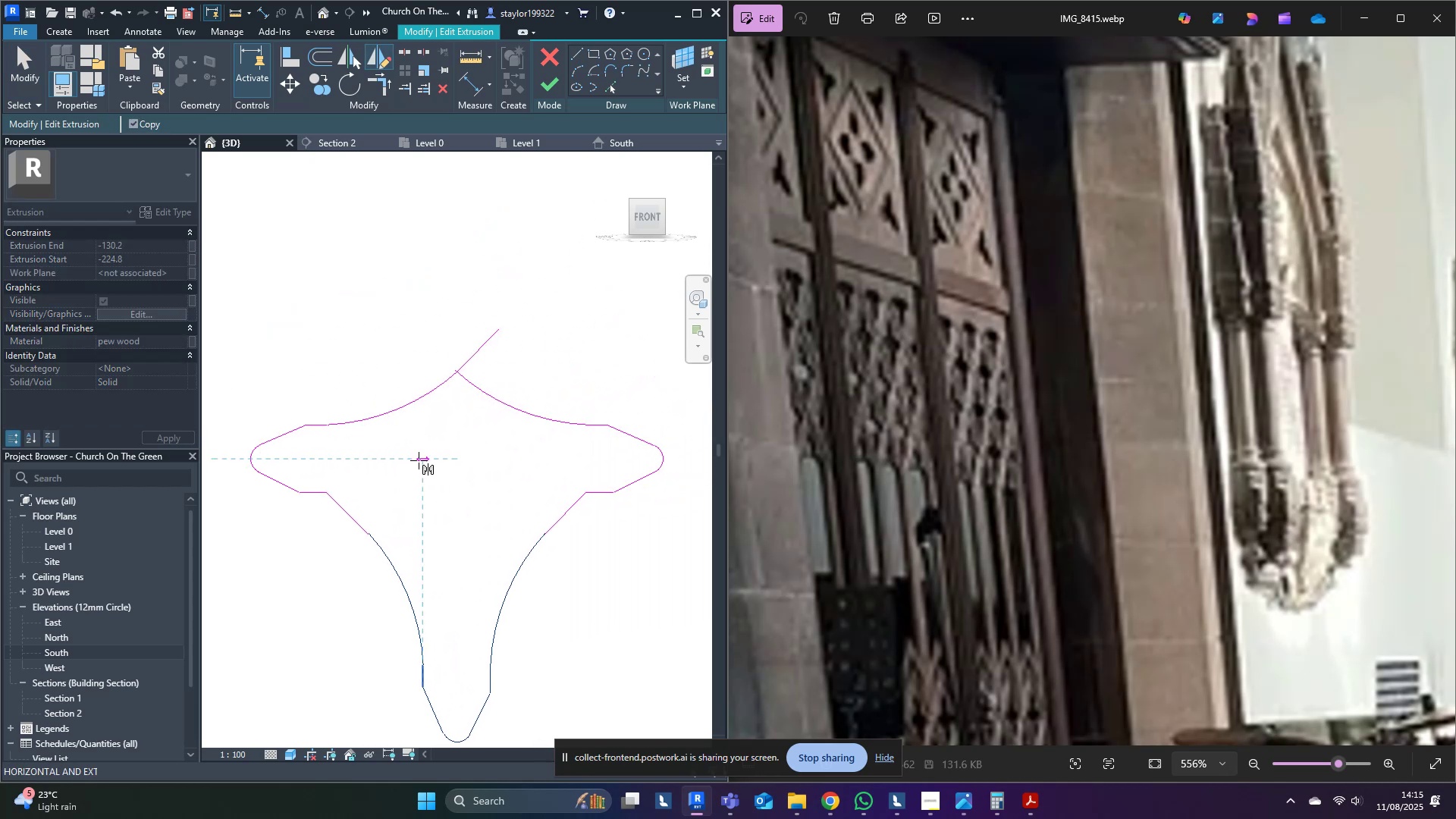 
left_click([425, 460])
 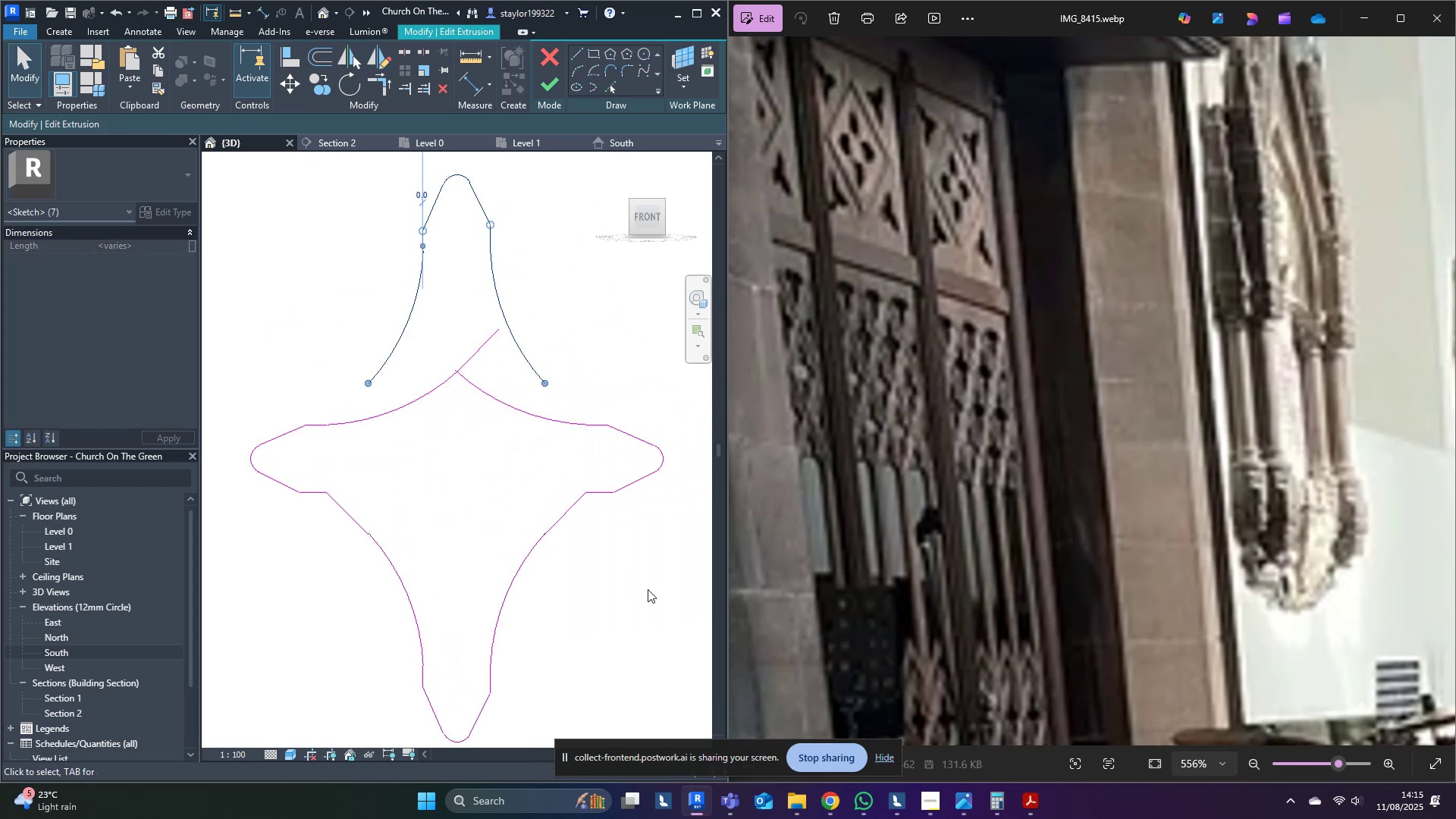 
left_click([648, 613])
 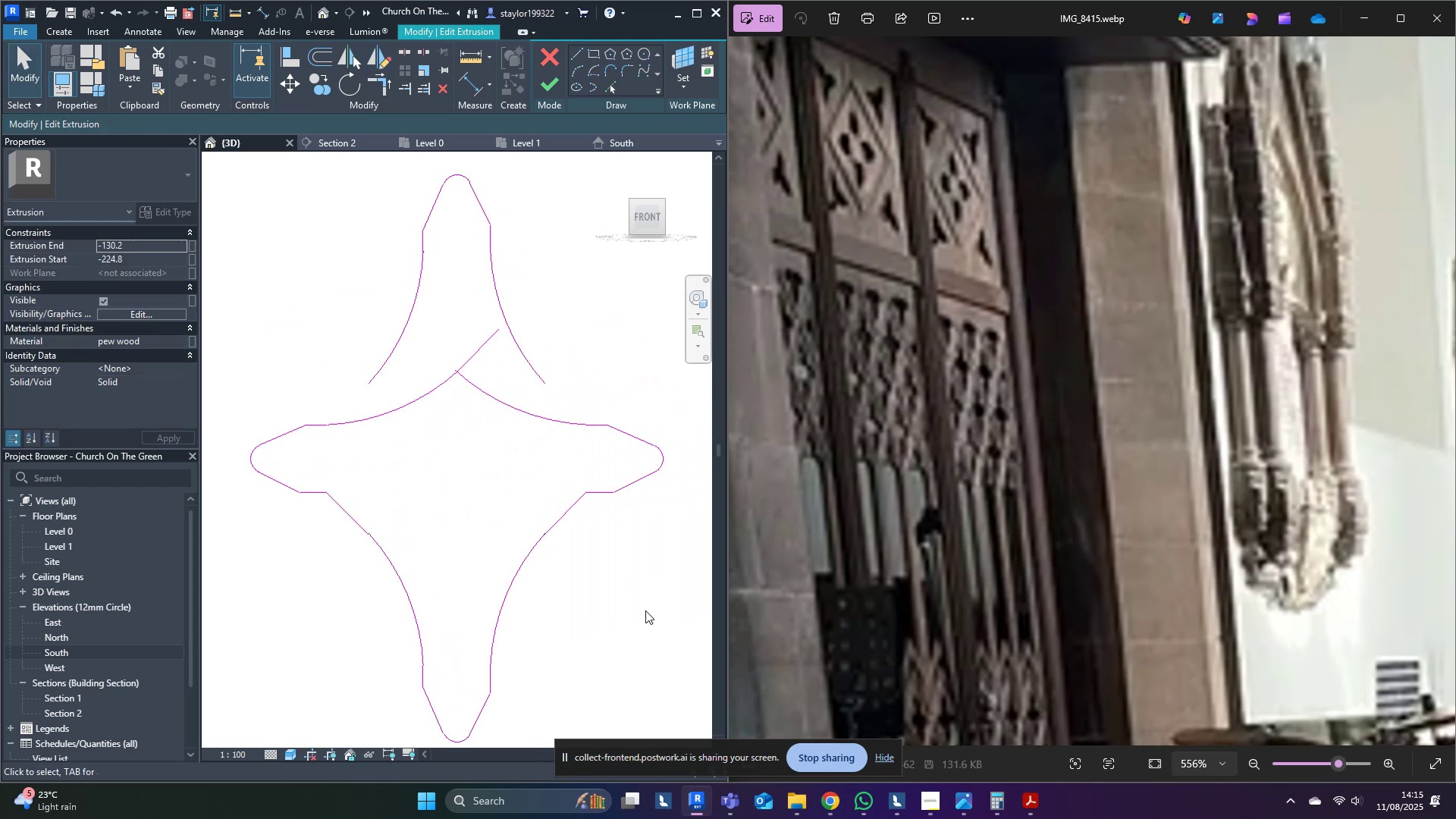 
key(R)
 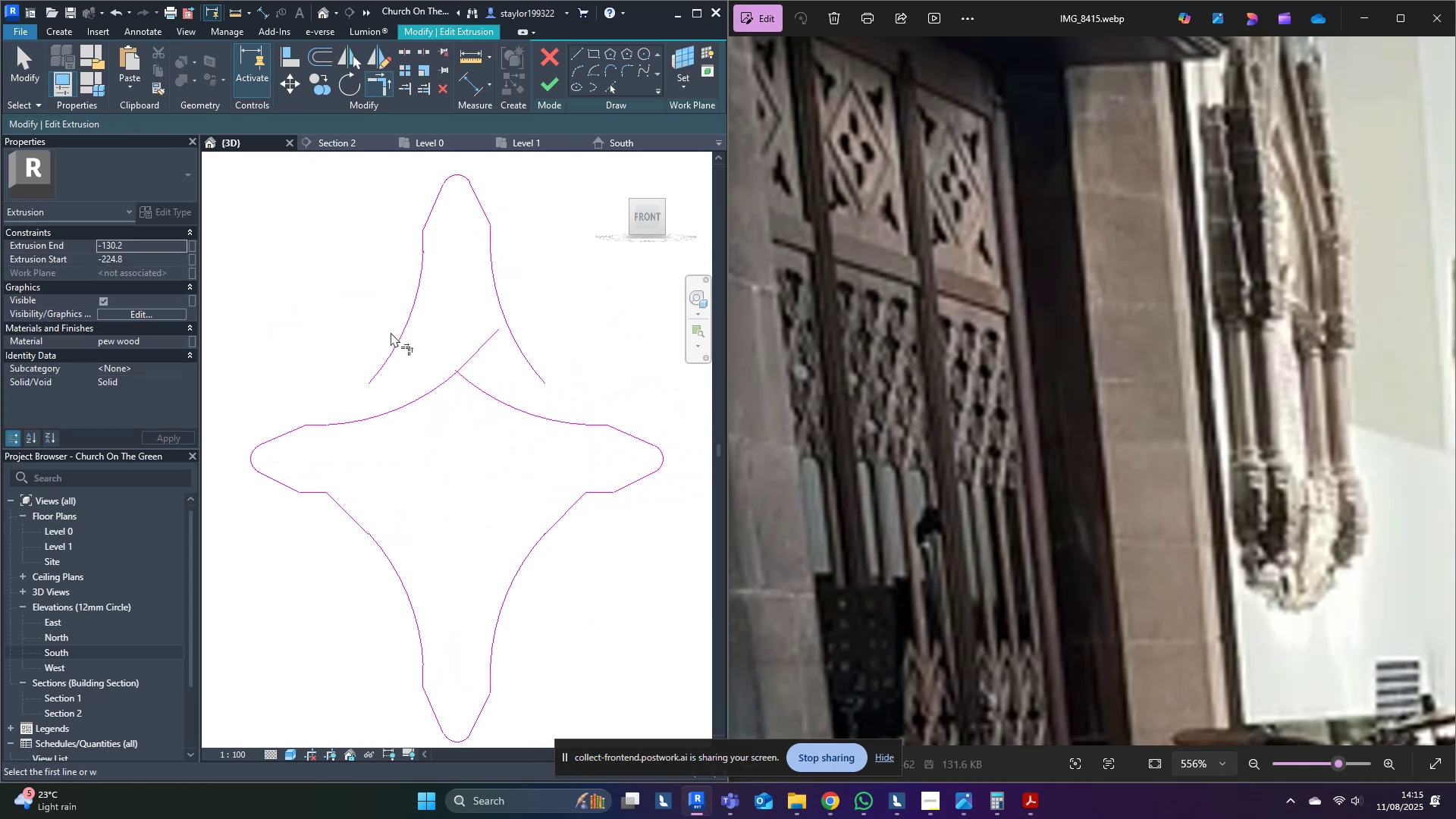 
left_click([391, 344])
 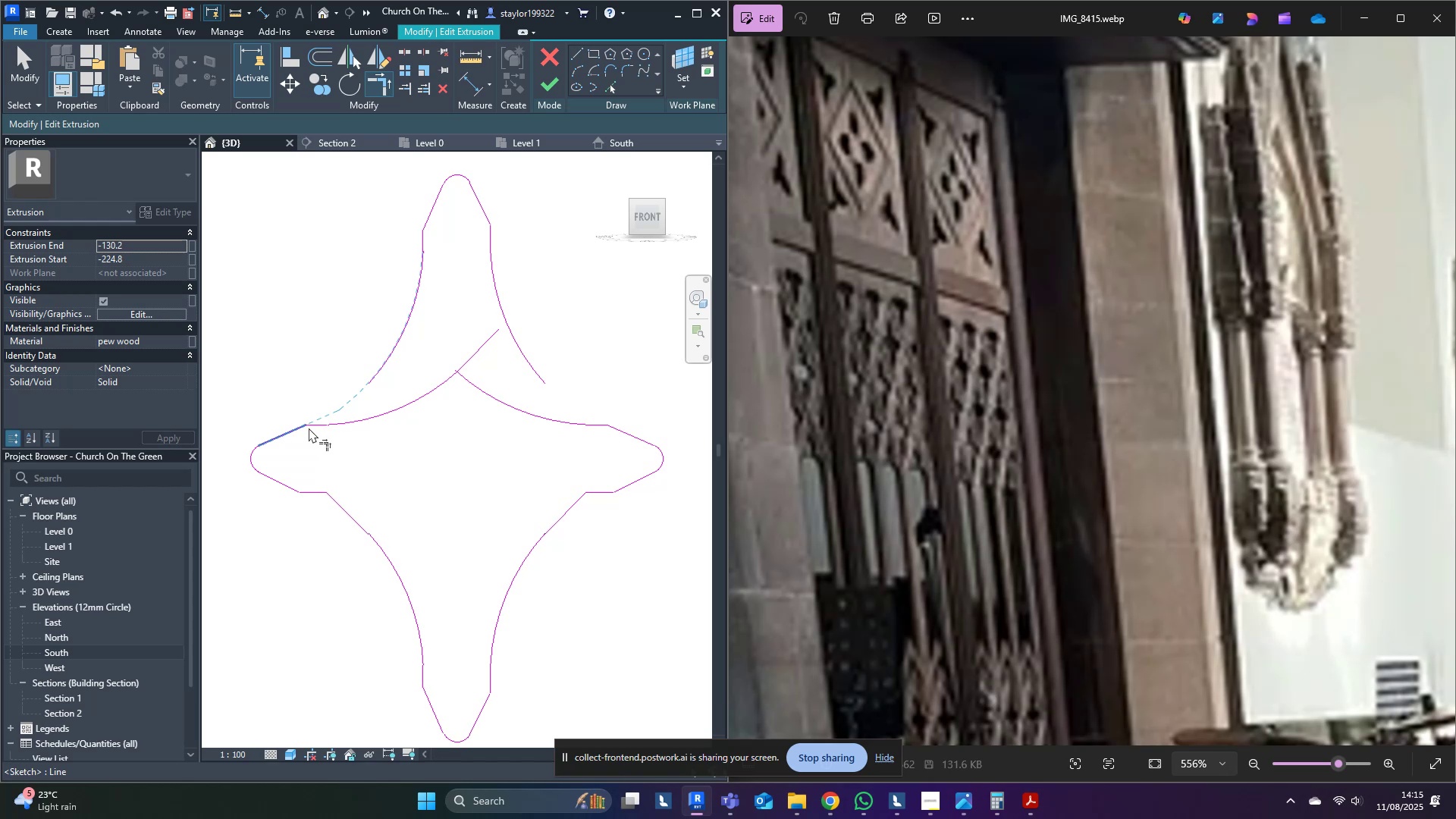 
left_click([311, 428])
 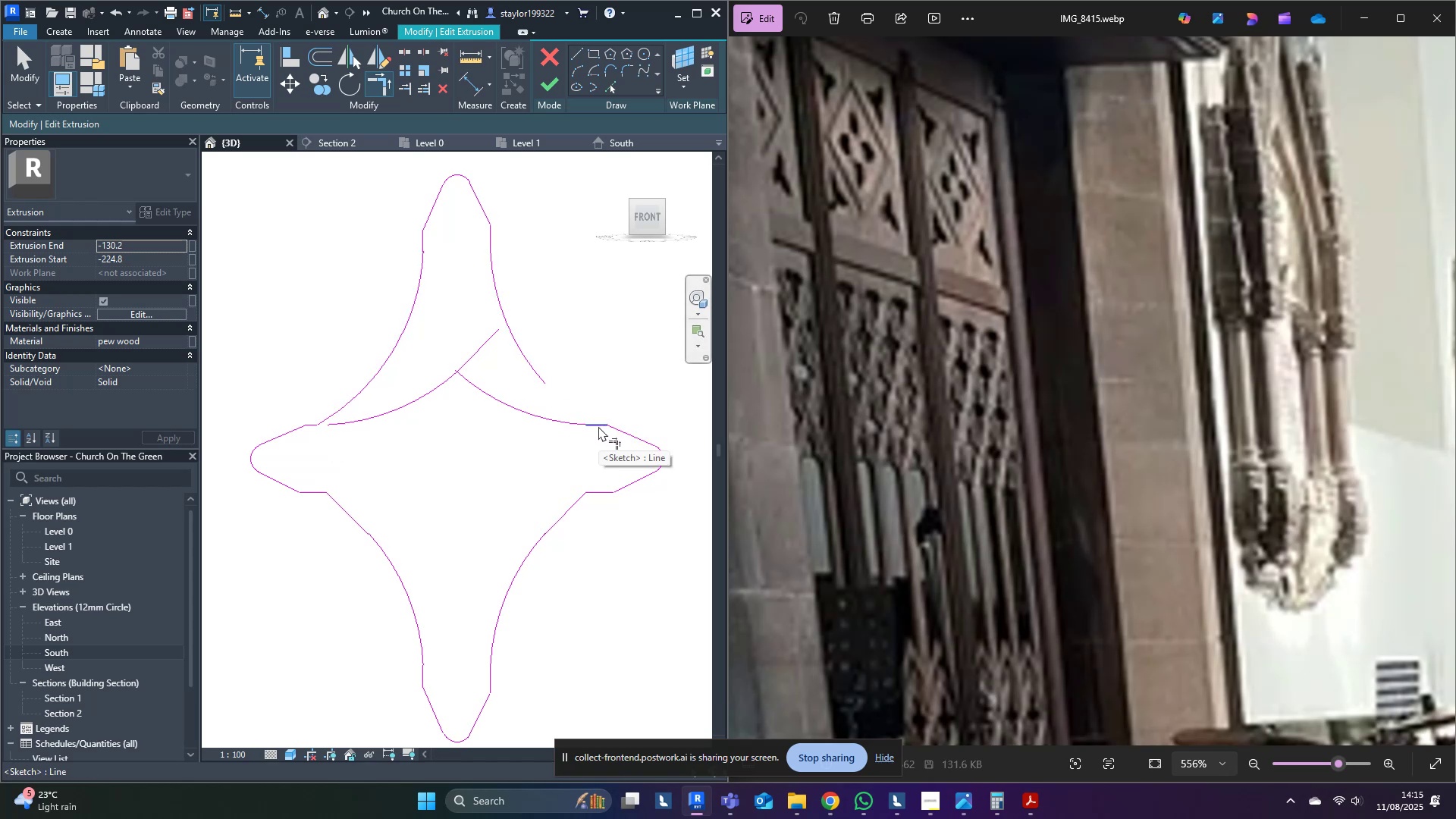 
left_click([541, 375])
 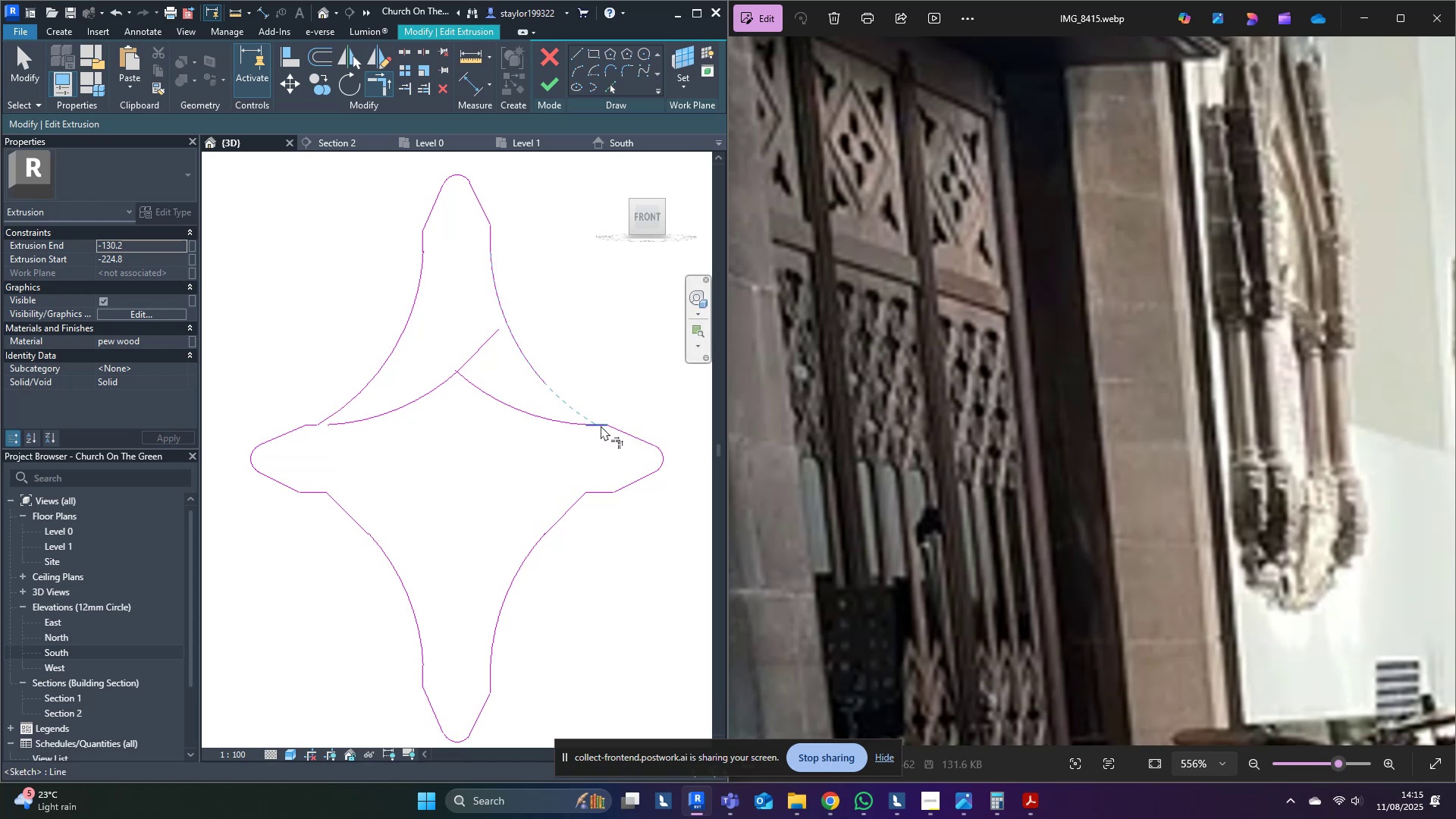 
left_click([600, 425])
 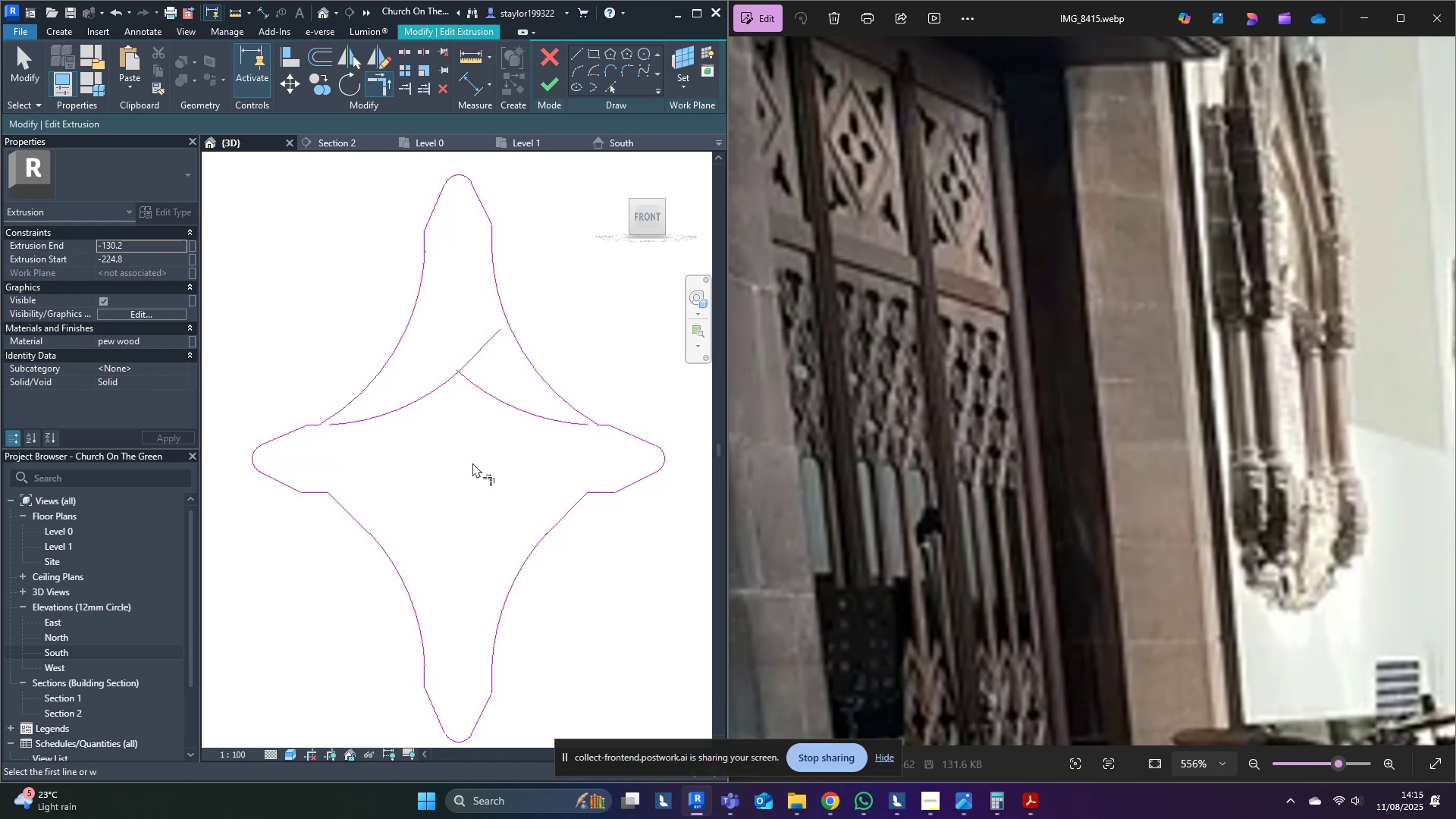 
hold_key(key=M, duration=25.41)
 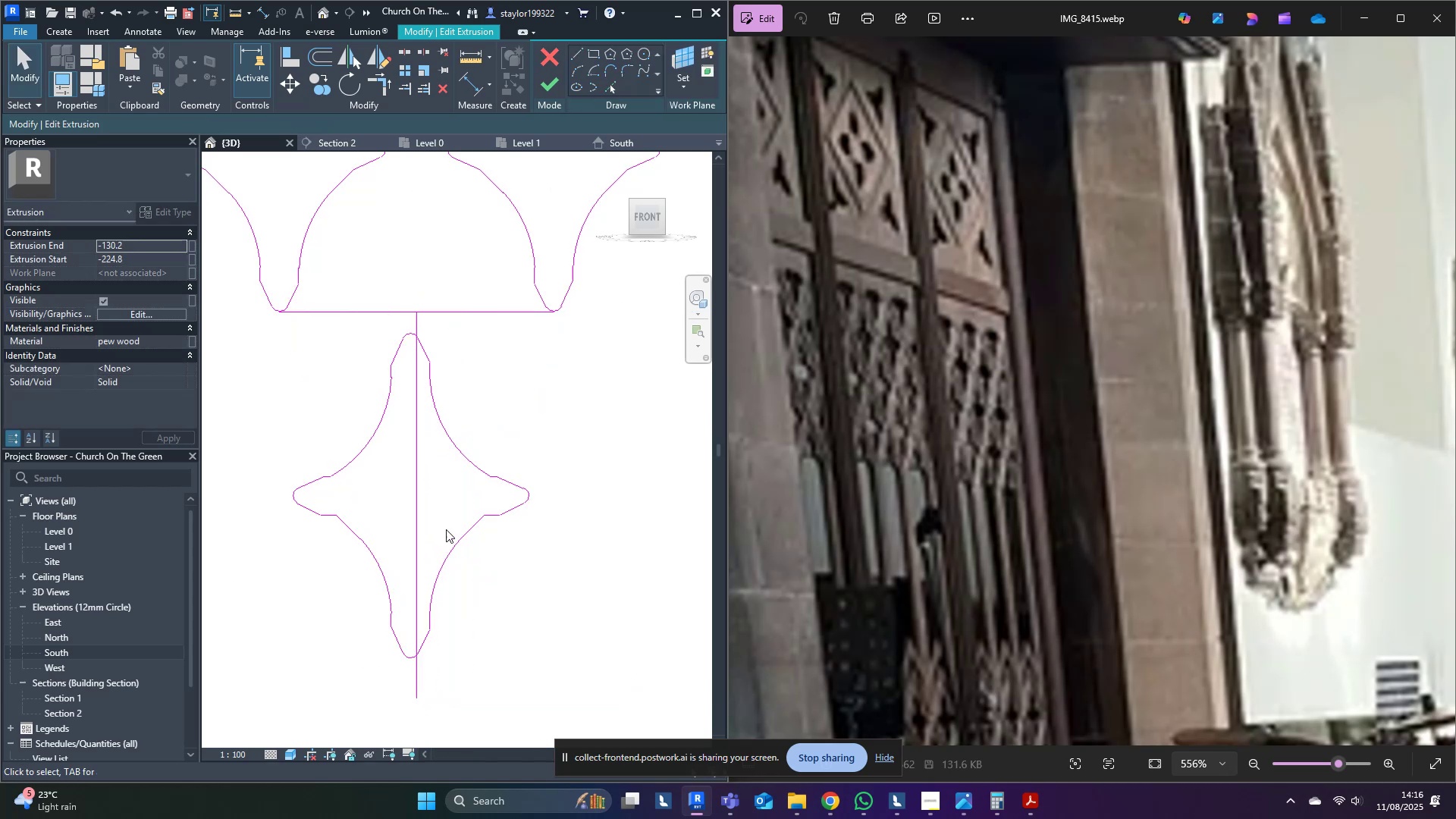 
key(D)
 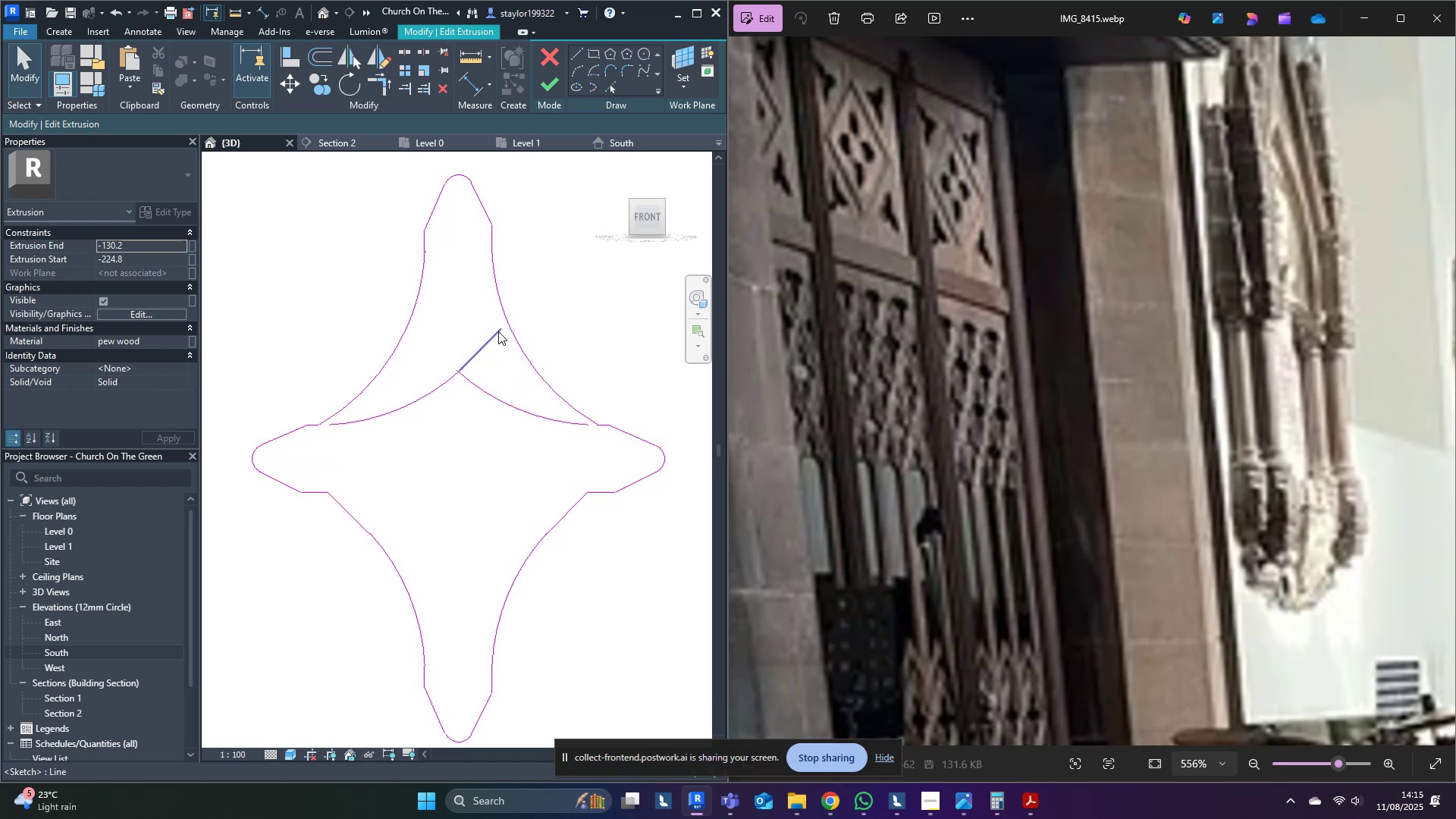 
left_click_drag(start_coordinate=[475, 287], to_coordinate=[435, 447])
 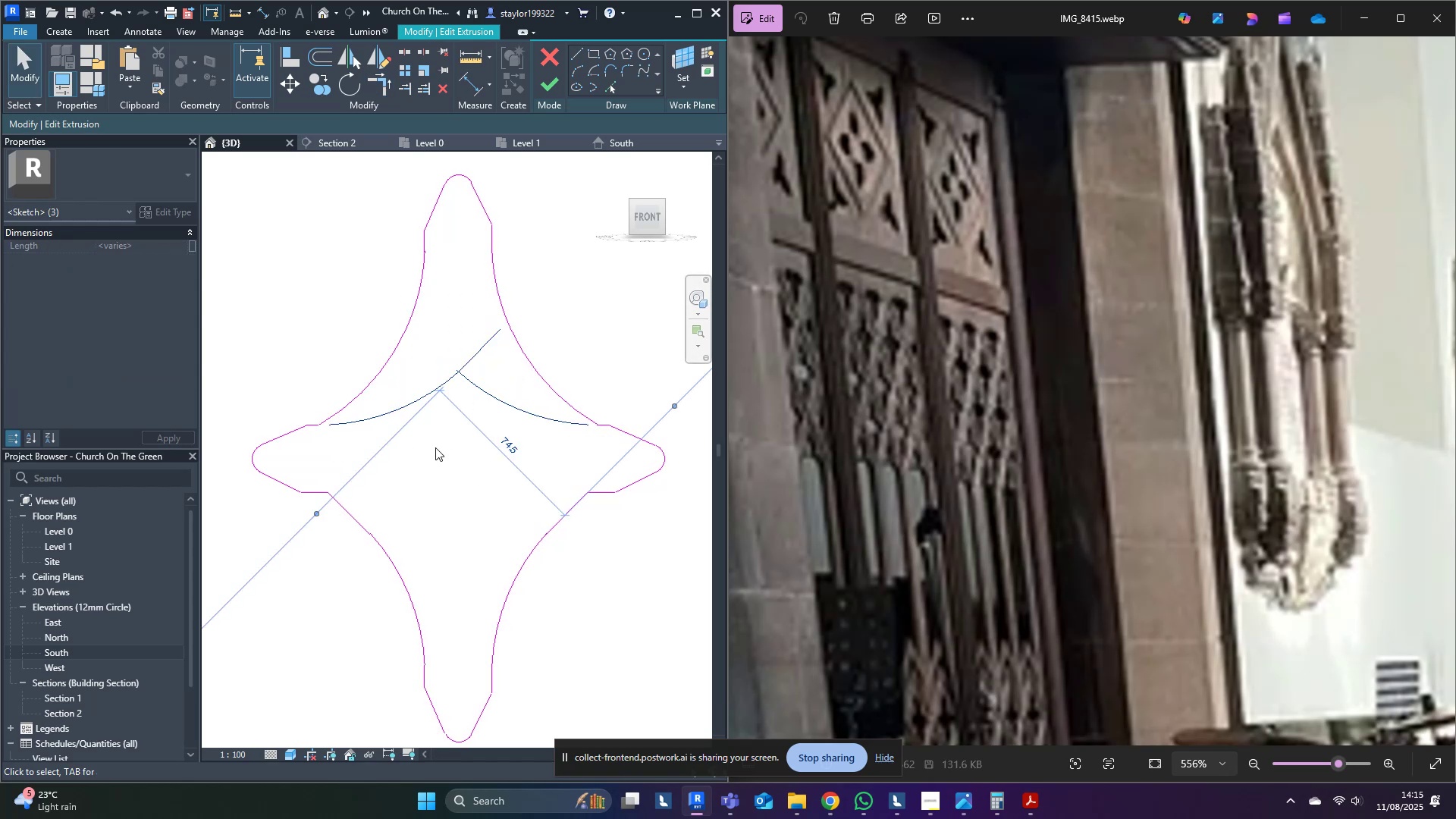 
key(Delete)
 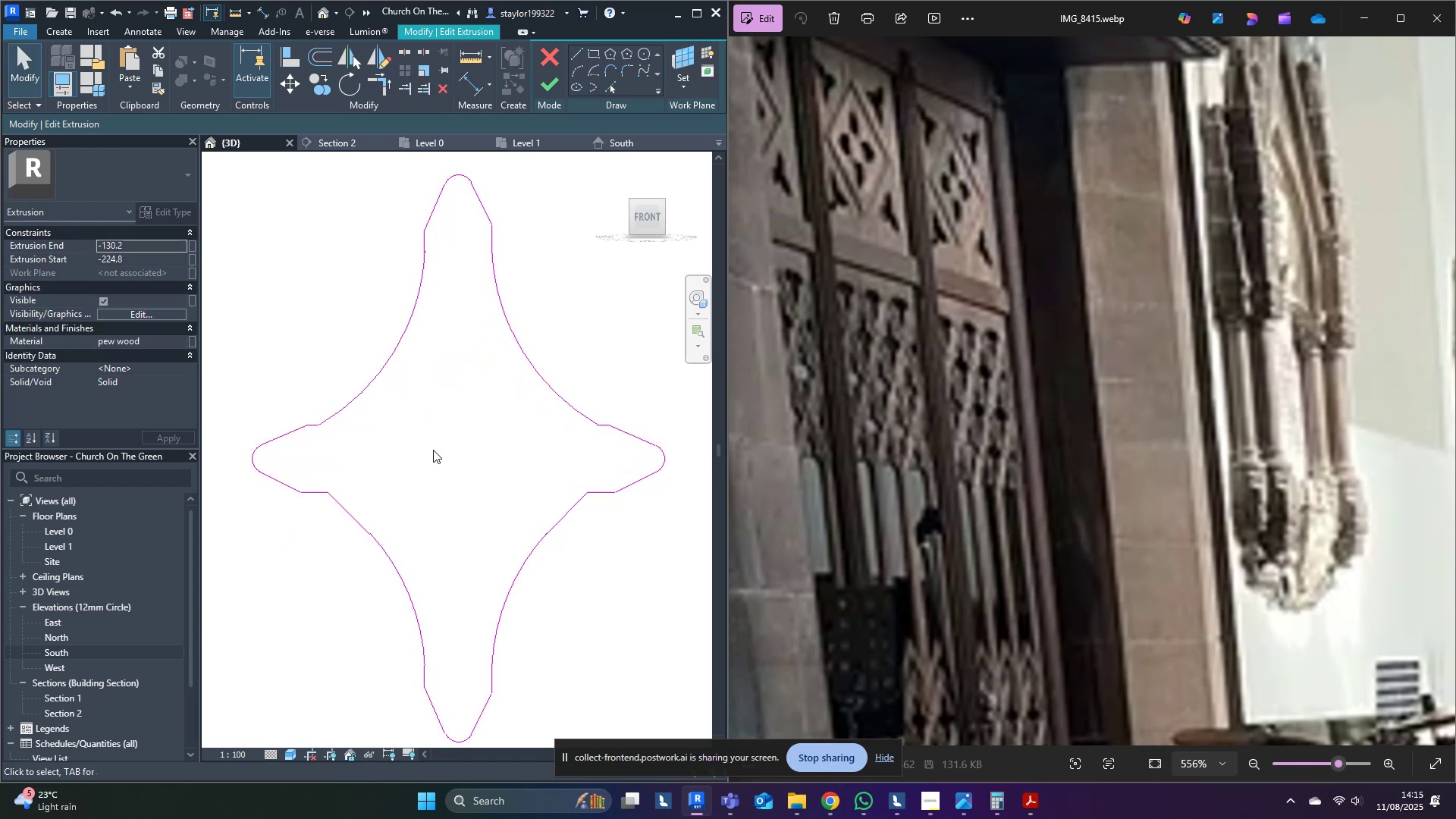 
scroll: coordinate [453, 491], scroll_direction: down, amount: 15.0
 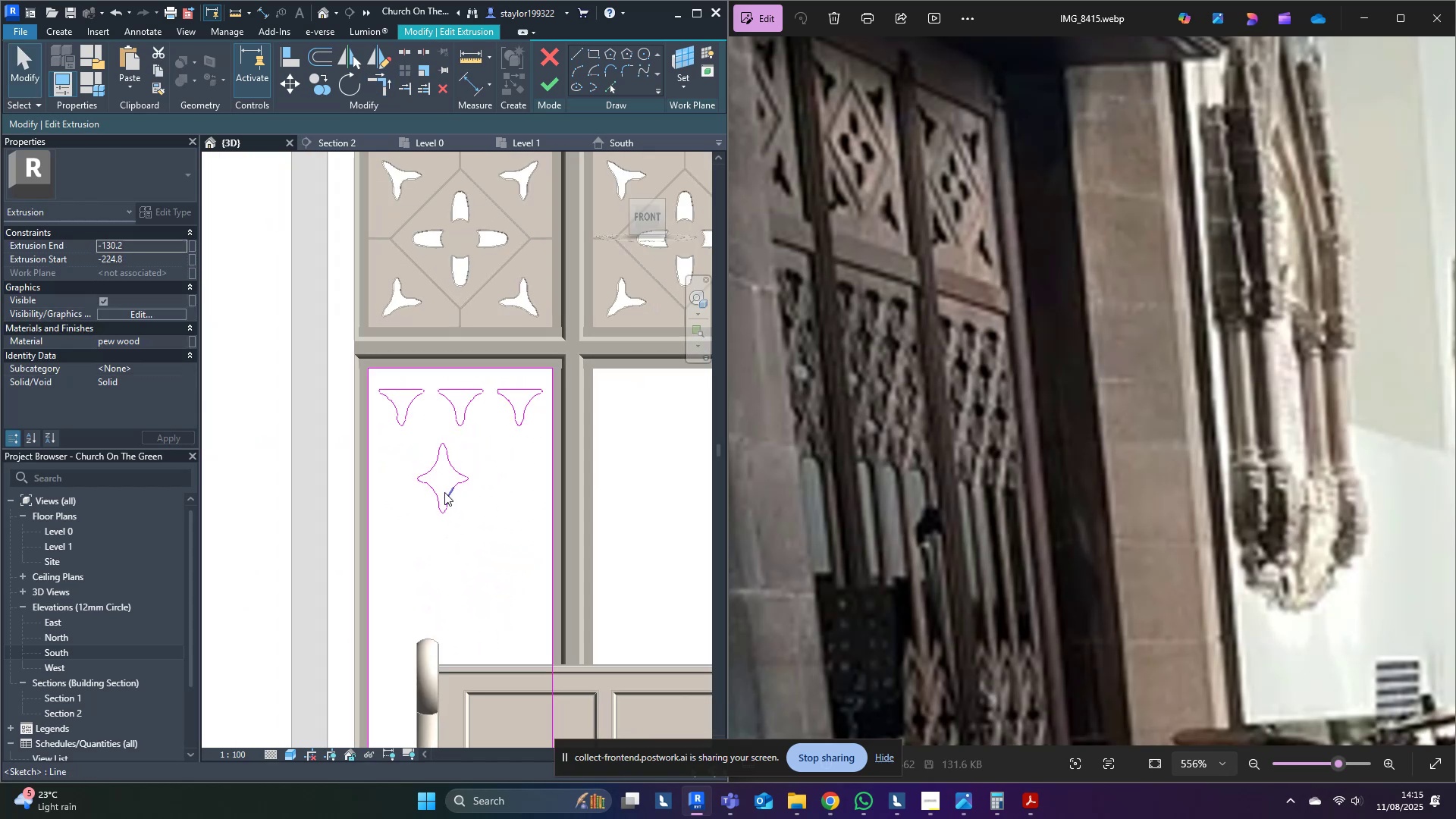 
scroll: coordinate [349, 443], scroll_direction: up, amount: 5.0
 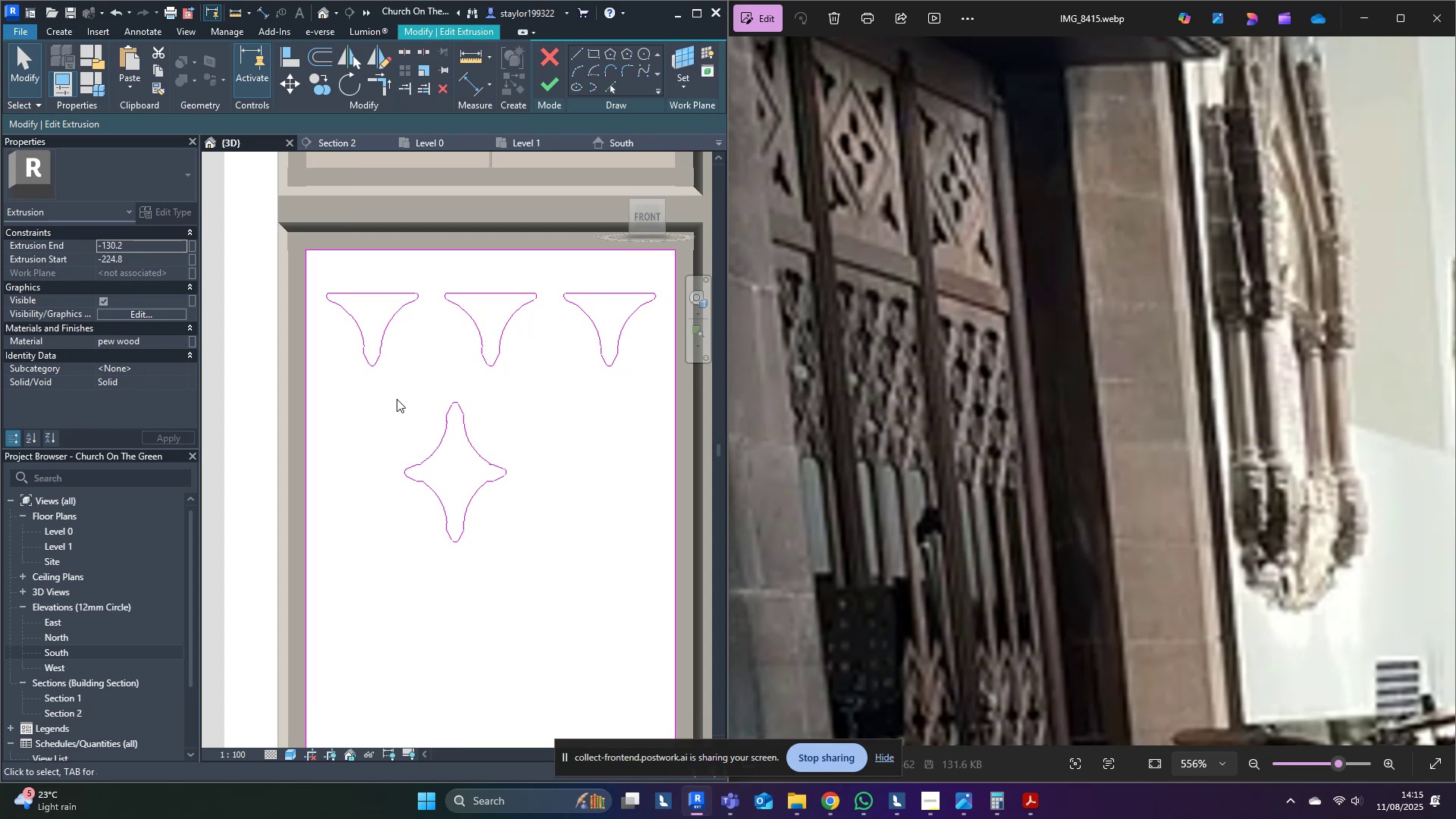 
left_click_drag(start_coordinate=[415, 373], to_coordinate=[436, 357])
 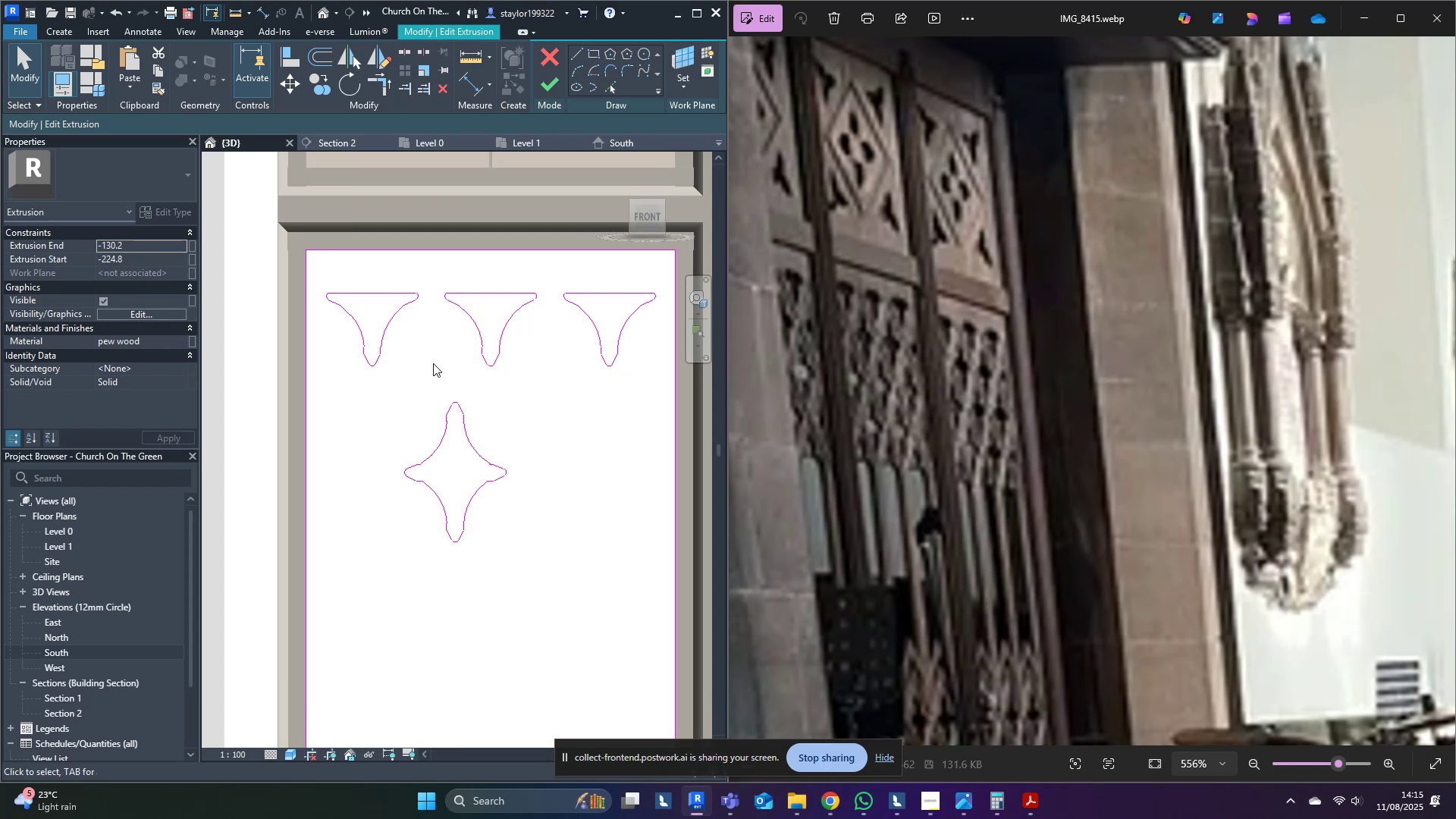 
left_click_drag(start_coordinate=[363, 380], to_coordinate=[548, 594])
 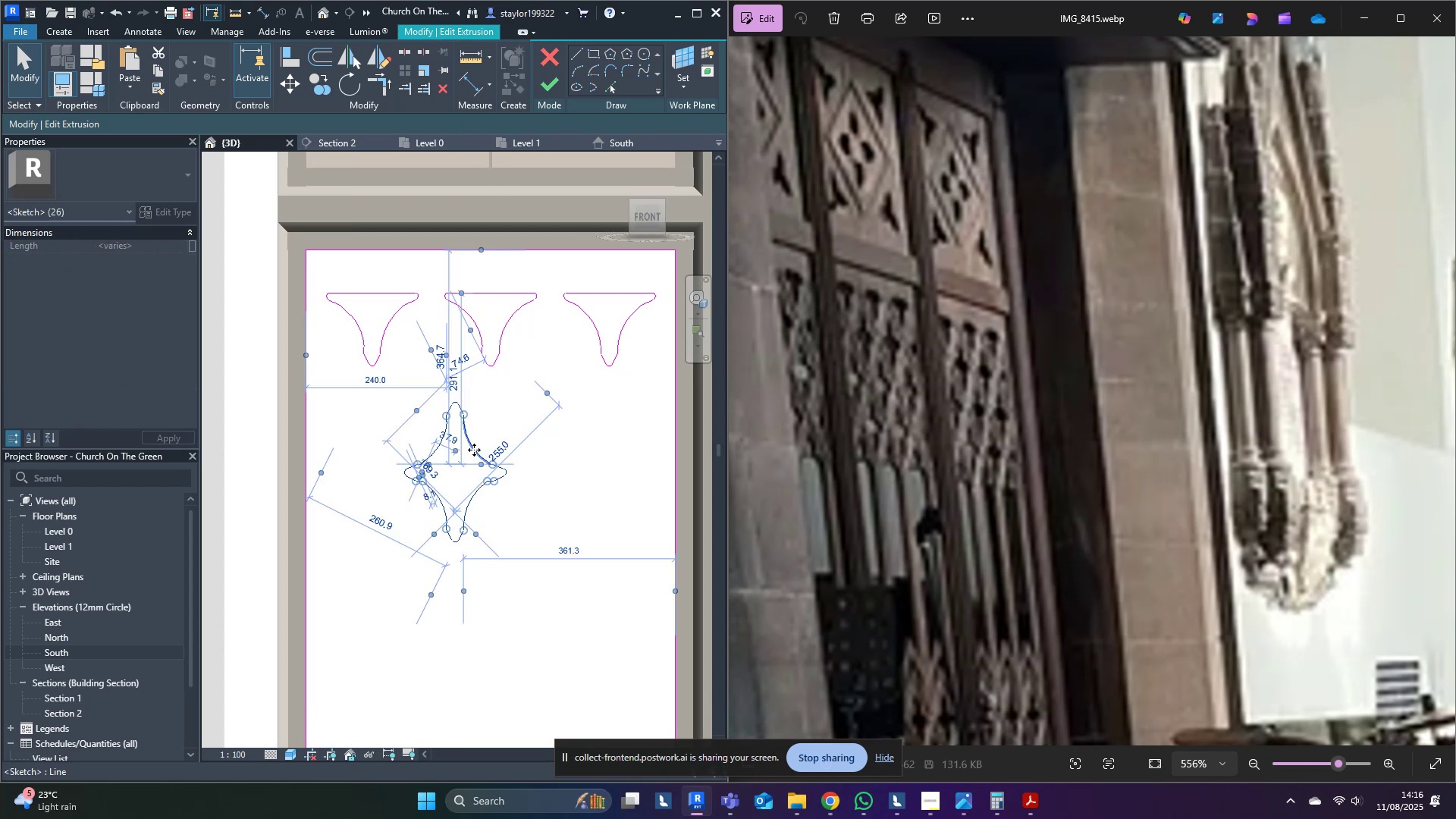 
left_click_drag(start_coordinate=[474, 450], to_coordinate=[447, 423])
 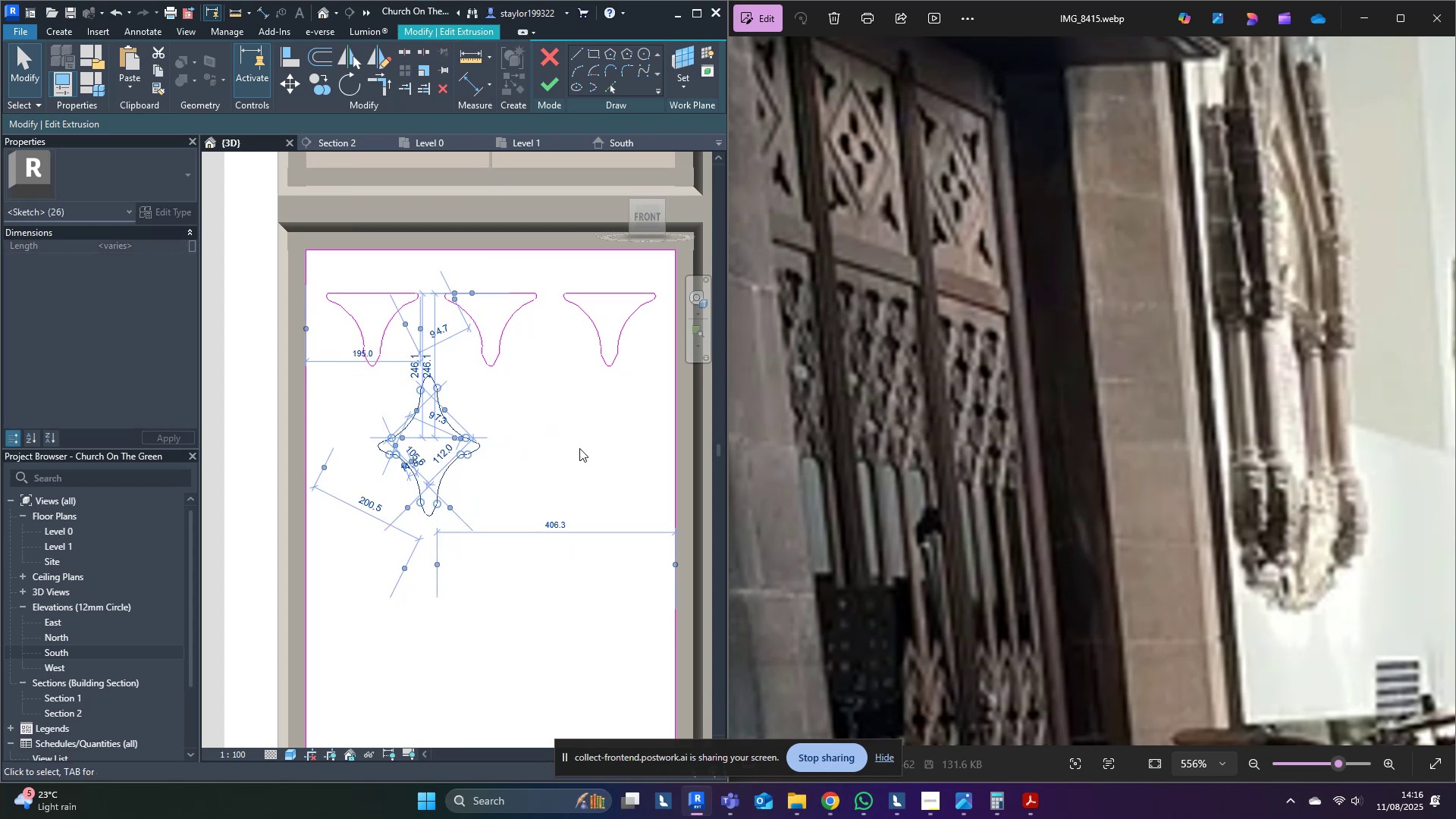 
left_click_drag(start_coordinate=[595, 450], to_coordinate=[598, 447])
 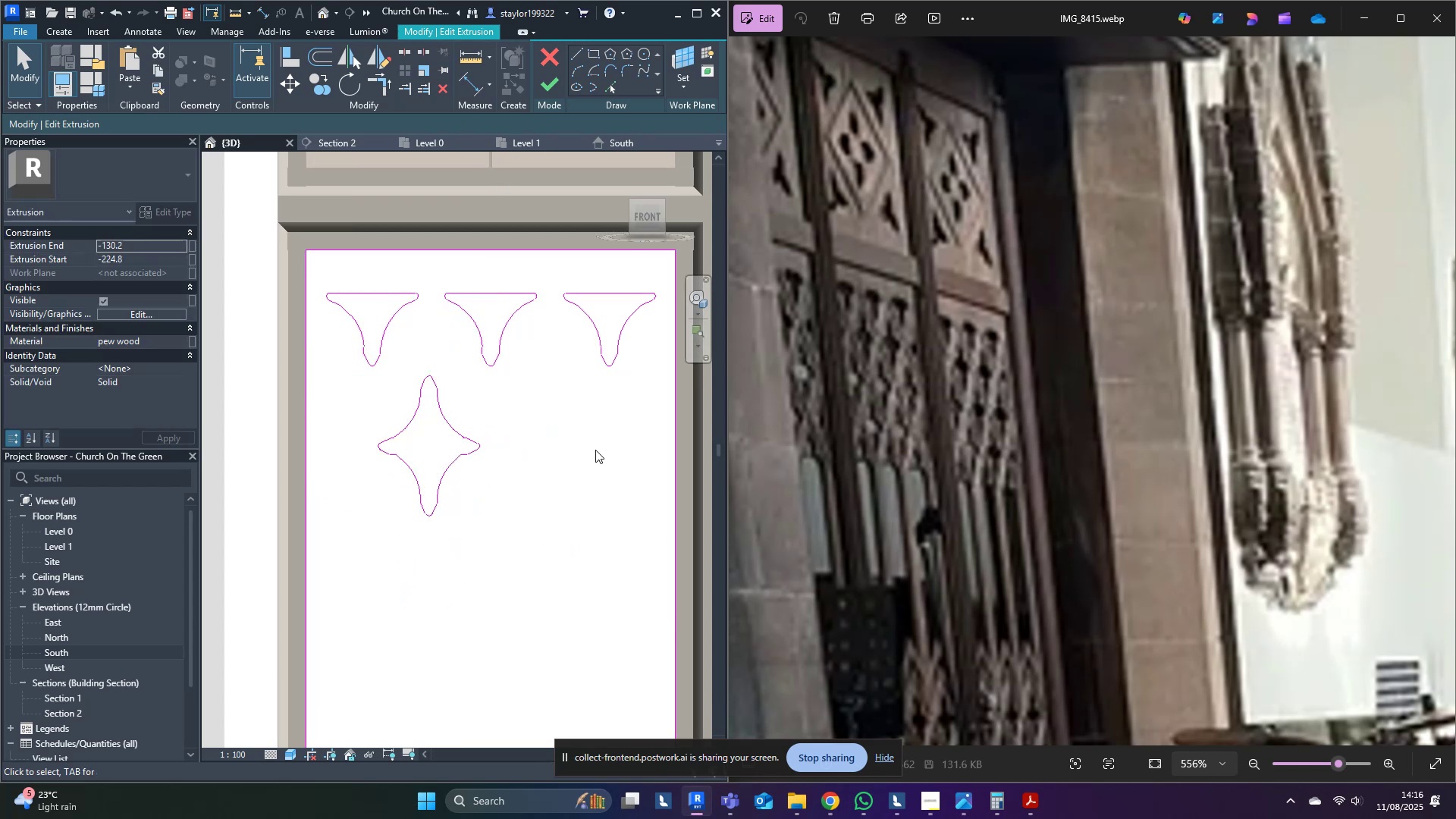 
left_click_drag(start_coordinate=[601, 431], to_coordinate=[601, 420])
 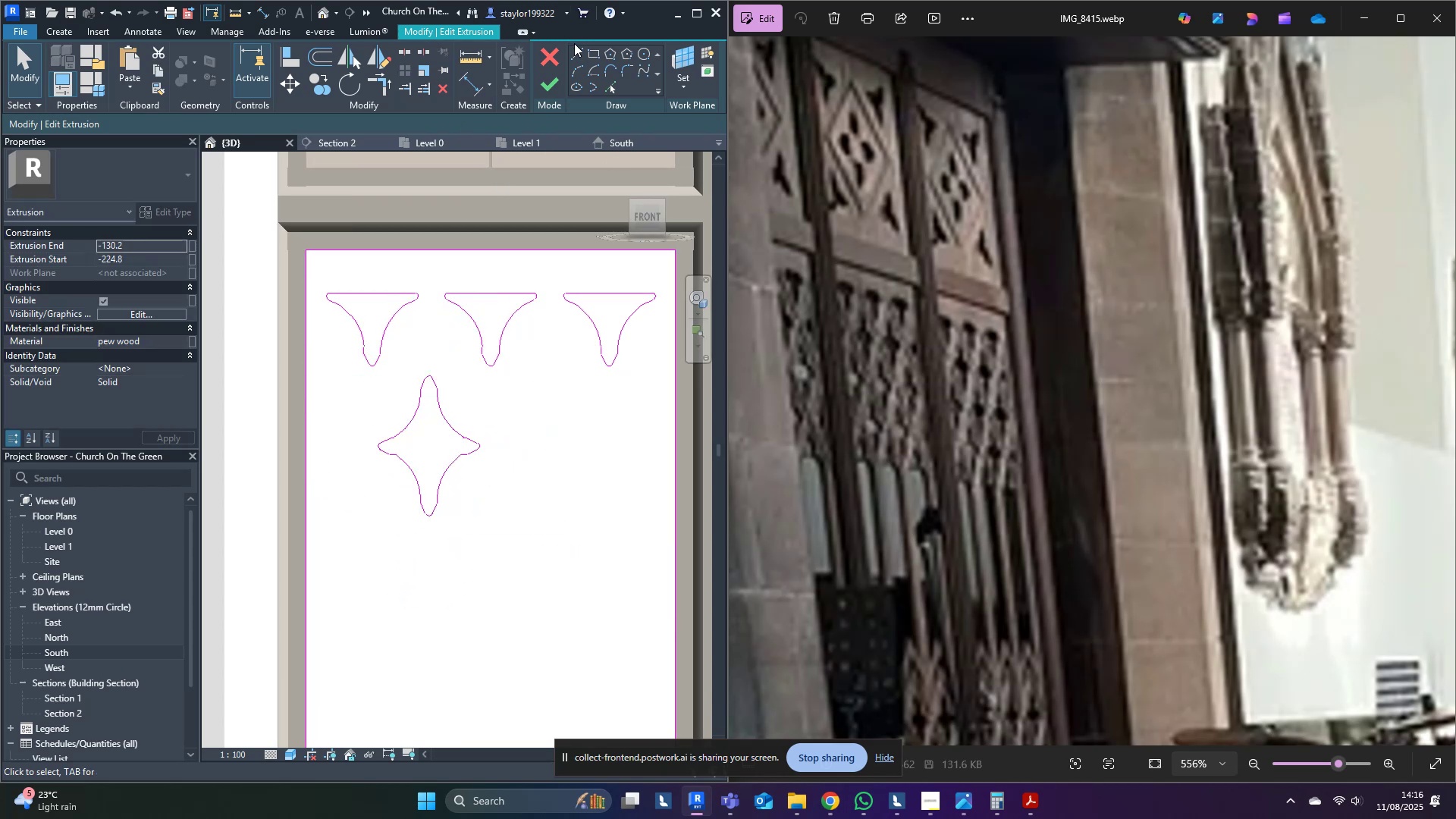 
left_click([579, 49])
 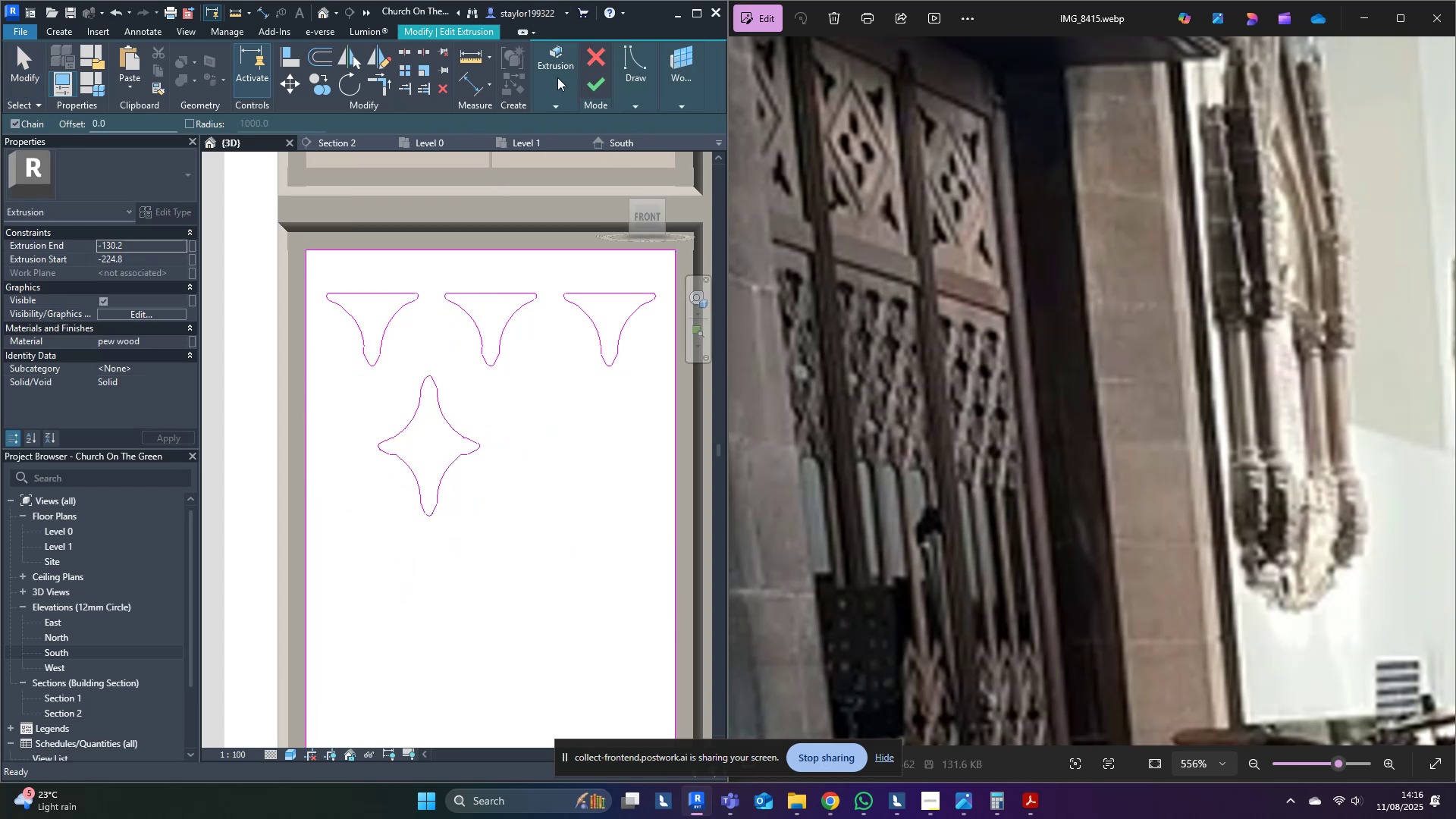 
scroll: coordinate [342, 428], scroll_direction: up, amount: 6.0
 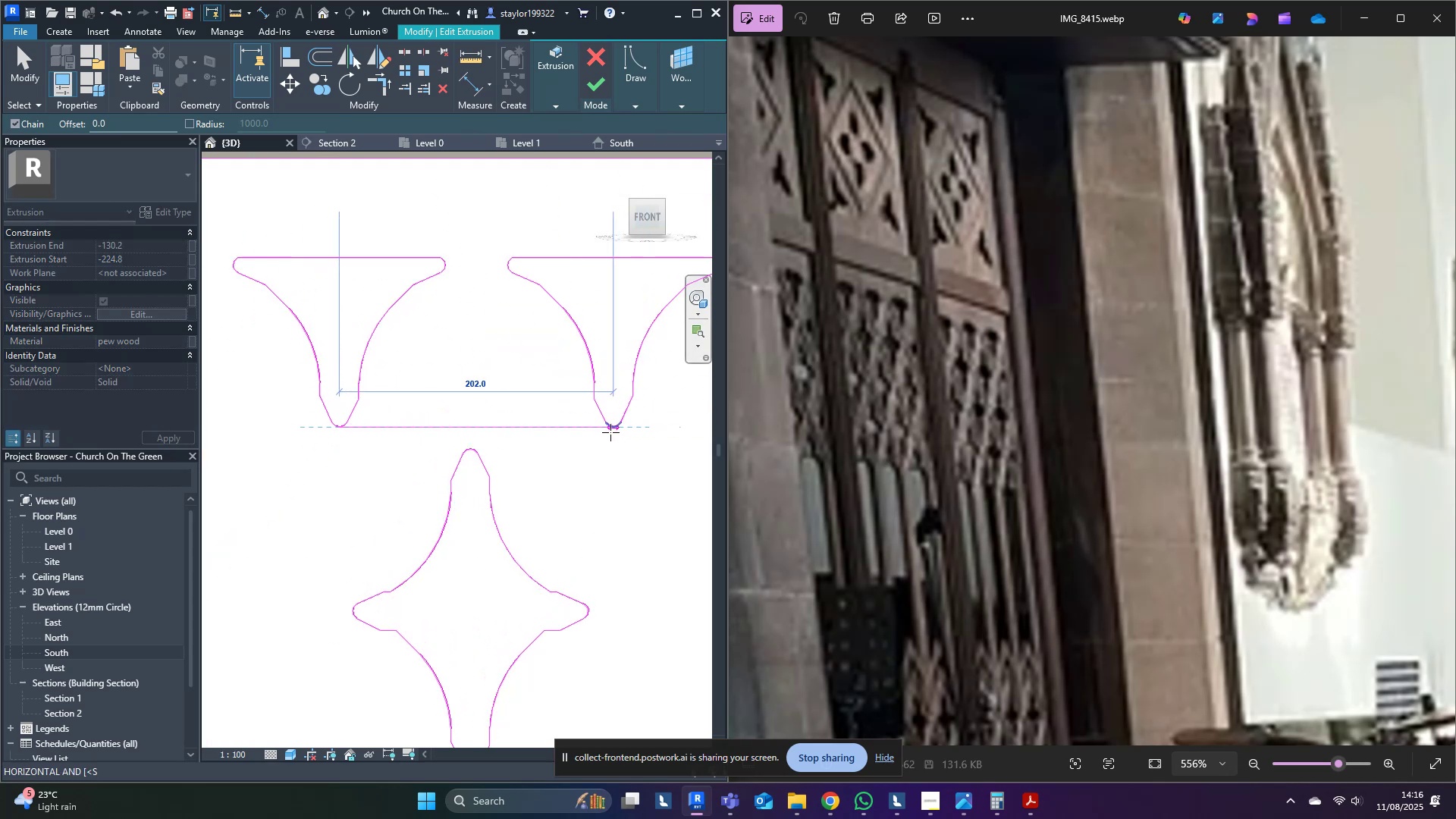 
left_click([614, 428])
 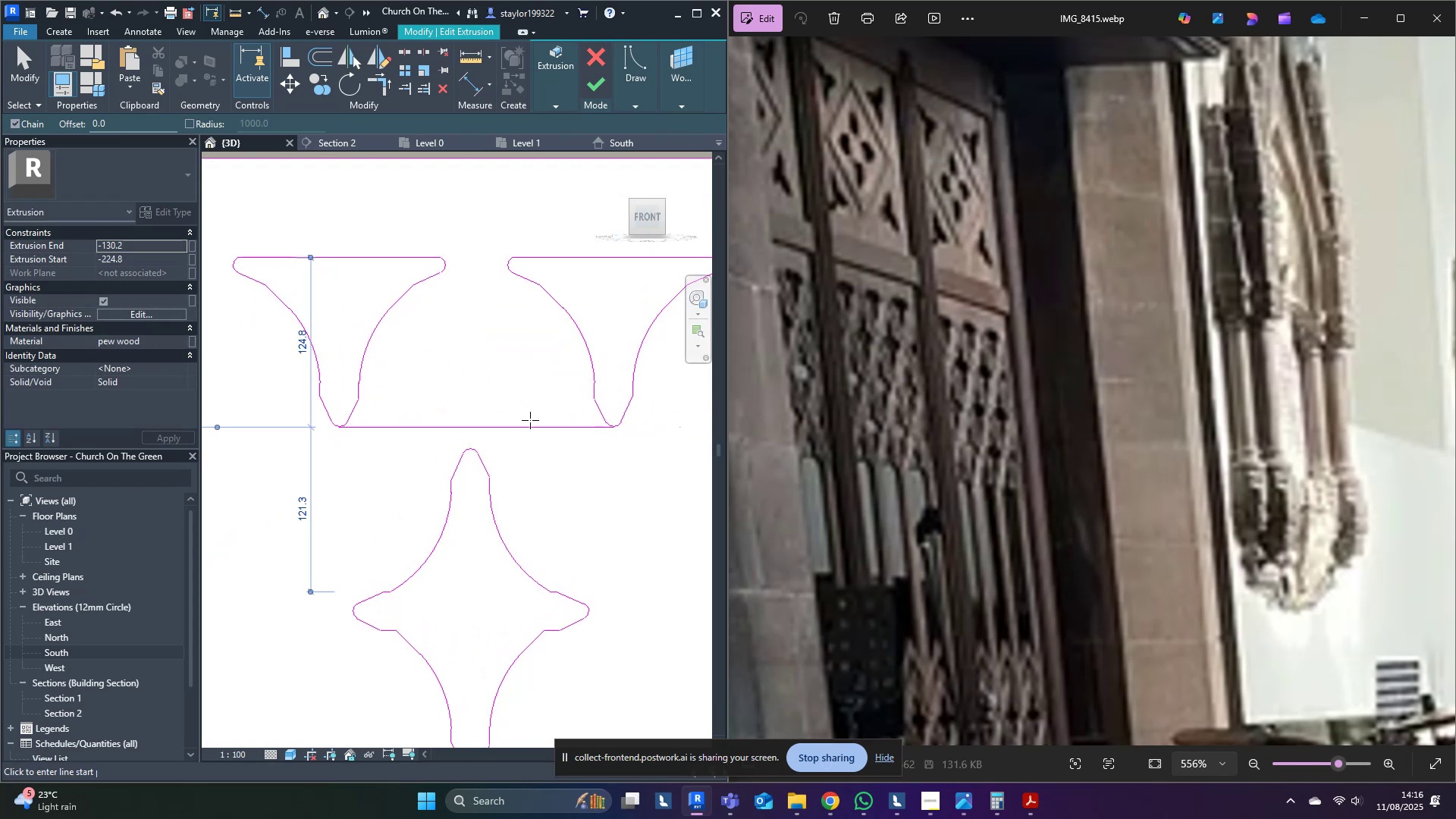 
key(Escape)
 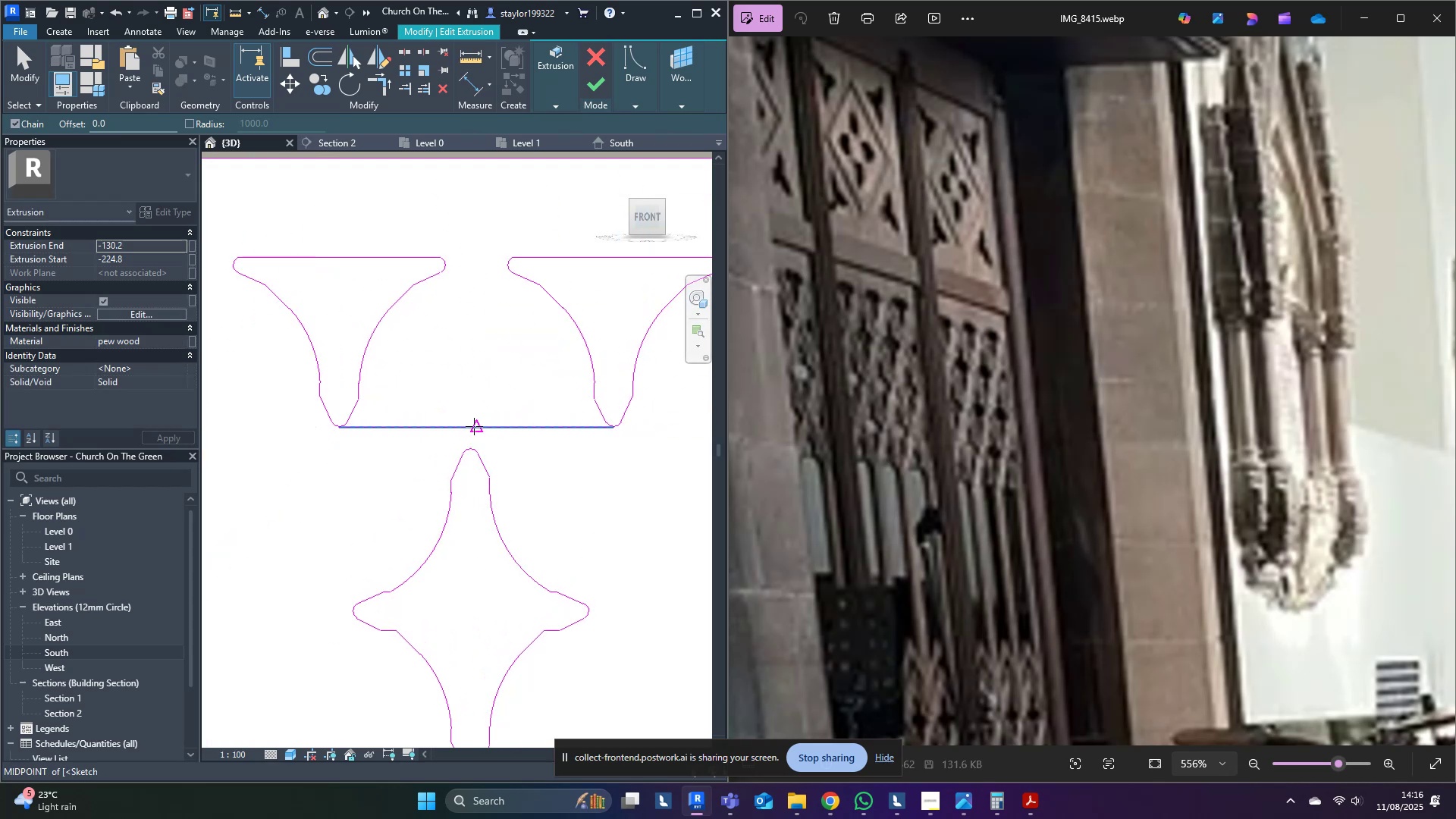 
left_click([475, 426])
 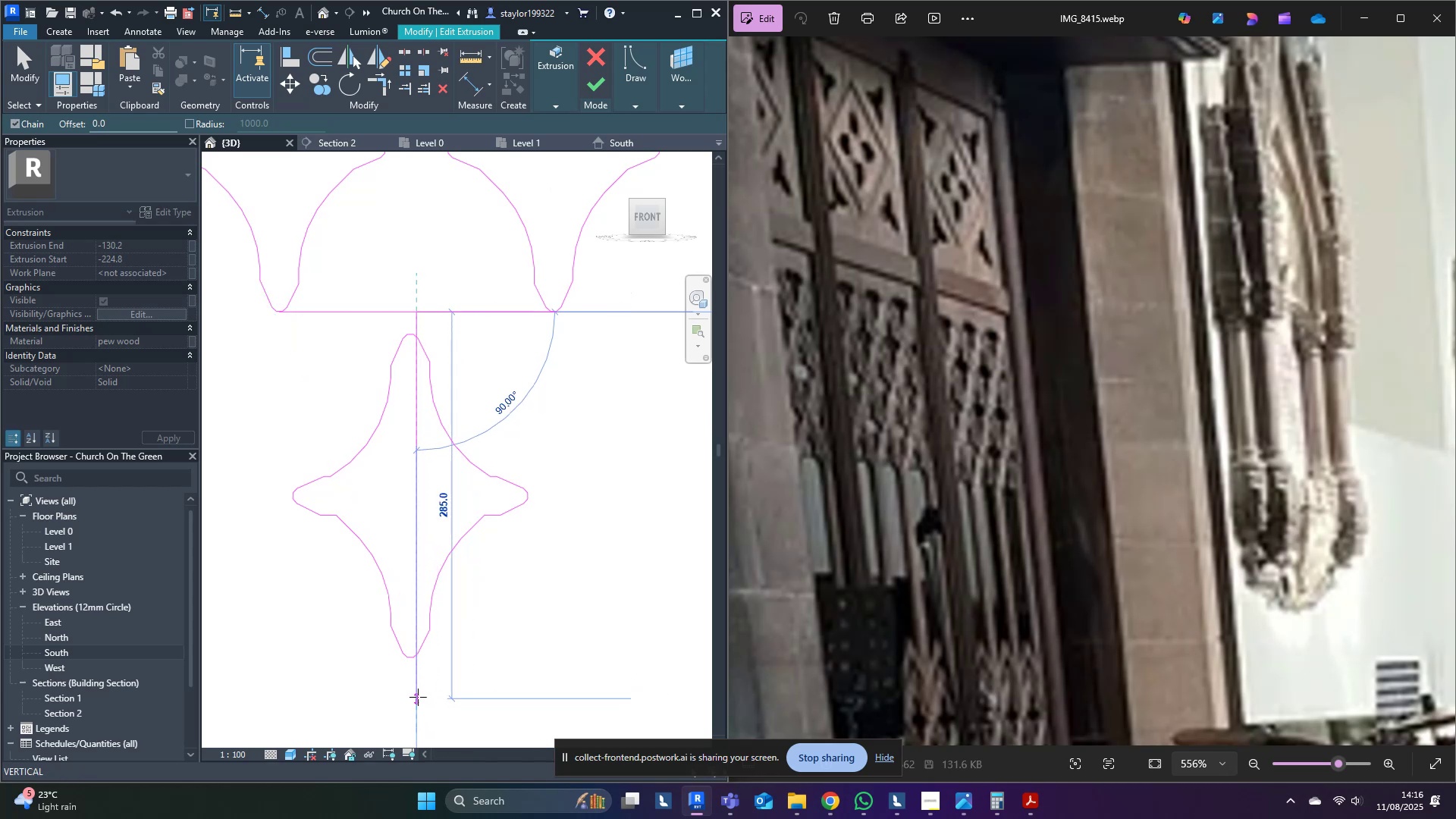 
left_click([417, 698])
 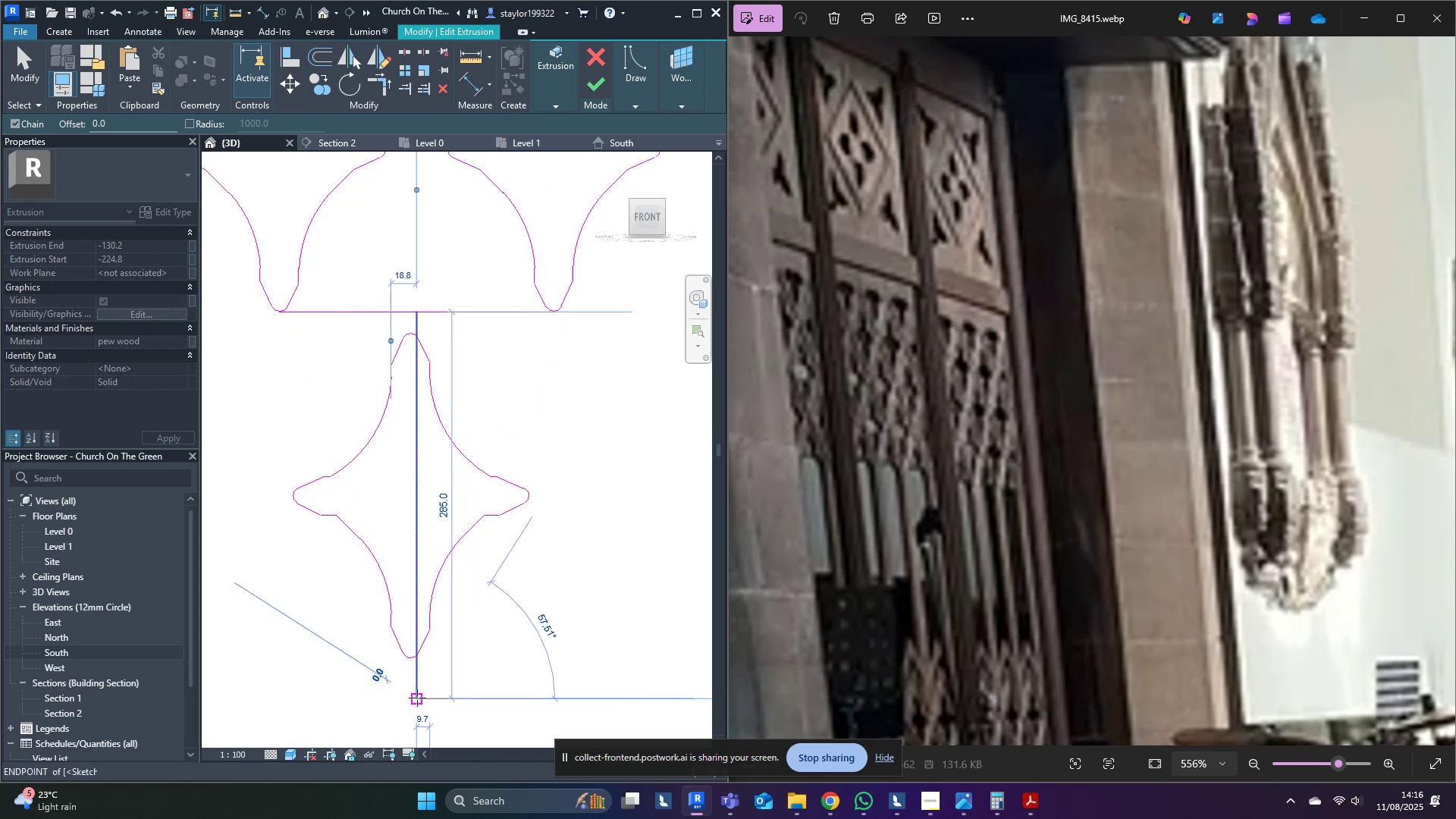 
key(Escape)
 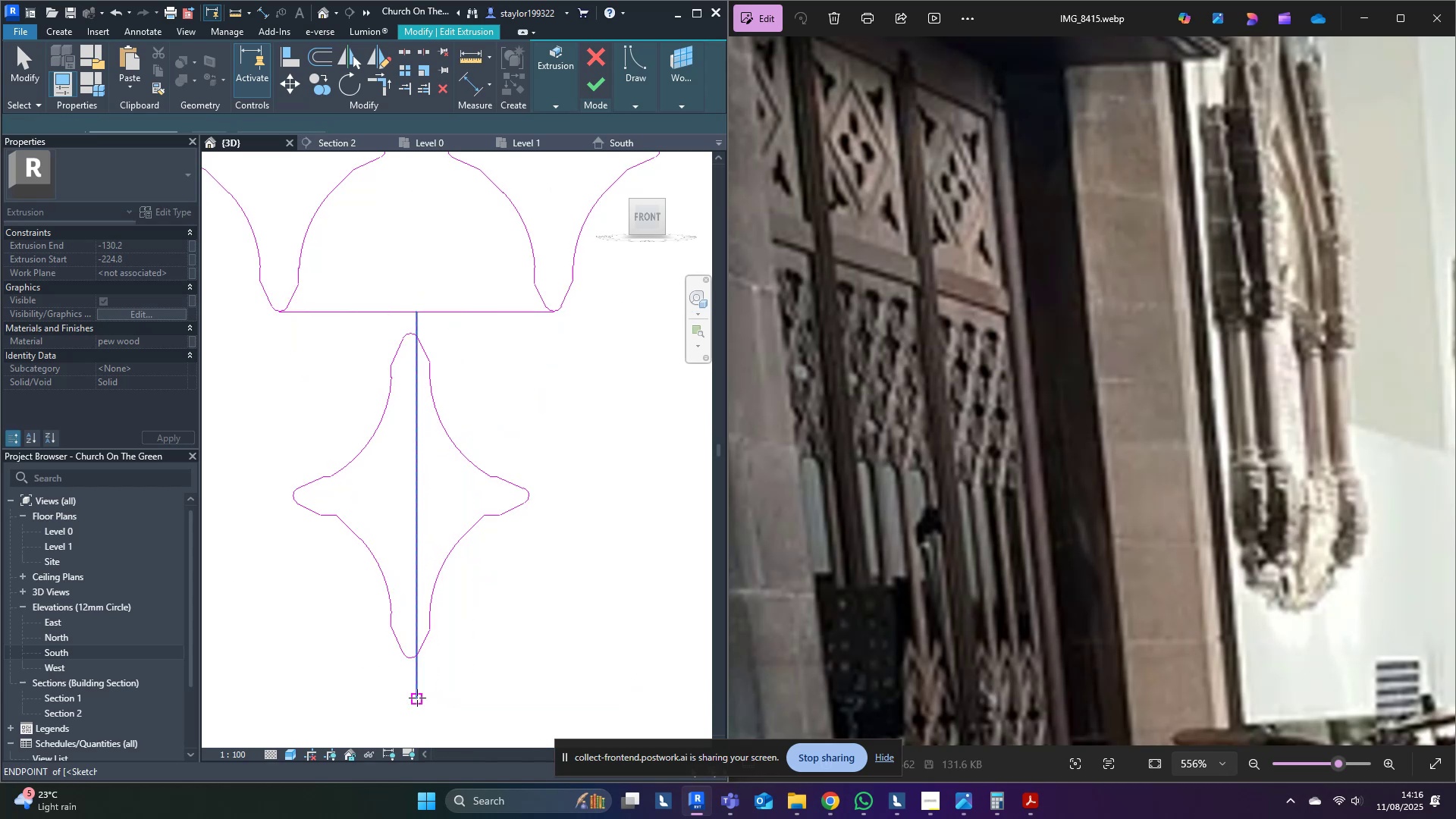 
middle_click([417, 698])
 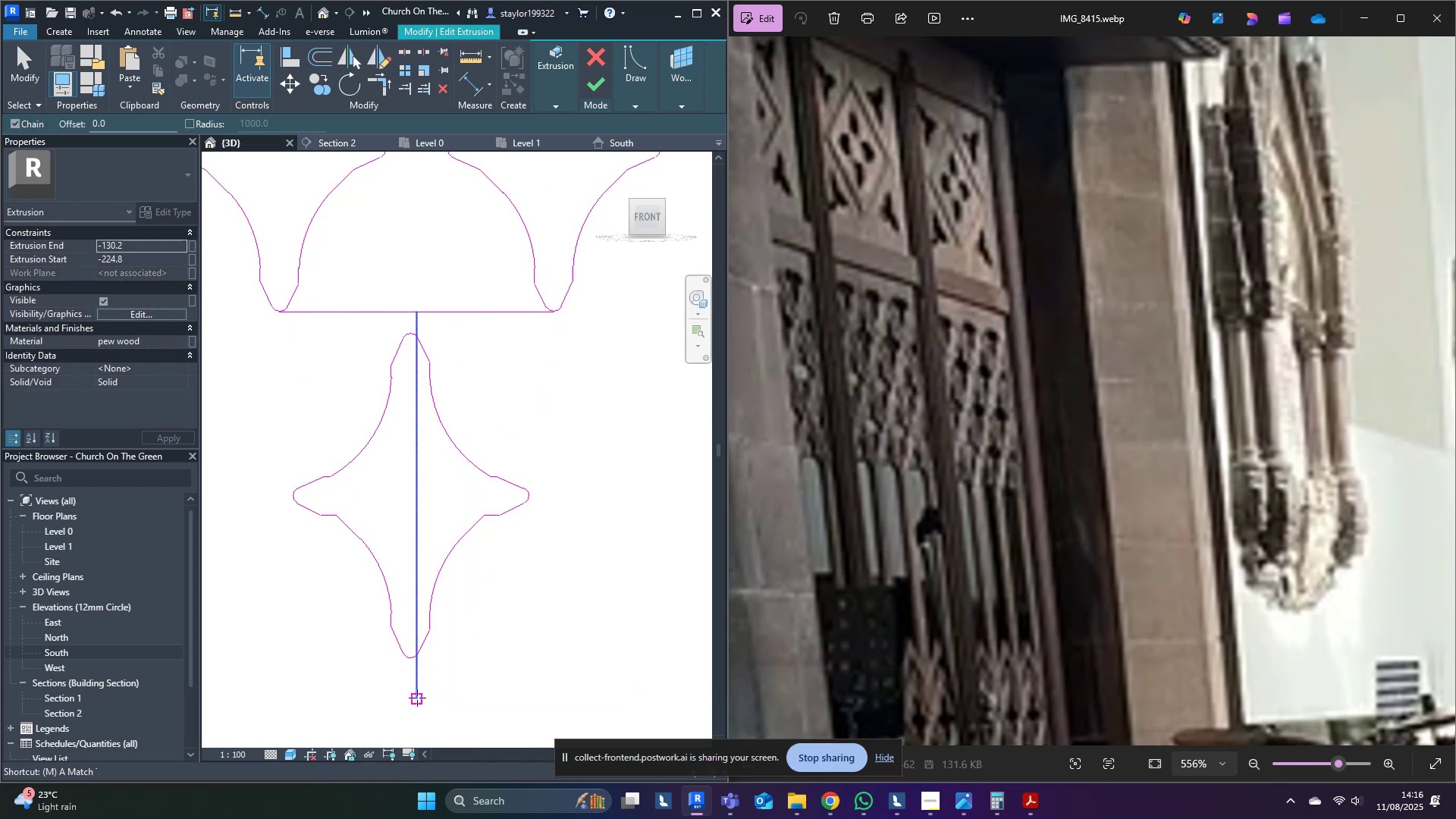 
key(D)
 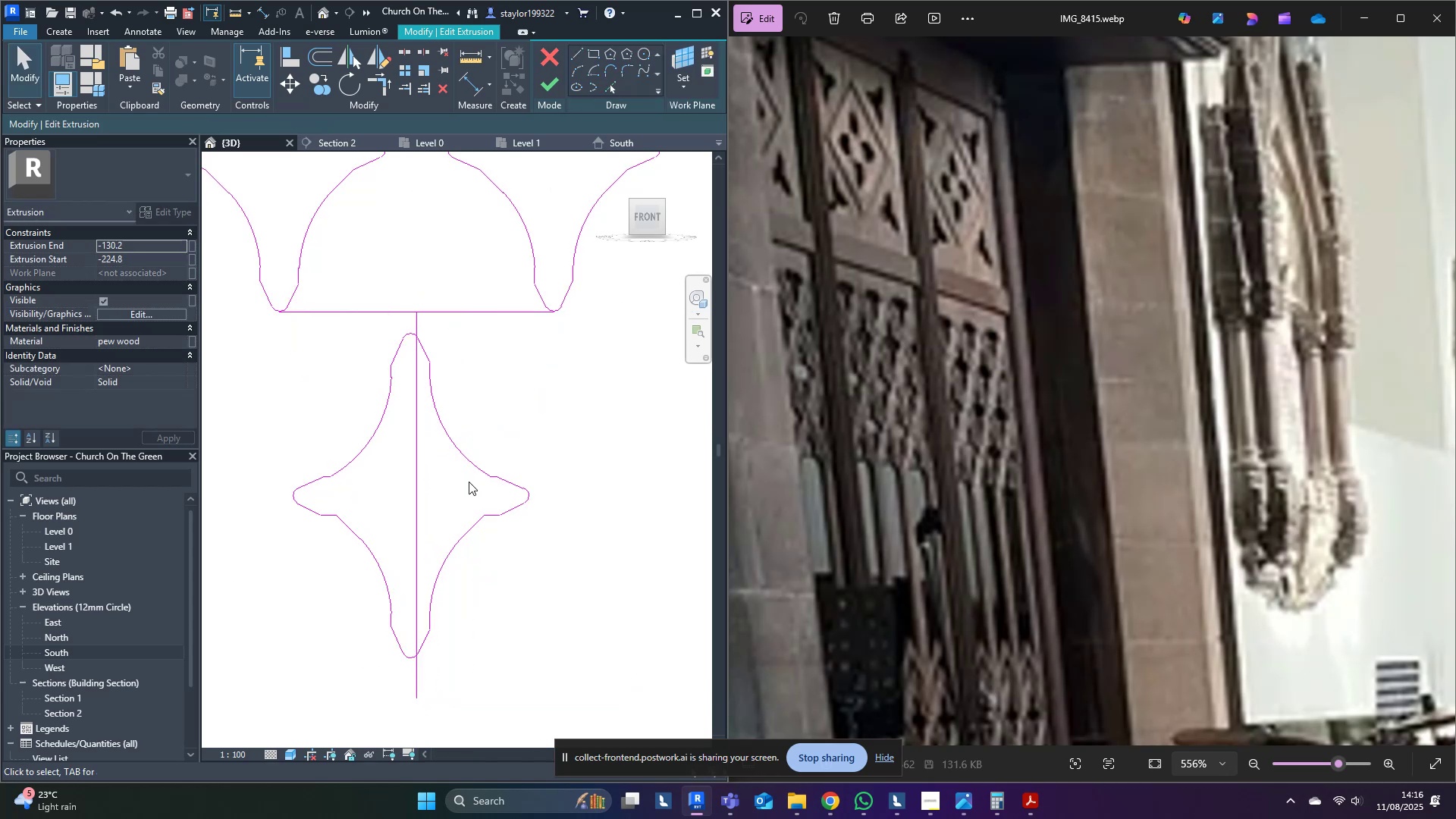 
key(Tab)
 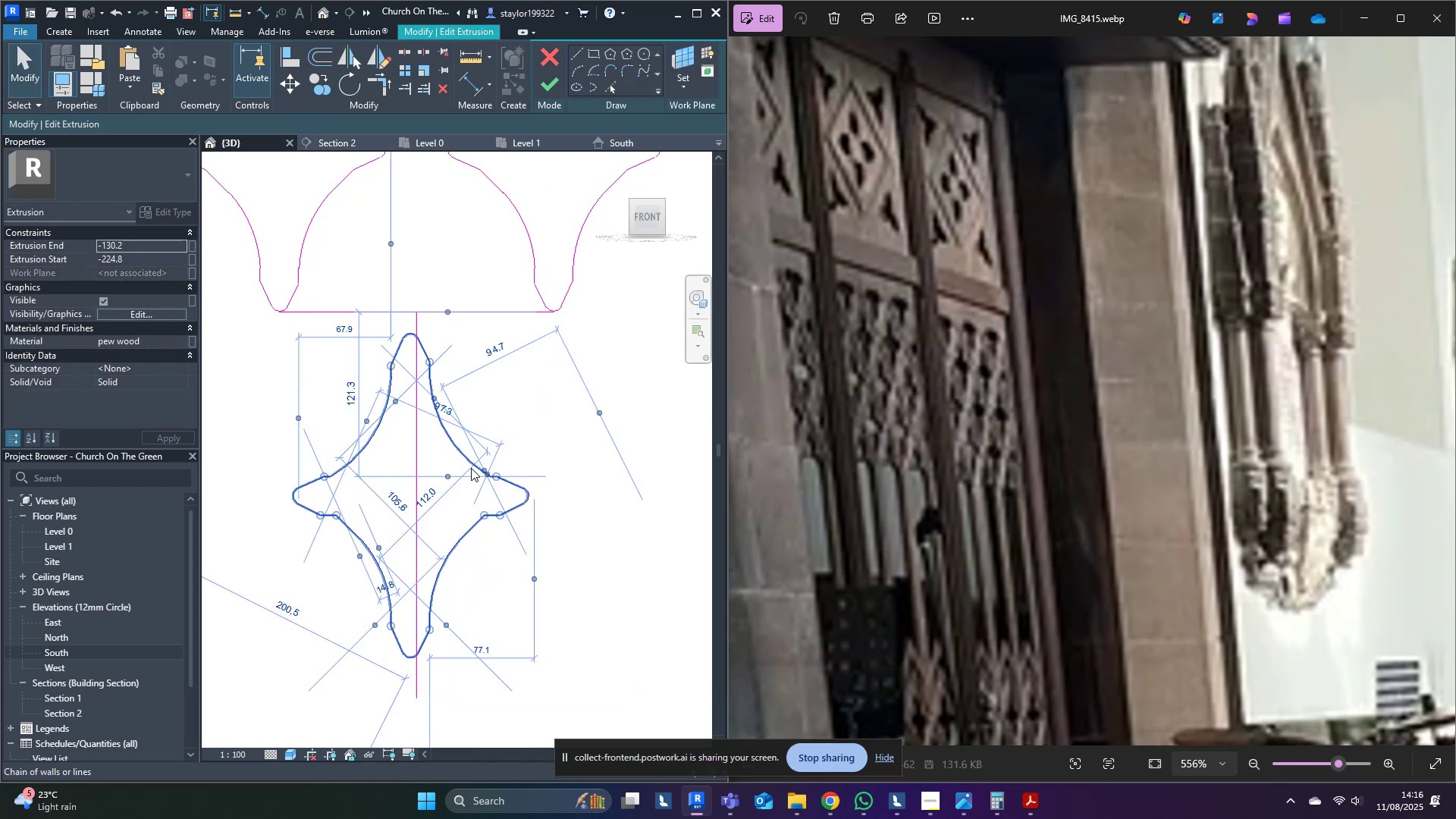 
left_click([471, 468])
 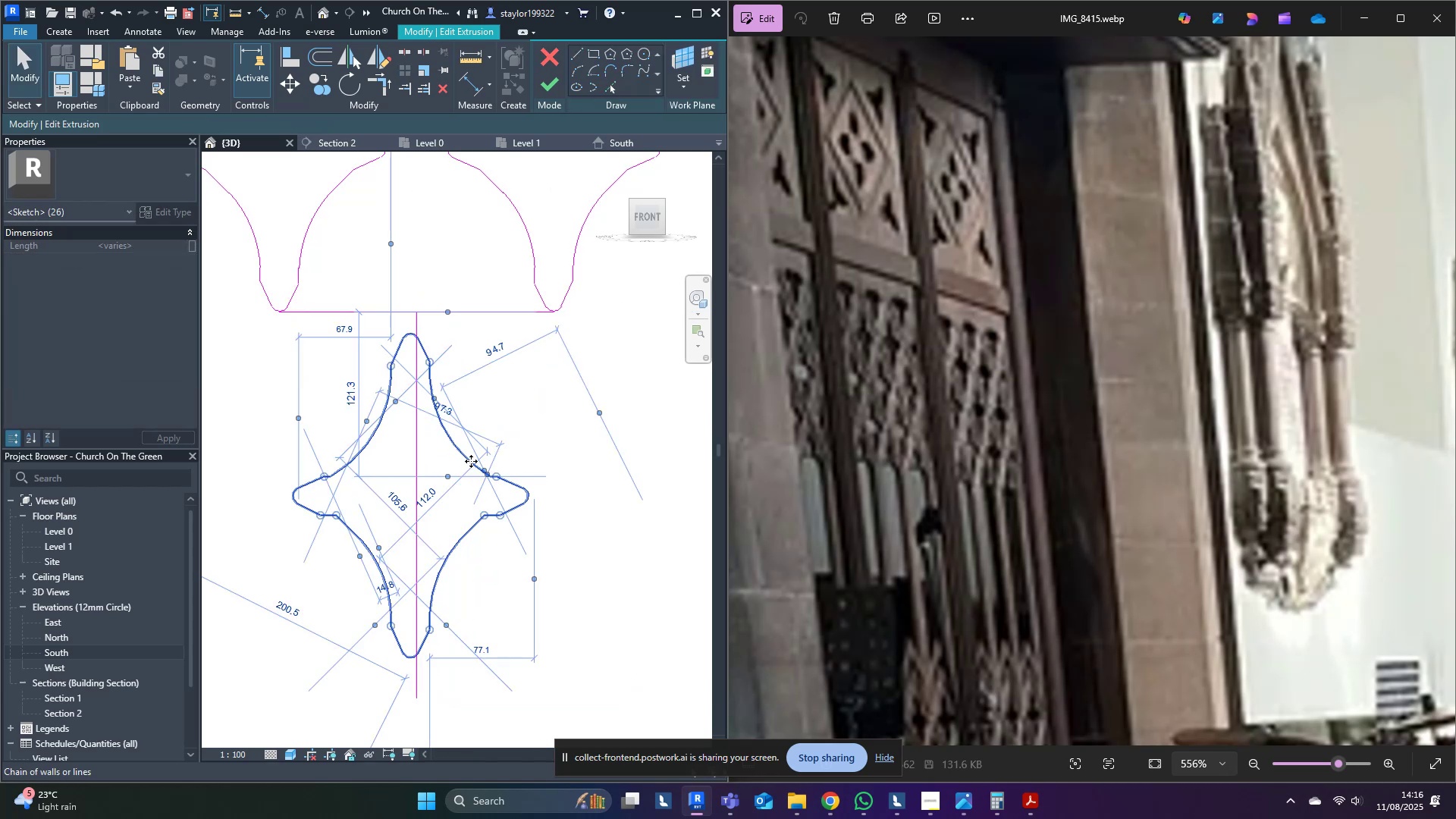 
type(mv)
 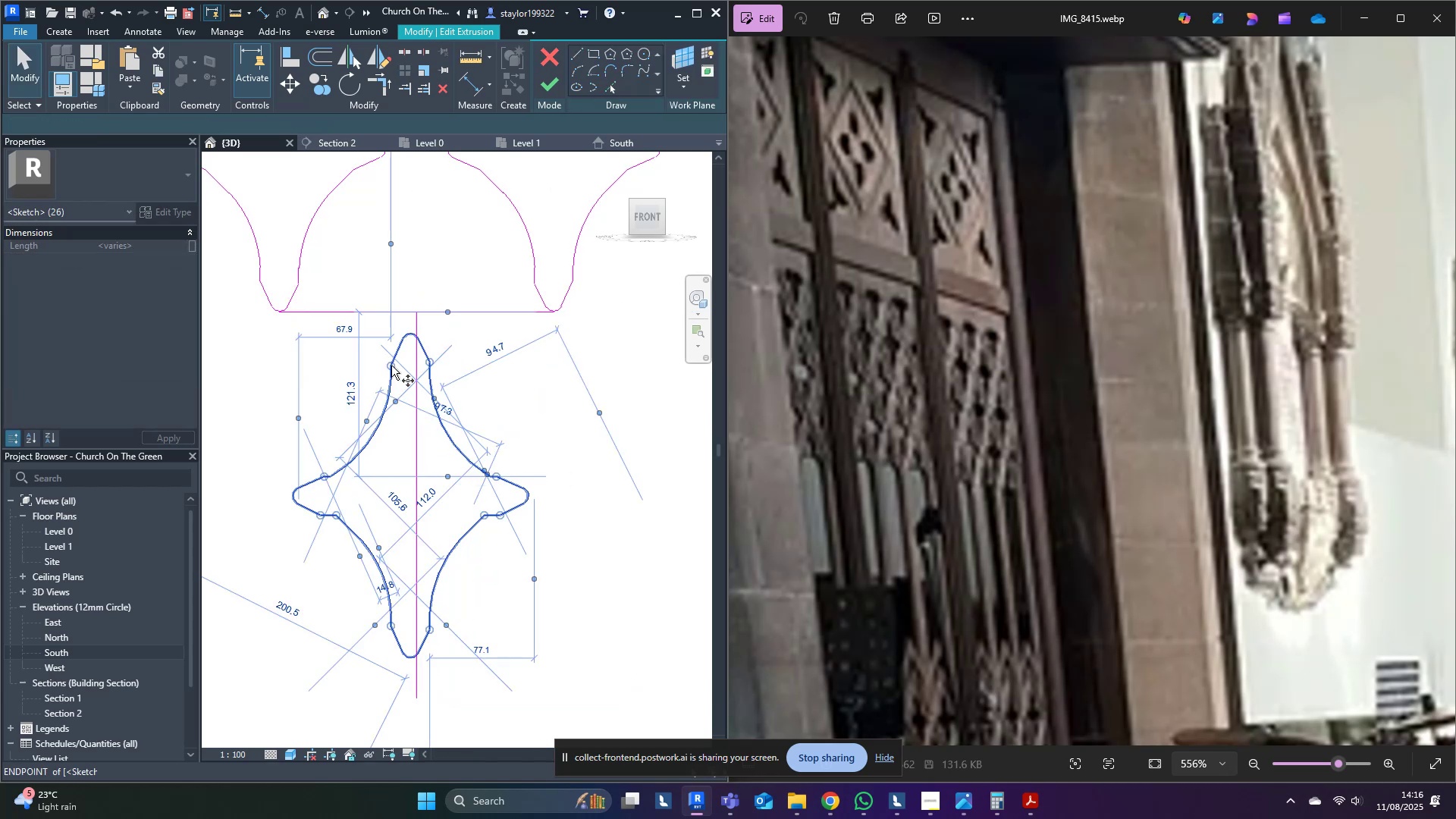 
scroll: coordinate [435, 318], scroll_direction: up, amount: 9.0
 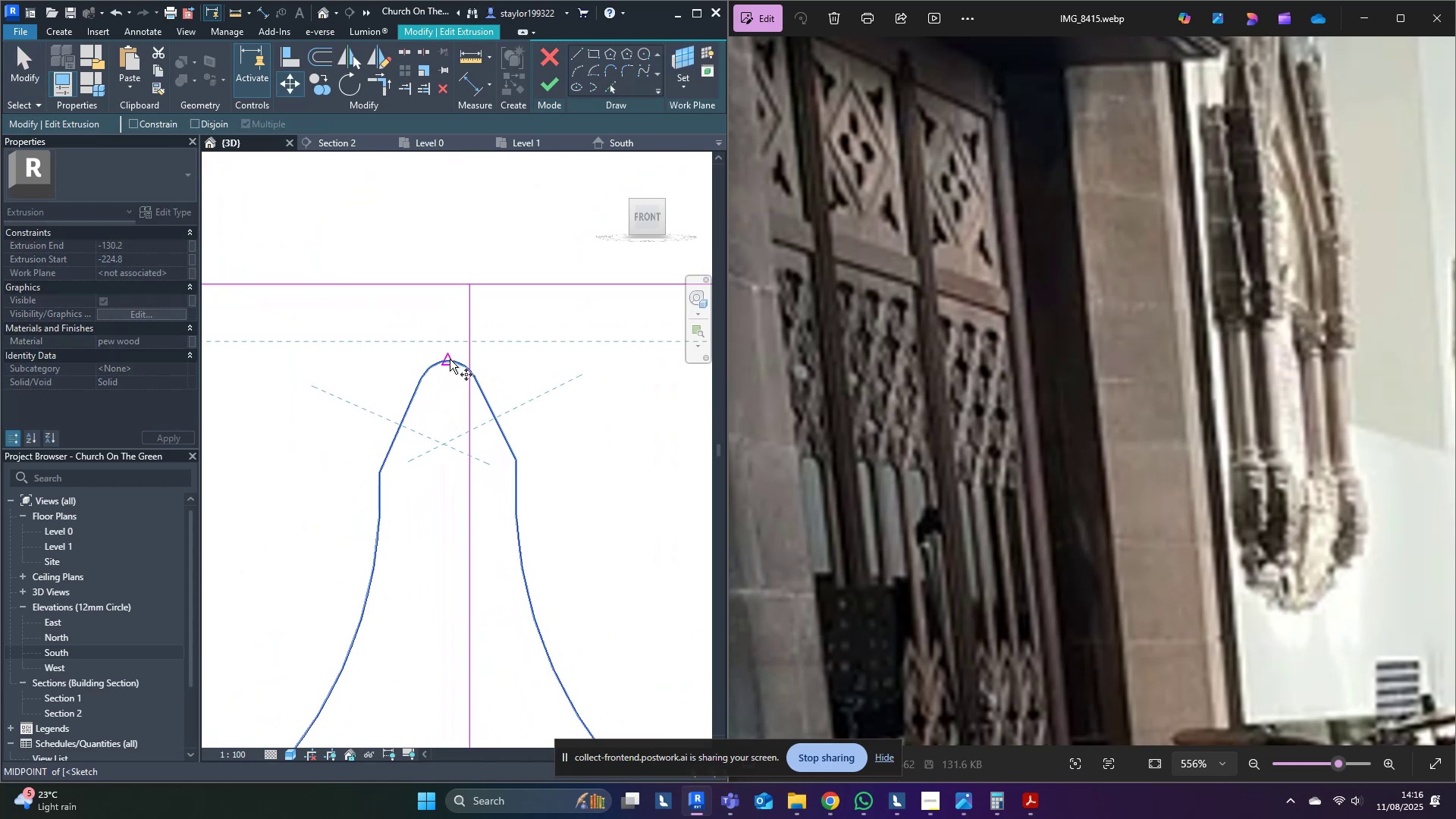 
left_click([450, 359])
 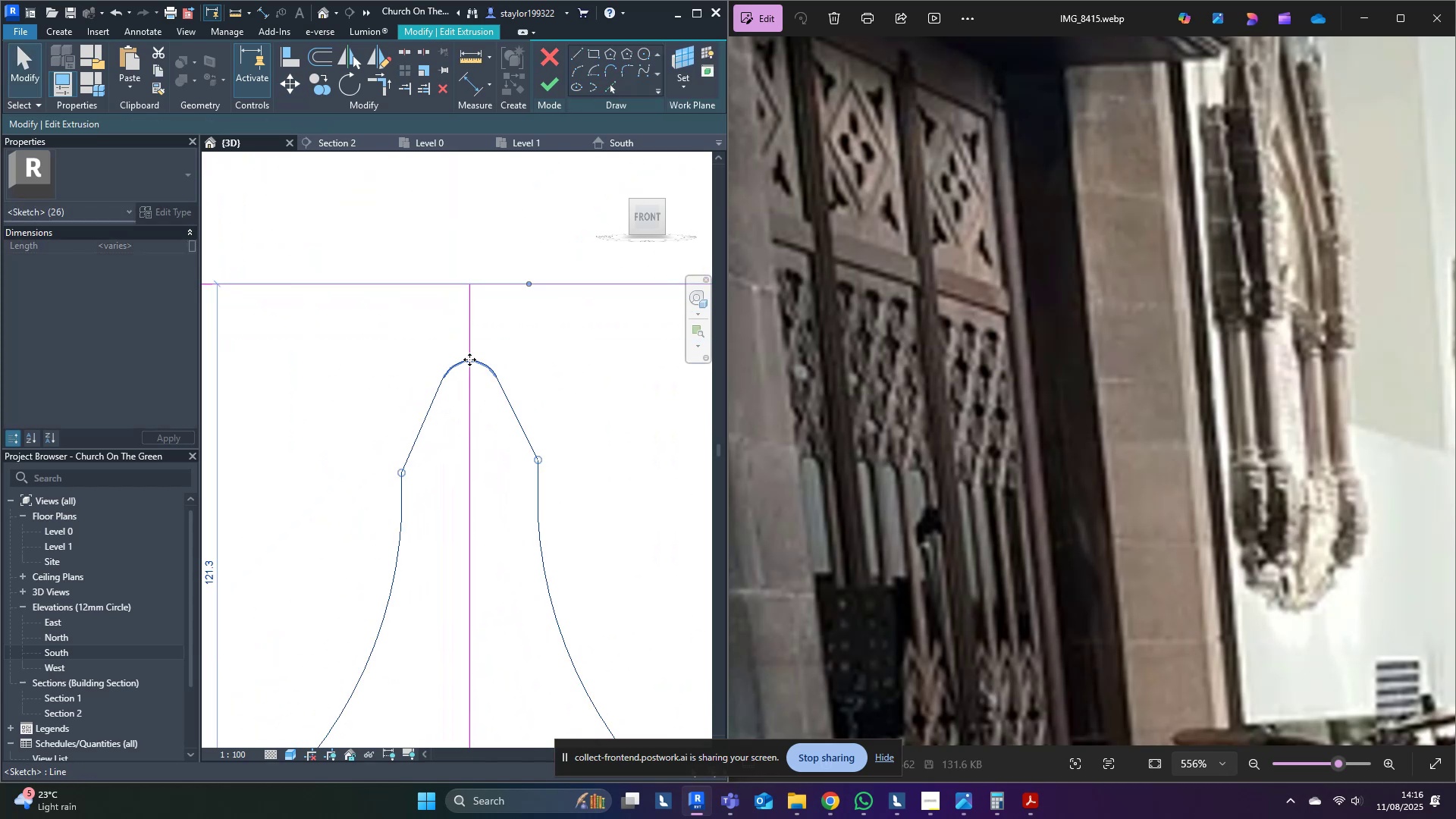 
double_click([535, 353])
 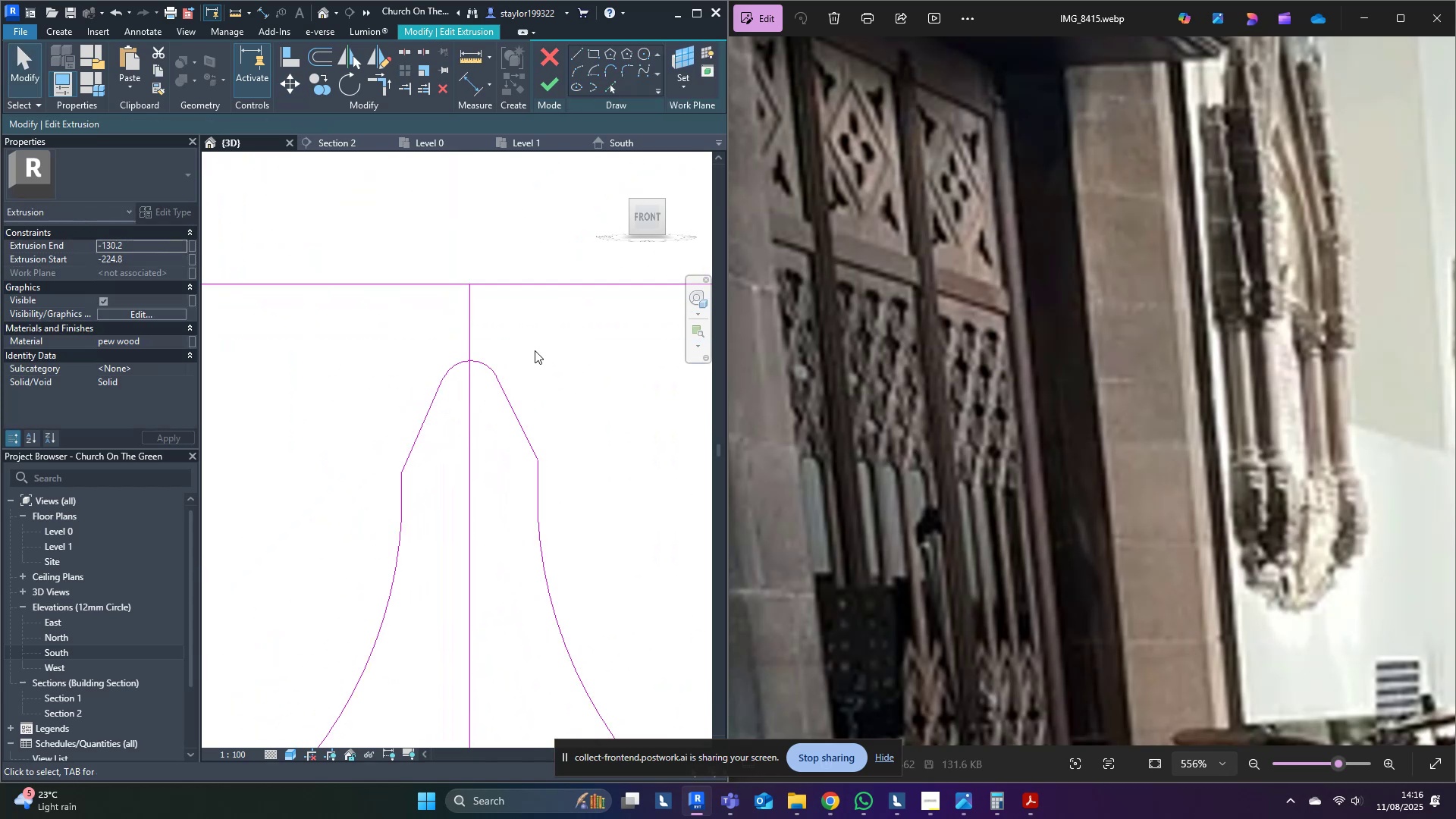 
scroll: coordinate [532, 345], scroll_direction: down, amount: 3.0
 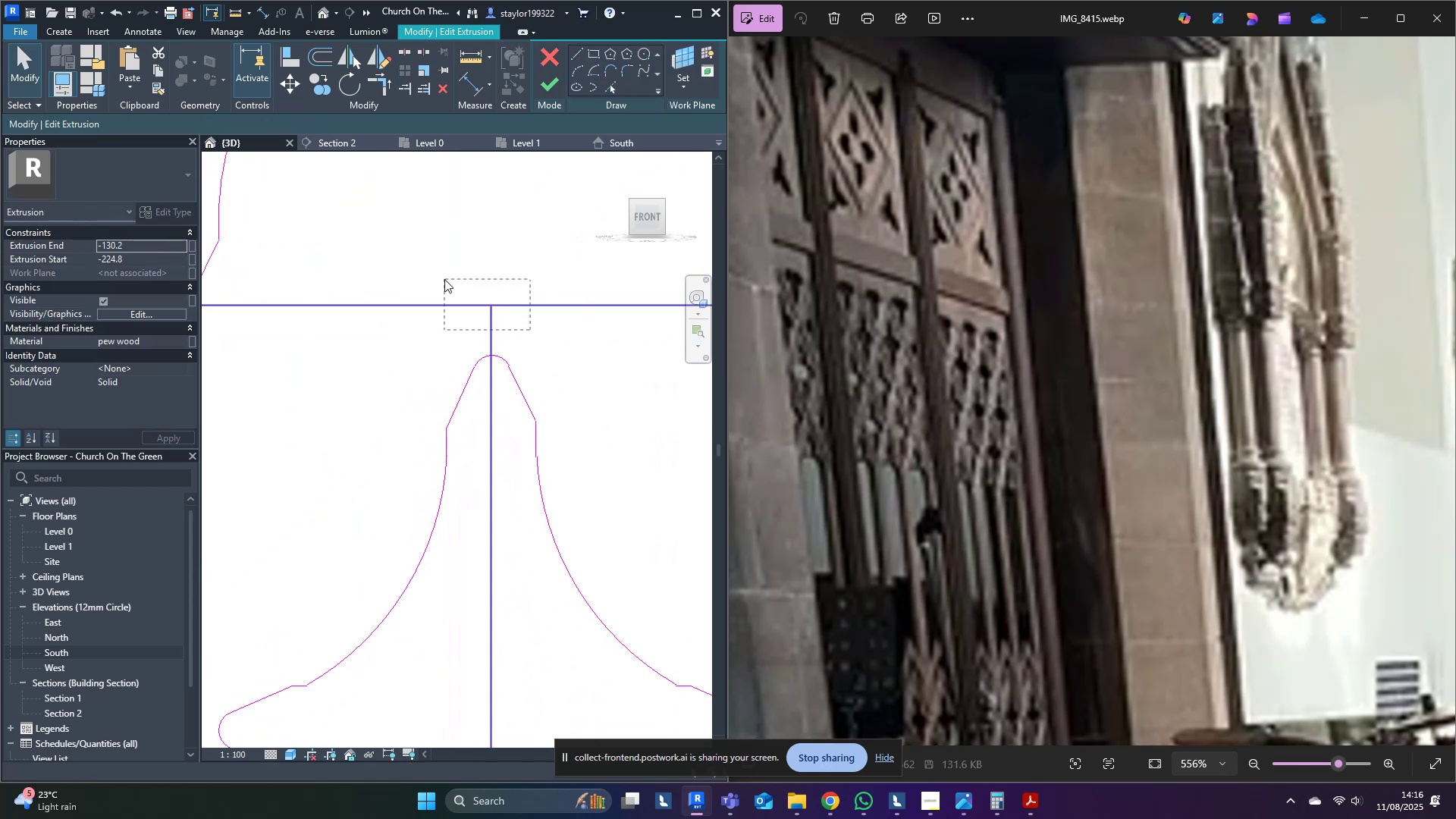 
key(Delete)
 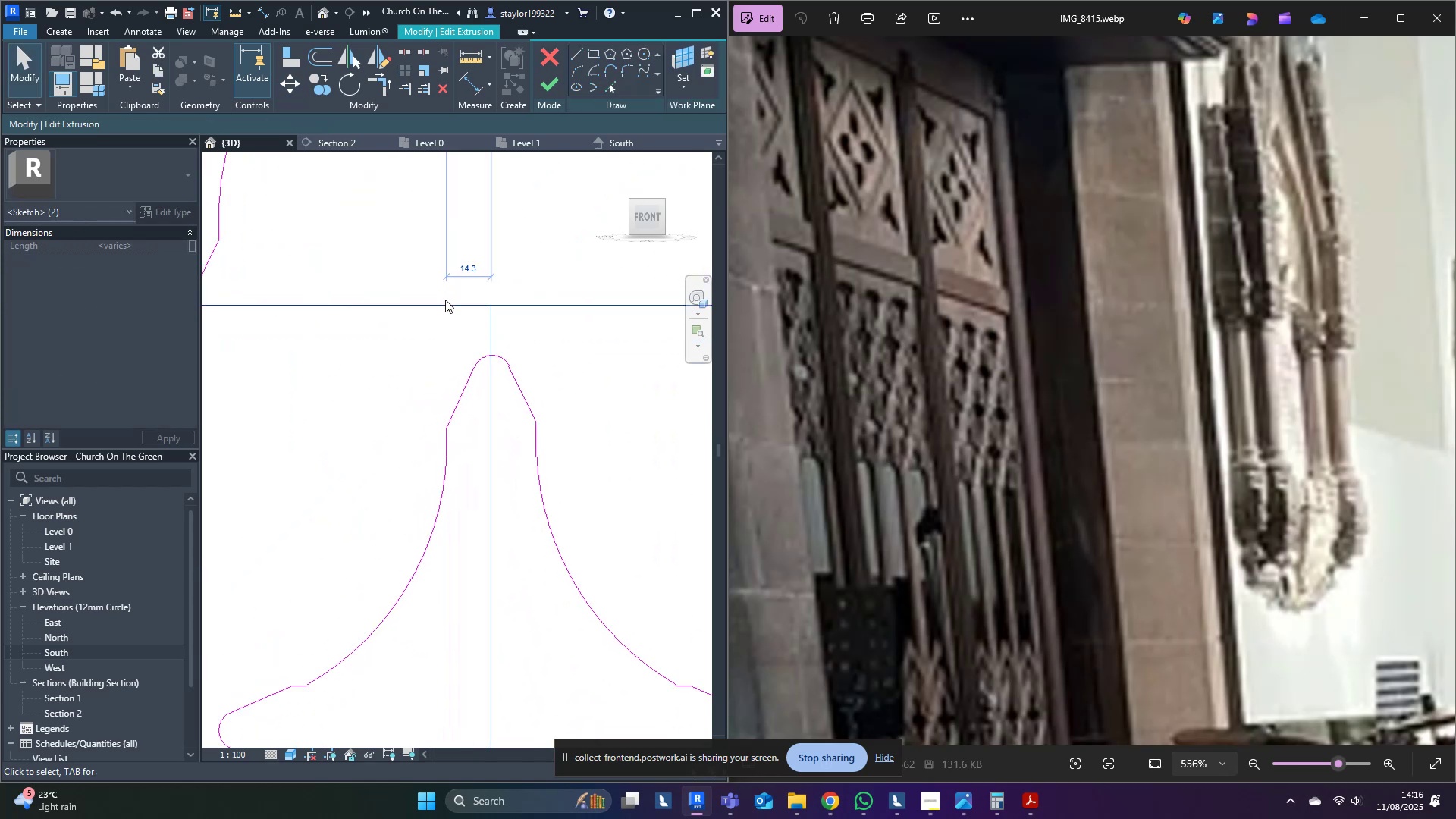 
scroll: coordinate [447, 350], scroll_direction: down, amount: 10.0
 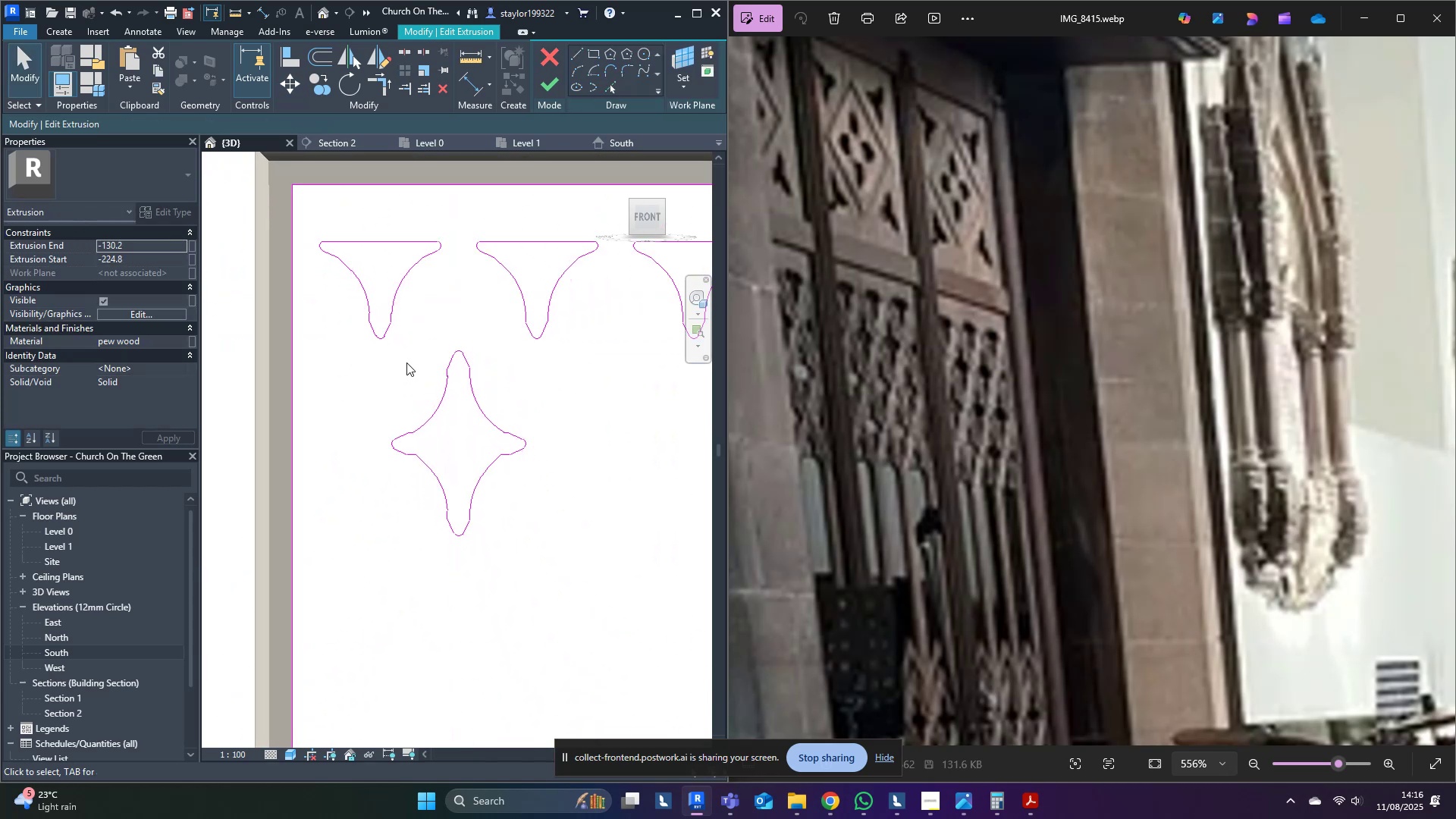 
key(Tab)
 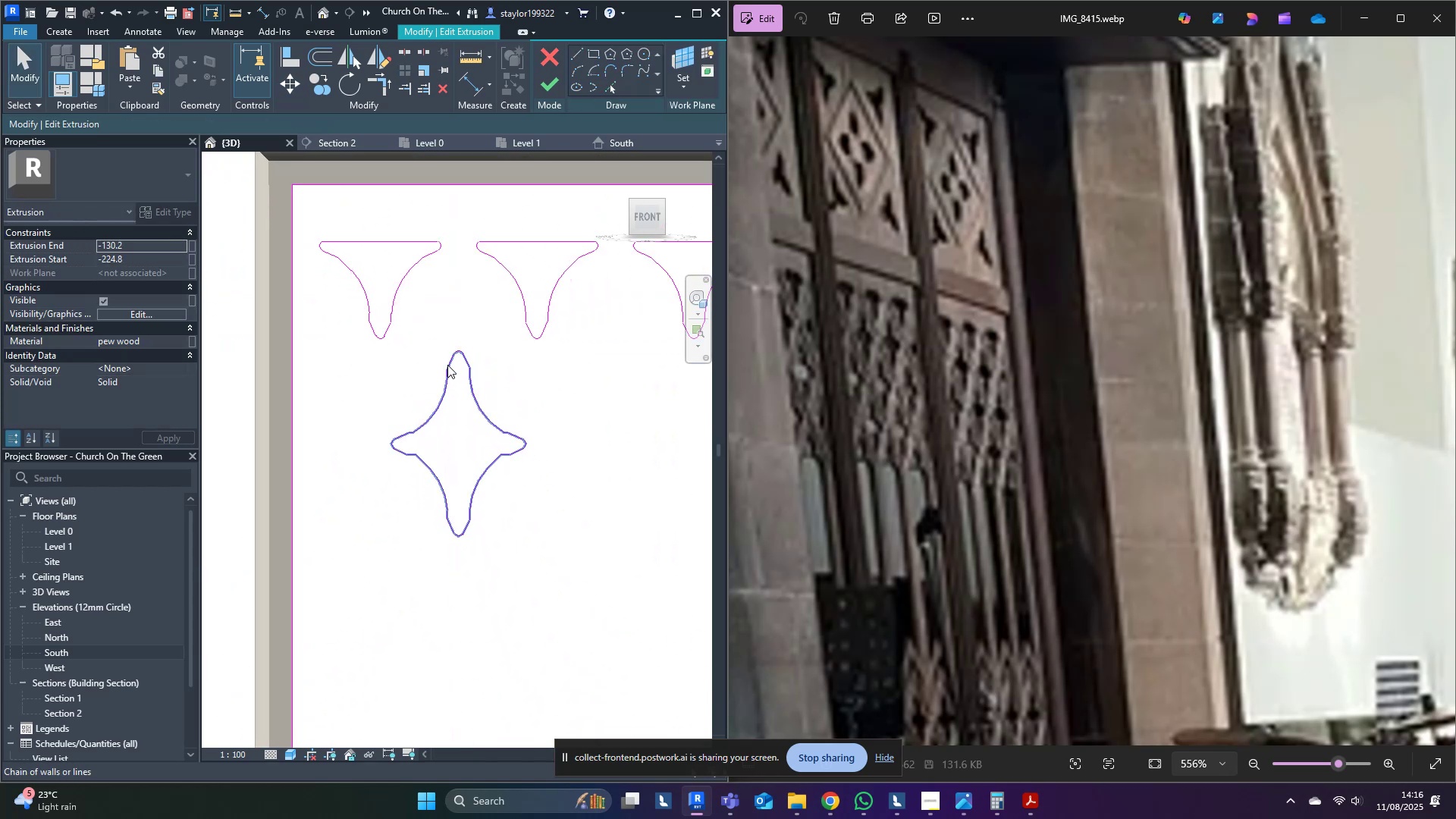 
left_click([447, 365])
 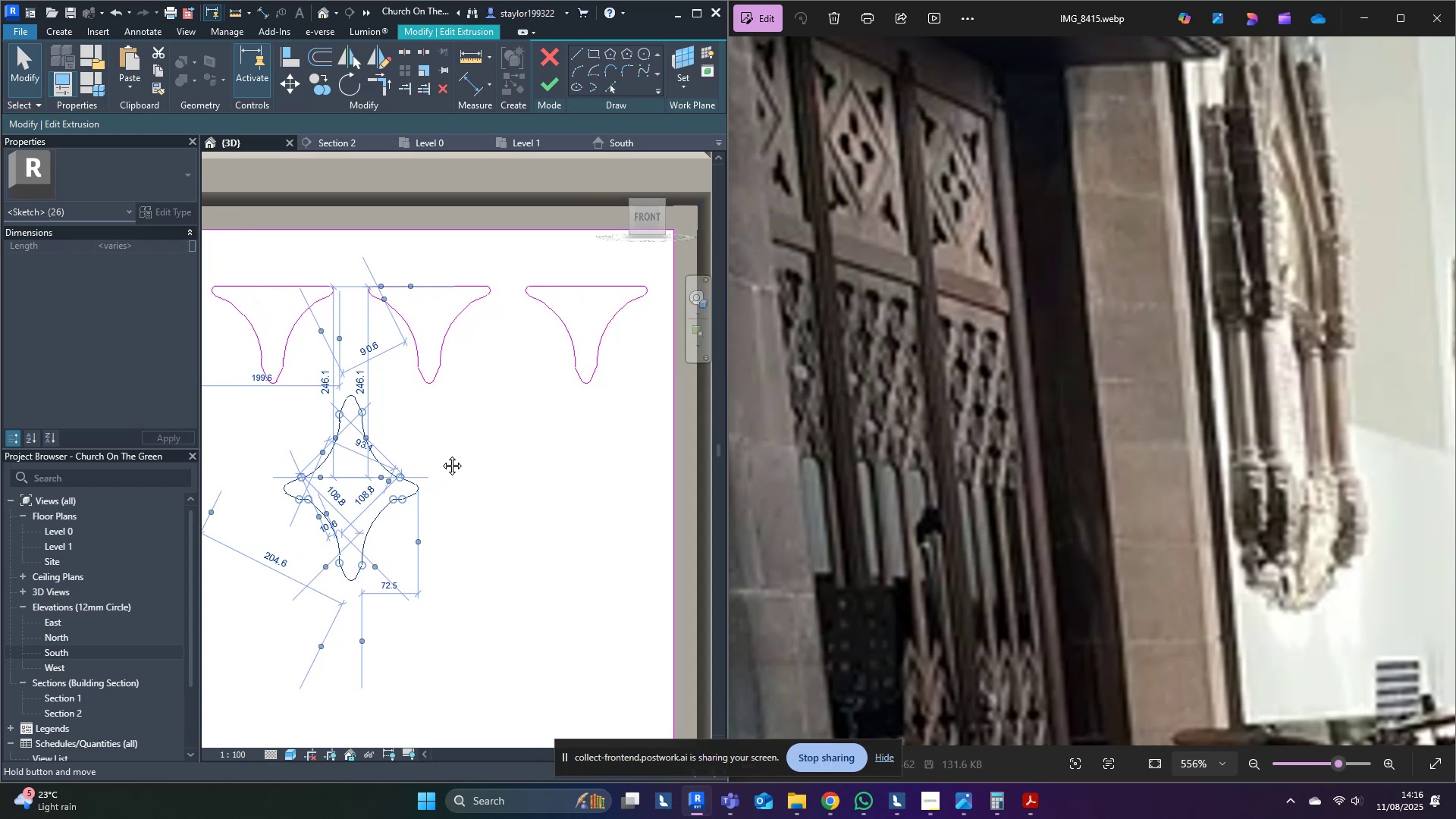 
type(dm)
 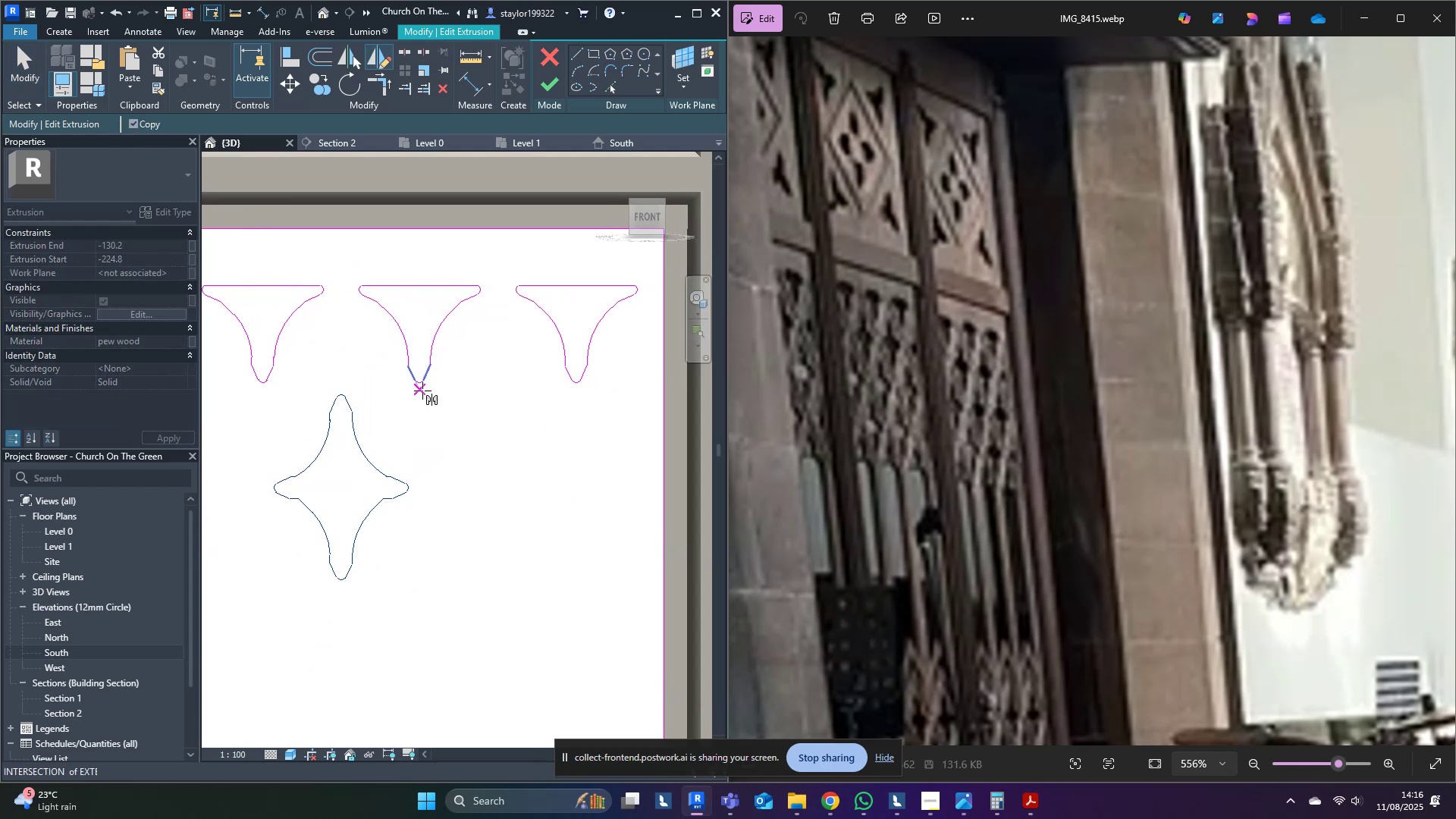 
scroll: coordinate [420, 384], scroll_direction: up, amount: 4.0
 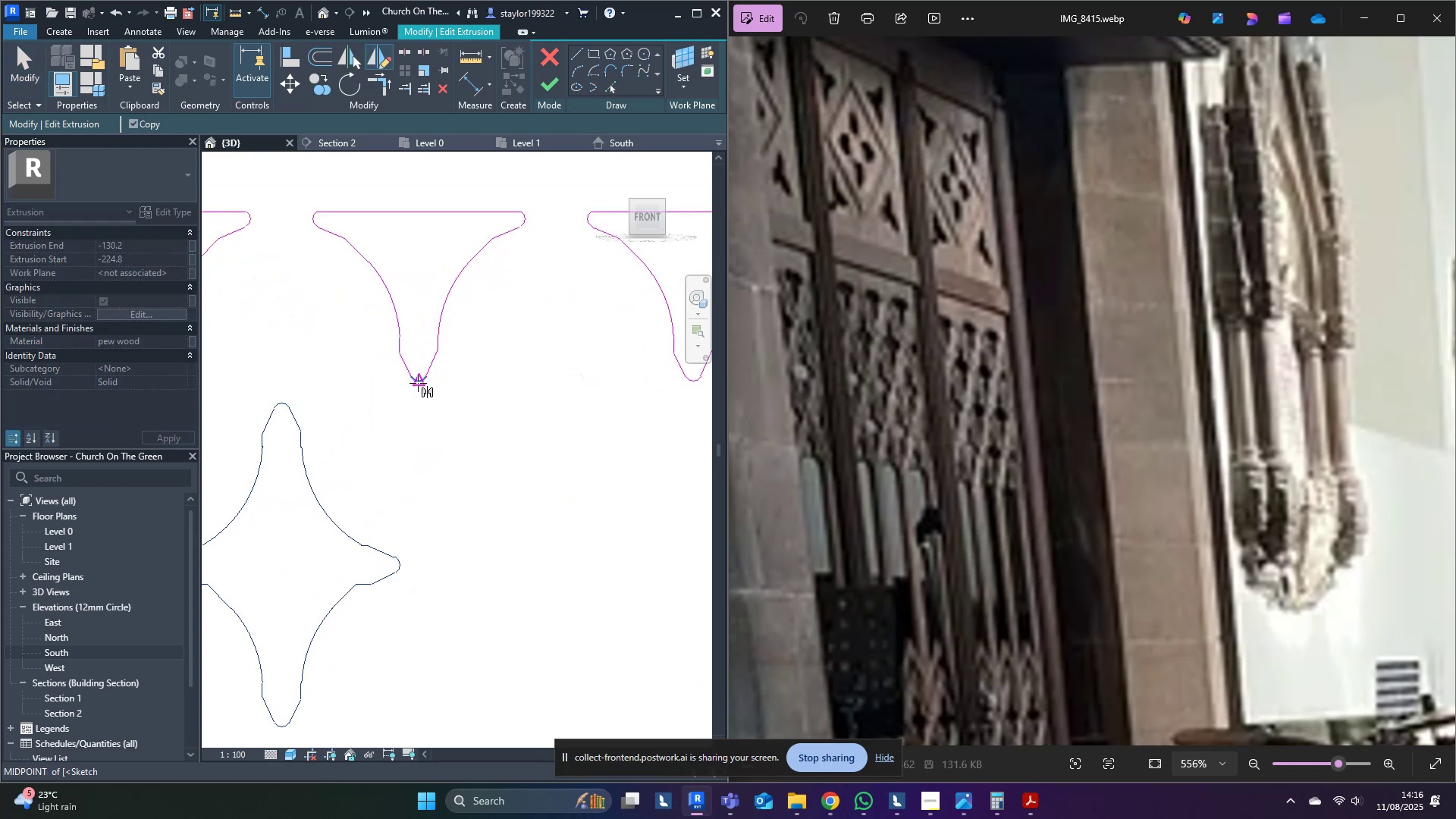 
left_click([418, 383])
 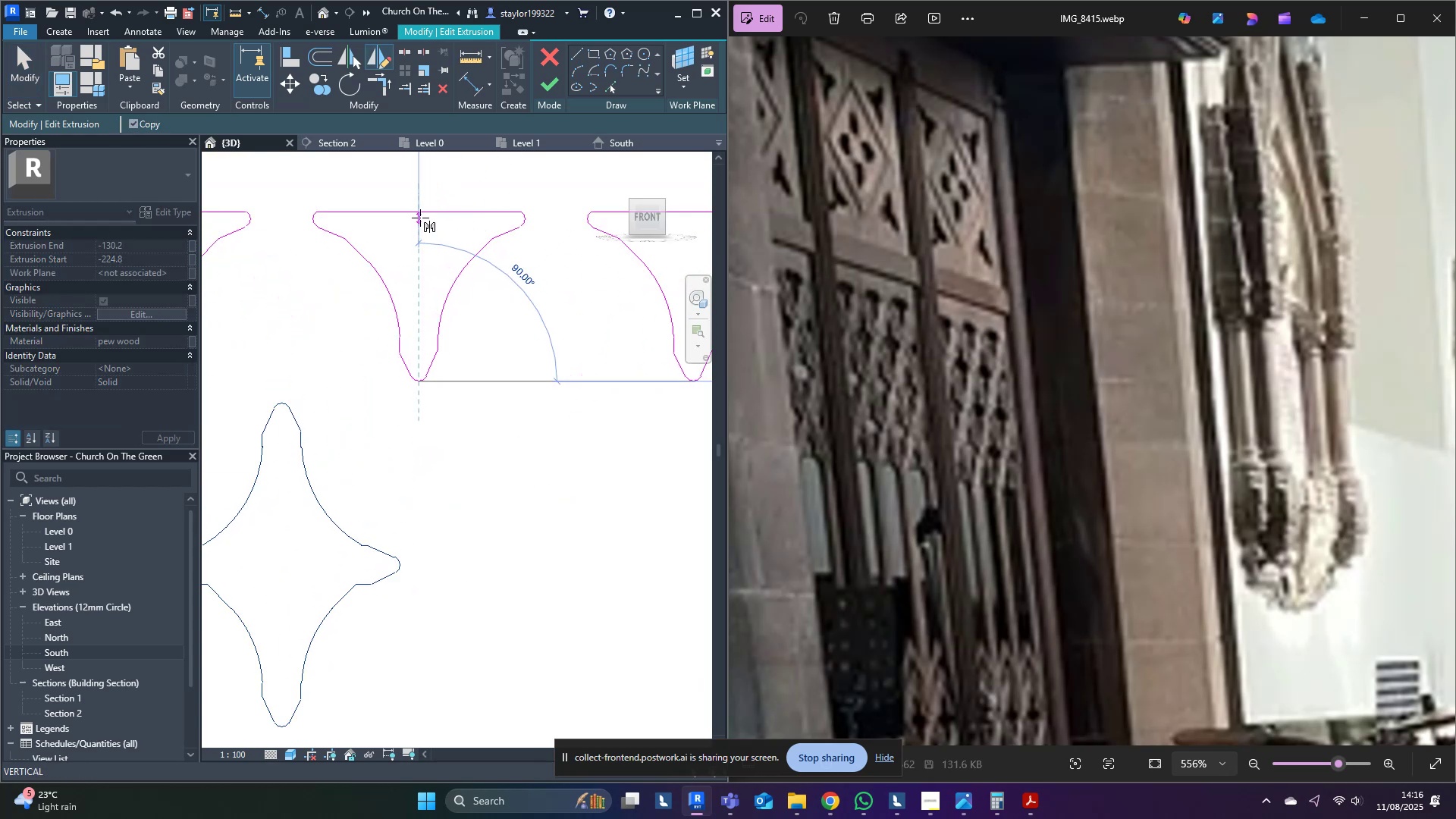 
left_click([420, 214])
 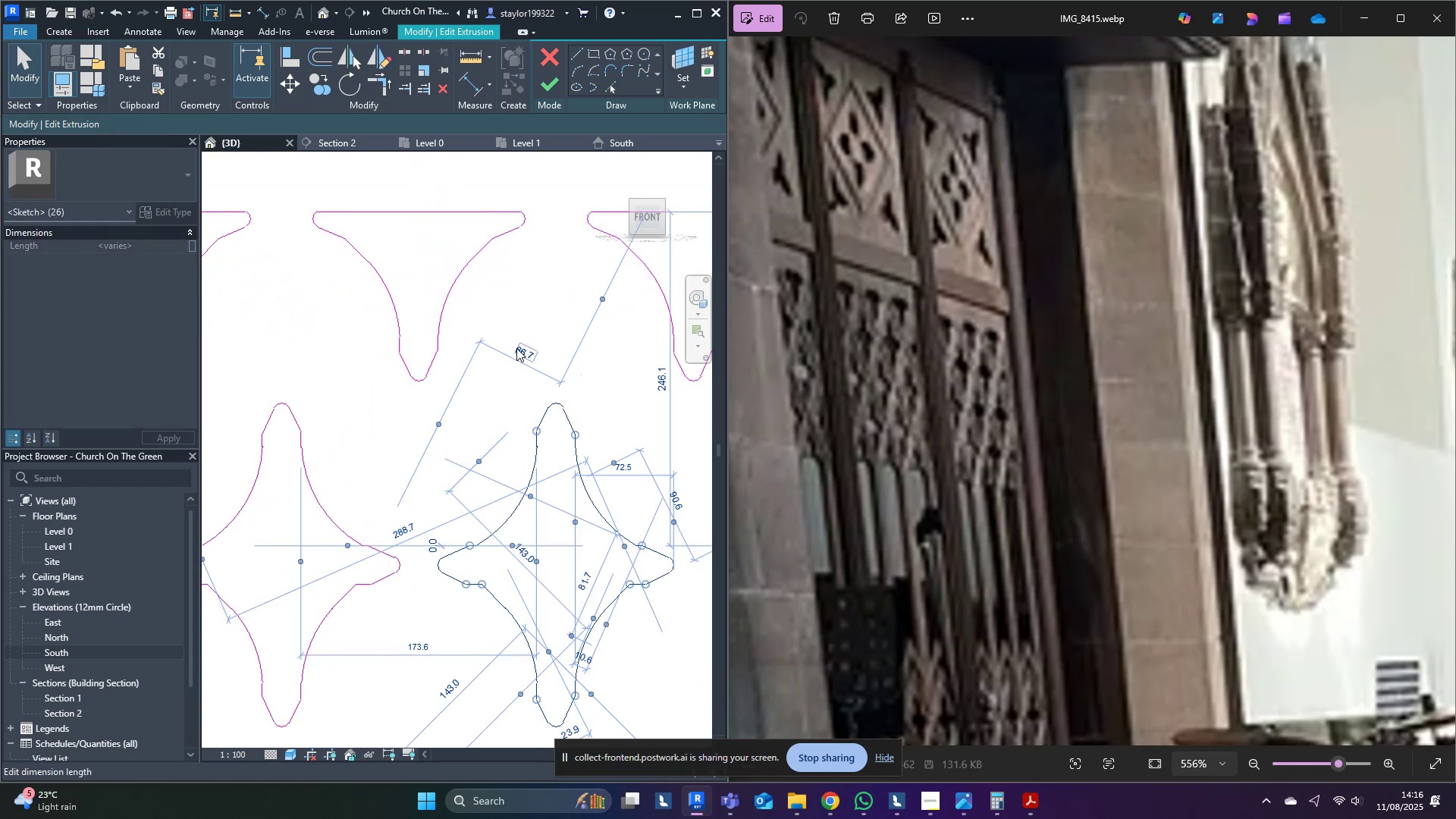 
left_click([519, 314])
 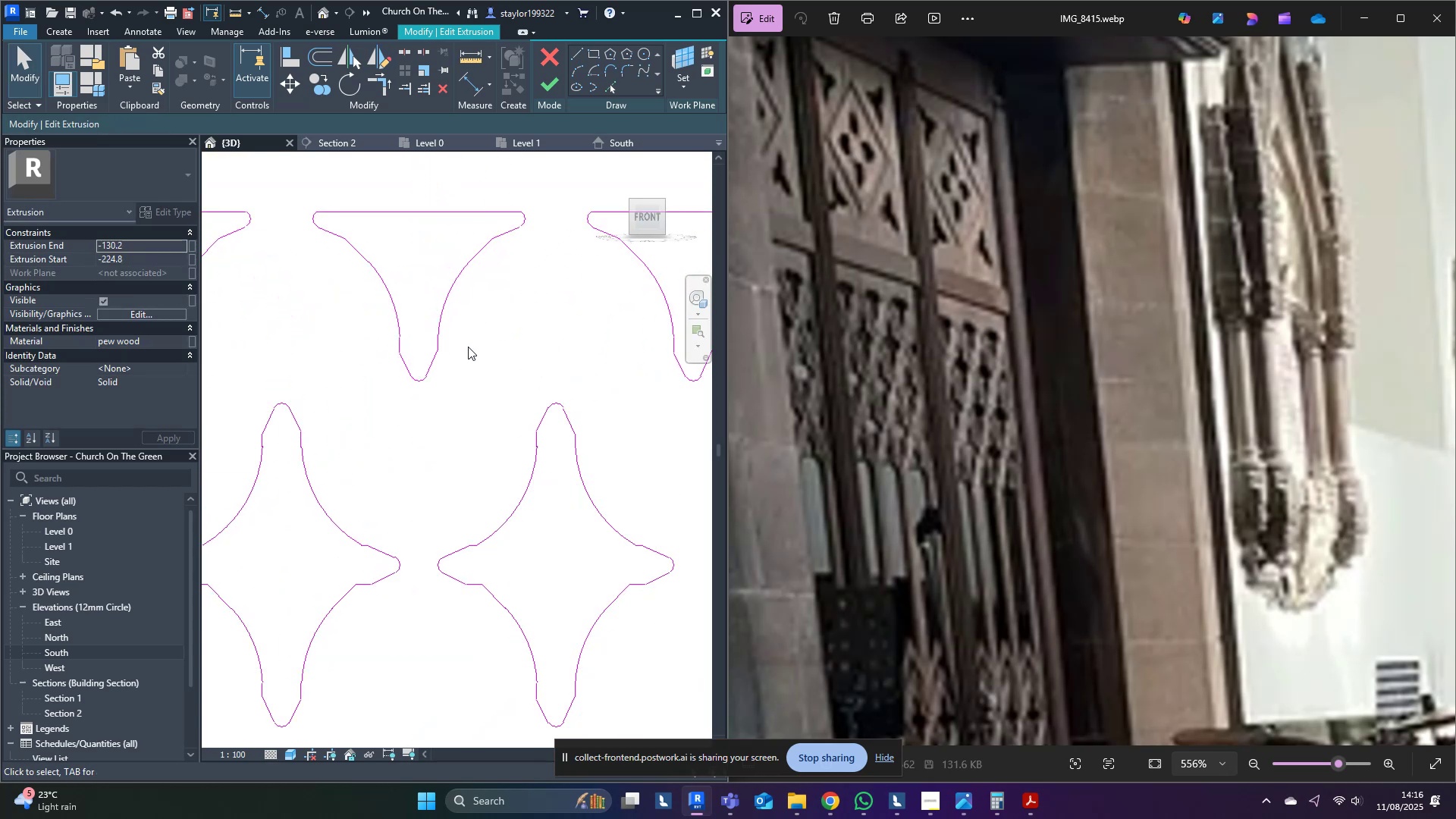 
scroll: coordinate [464, 332], scroll_direction: down, amount: 14.0
 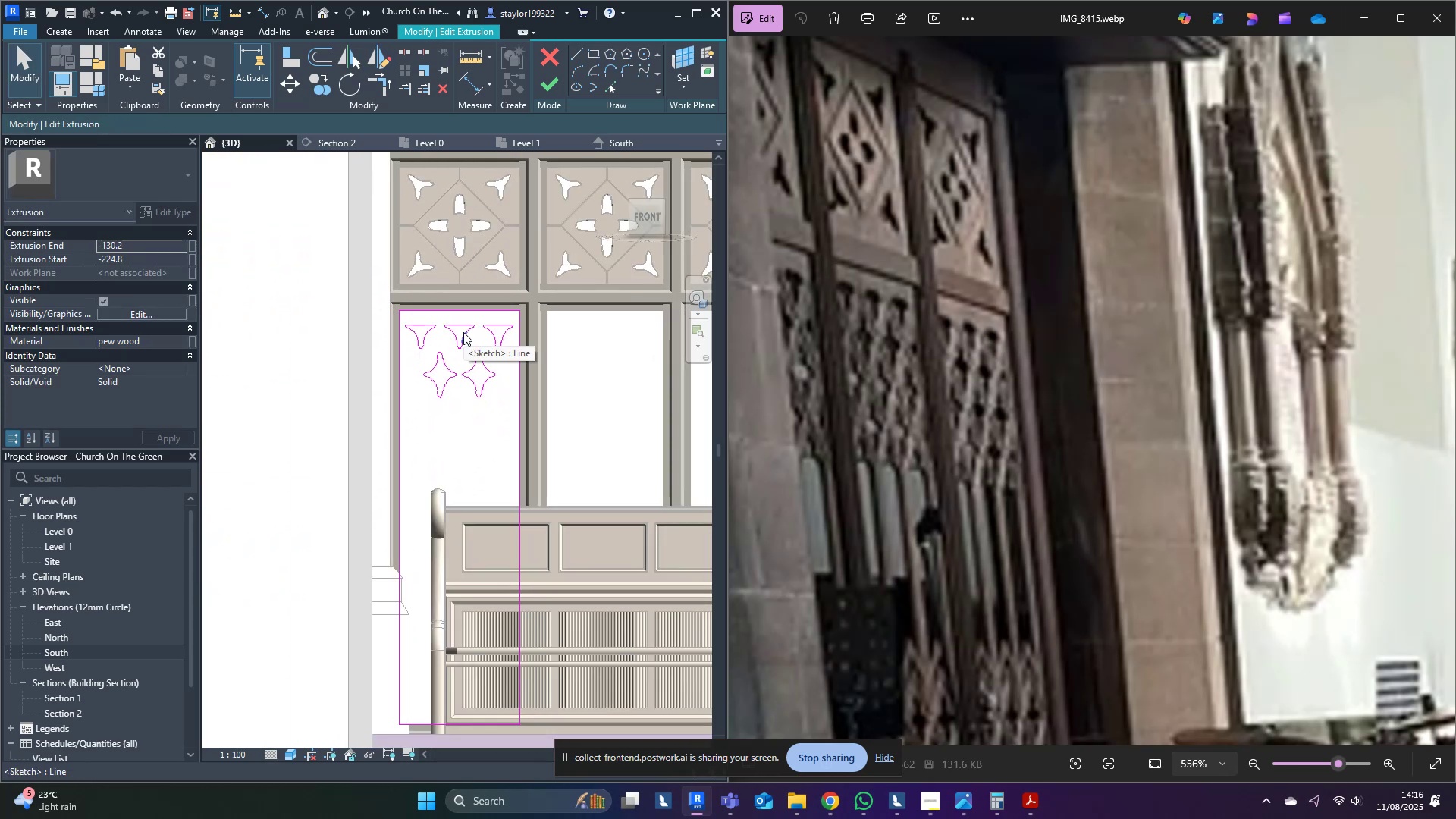 
scroll: coordinate [432, 348], scroll_direction: up, amount: 8.0
 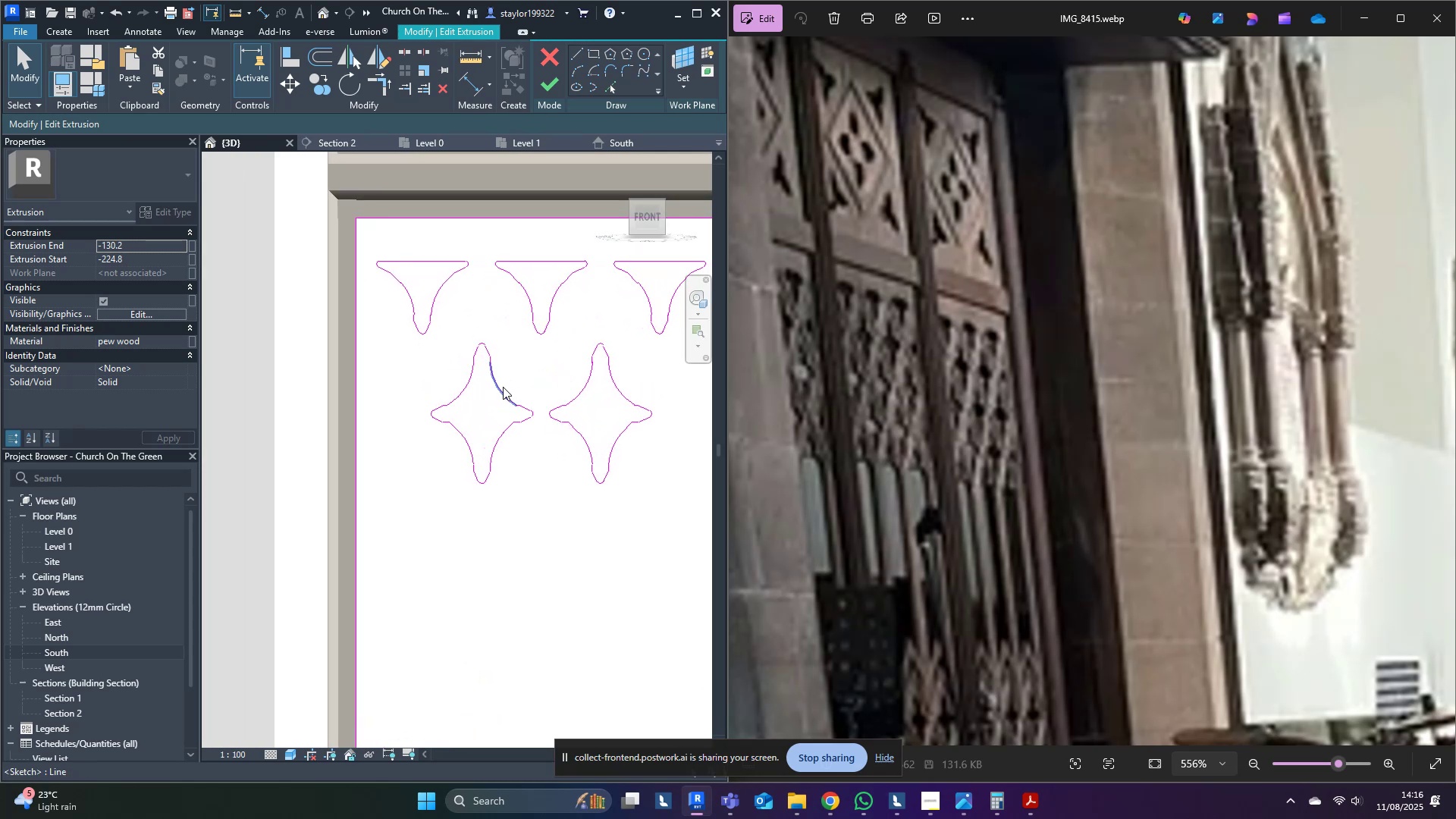 
key(Tab)
 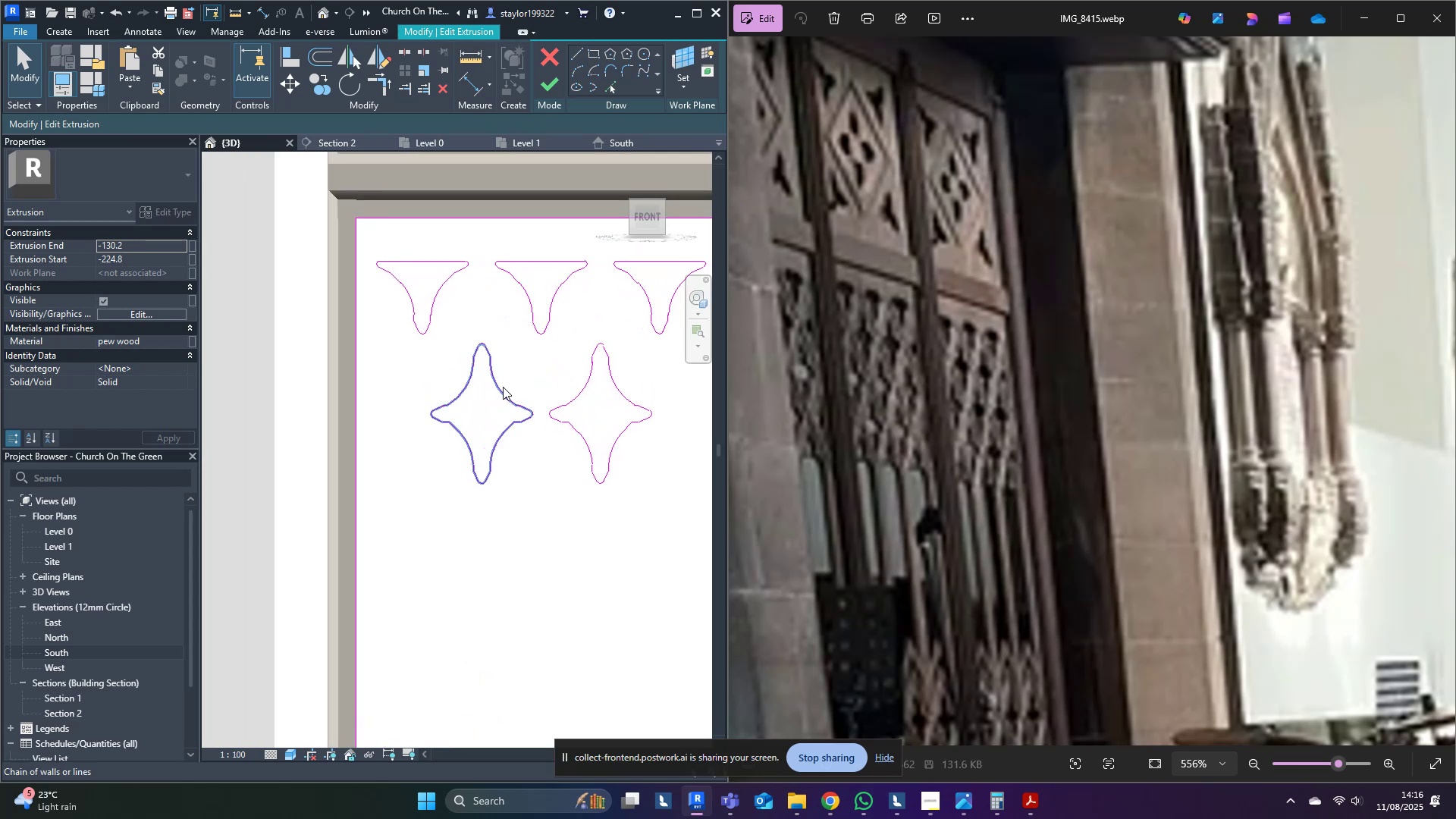 
left_click([503, 387])
 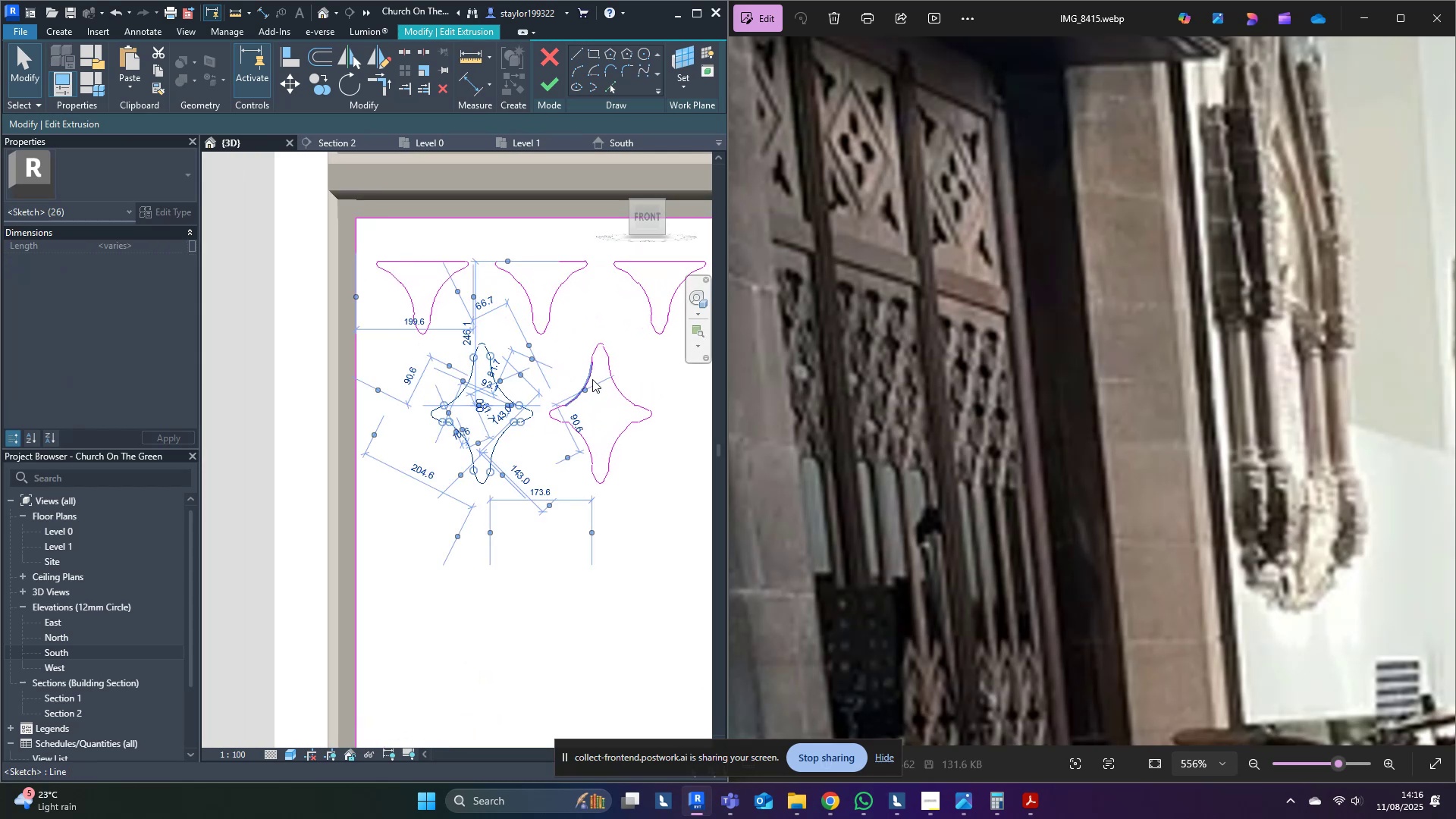 
key(Tab)
 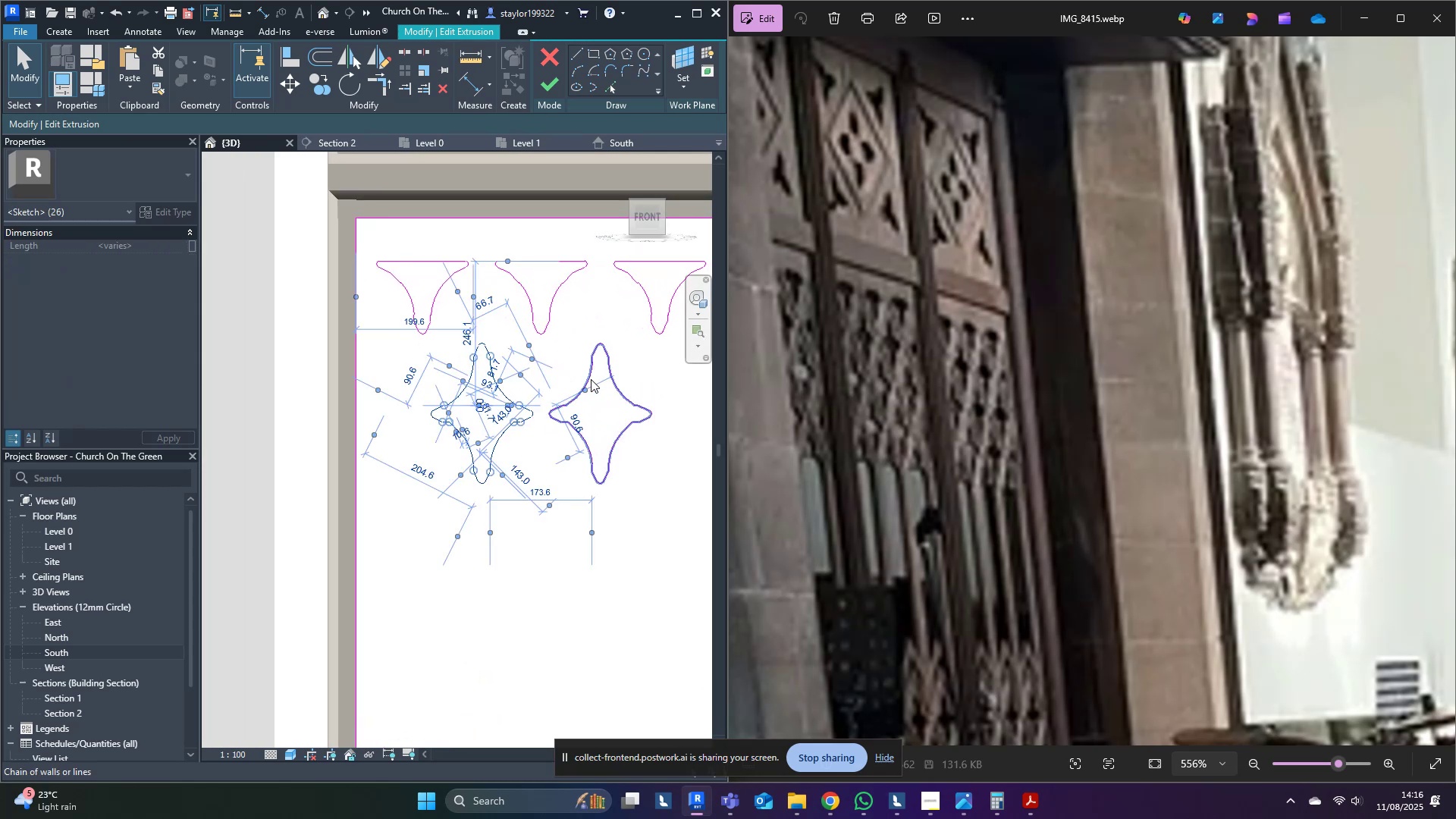 
hold_key(key=ControlLeft, duration=0.4)
left_click([591, 379])
 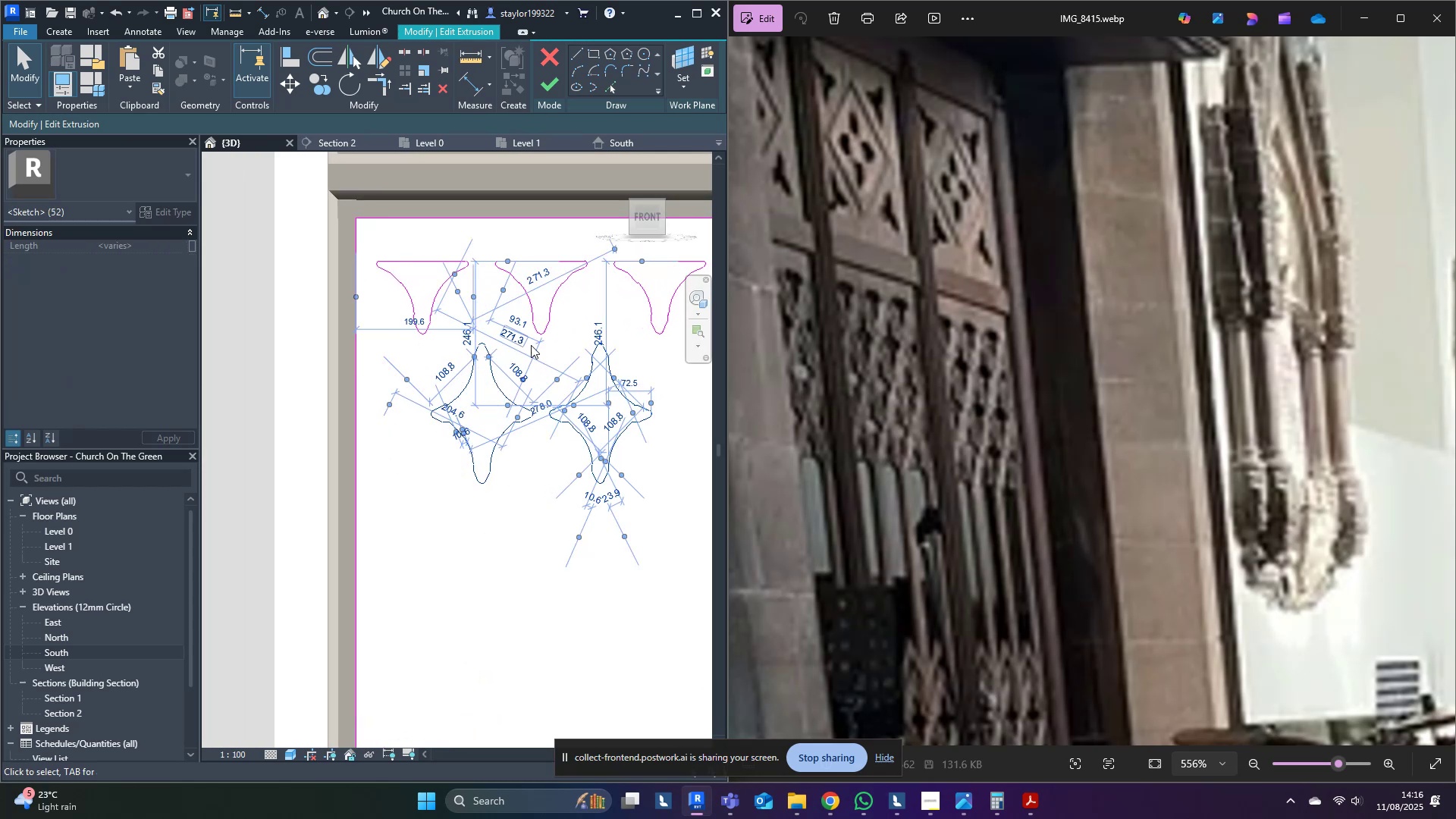 
left_click([535, 569])
 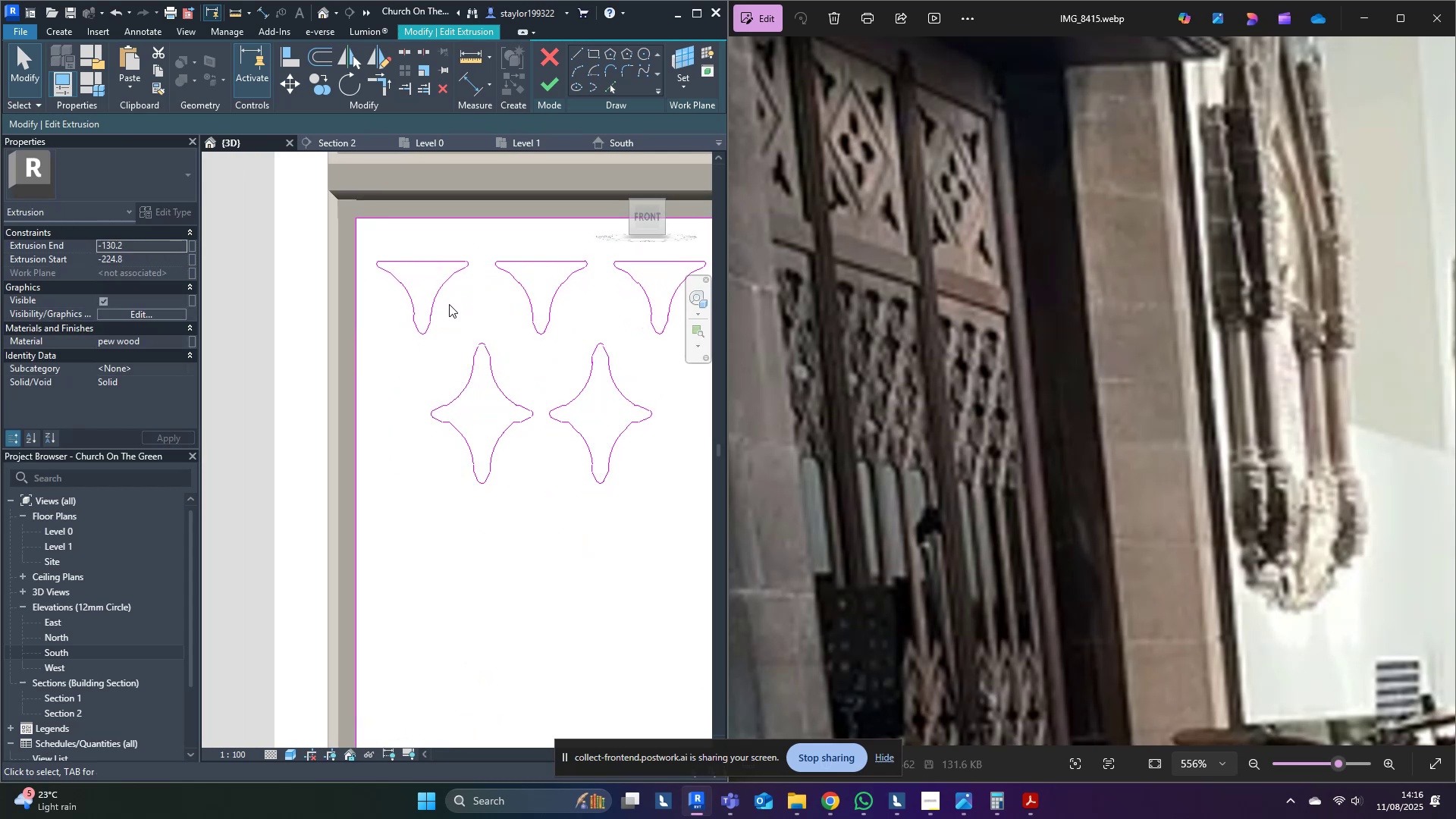 
key(Tab)
 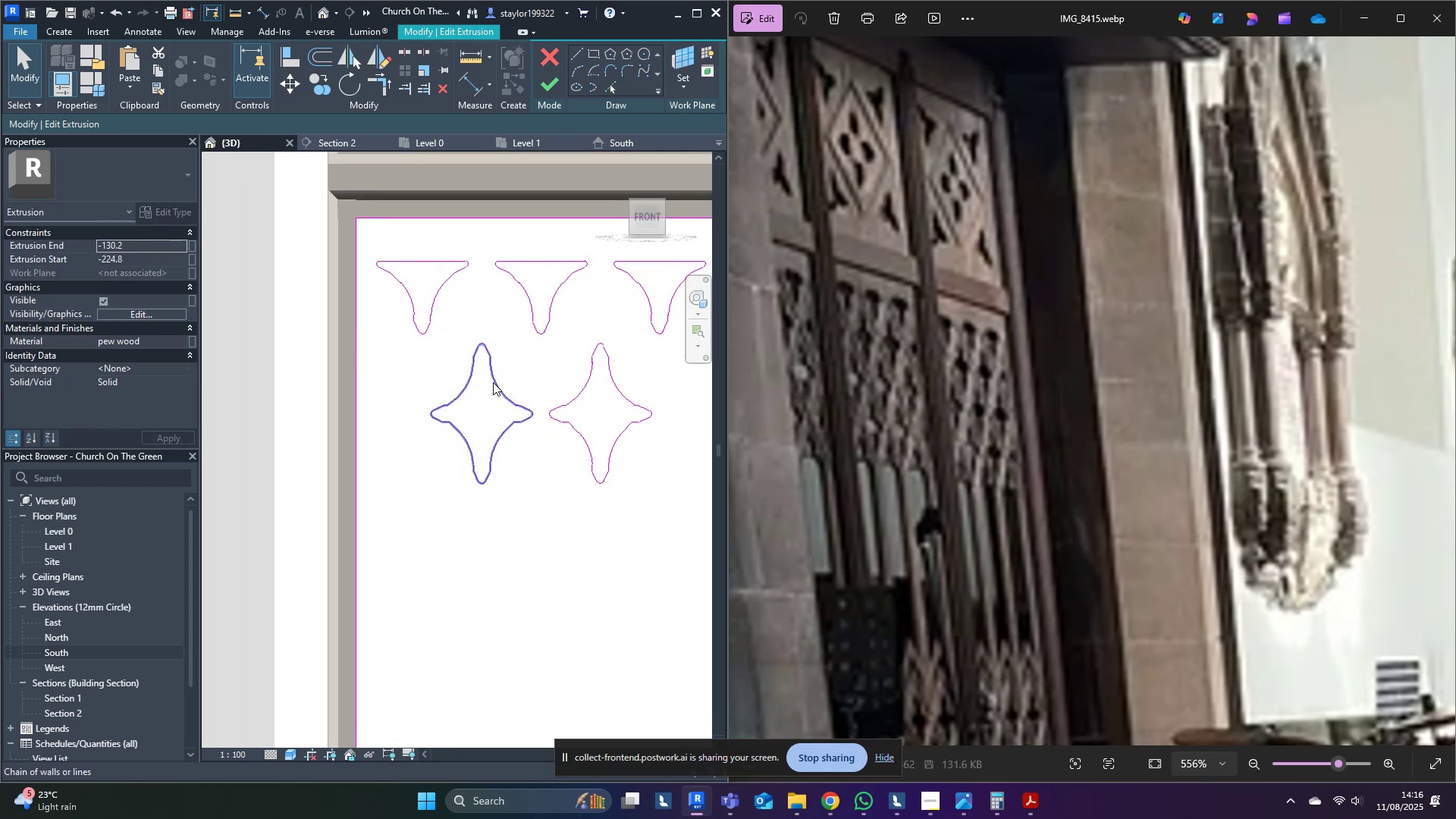 
left_click([493, 382])
 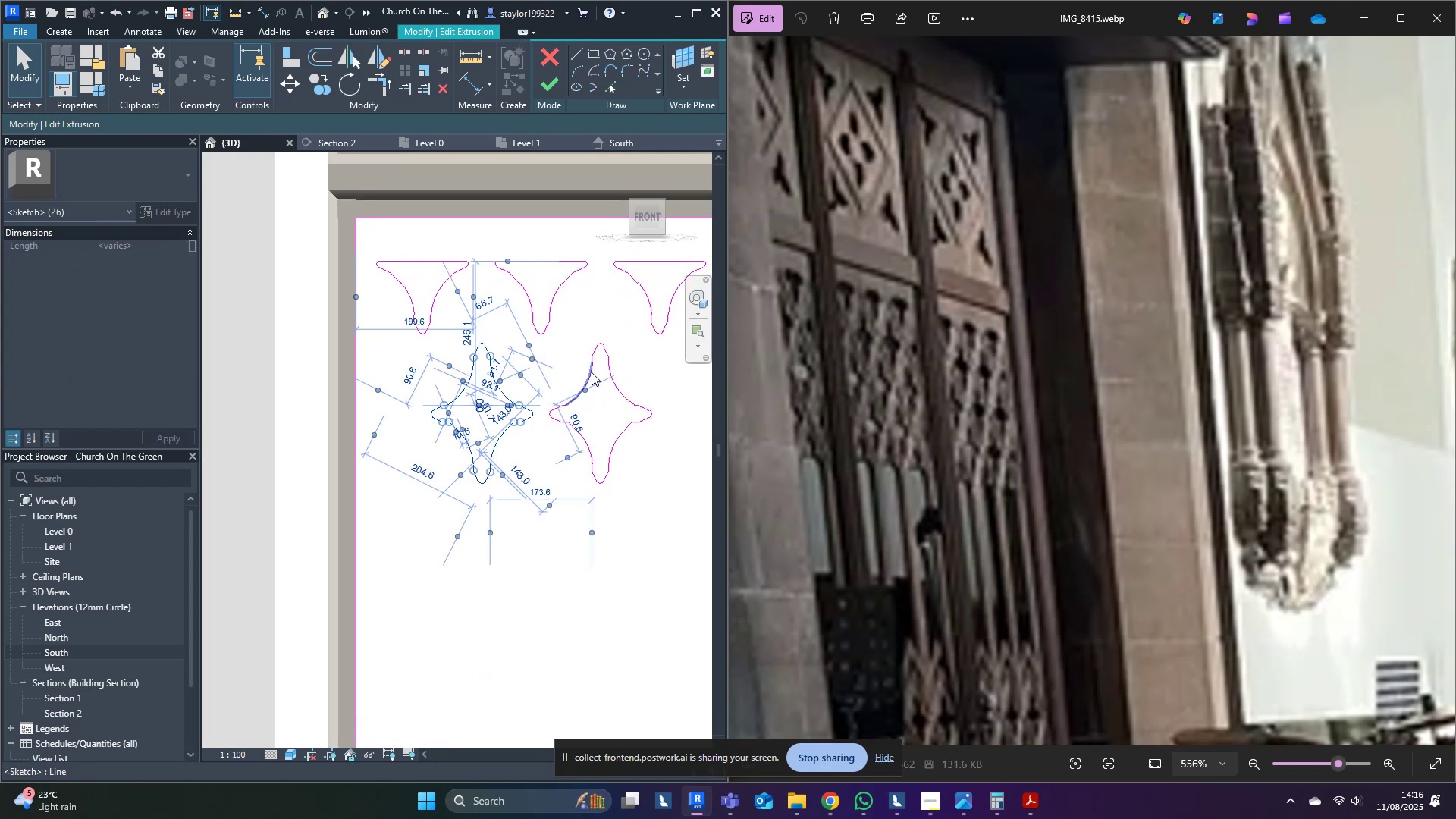 
key(Tab)
 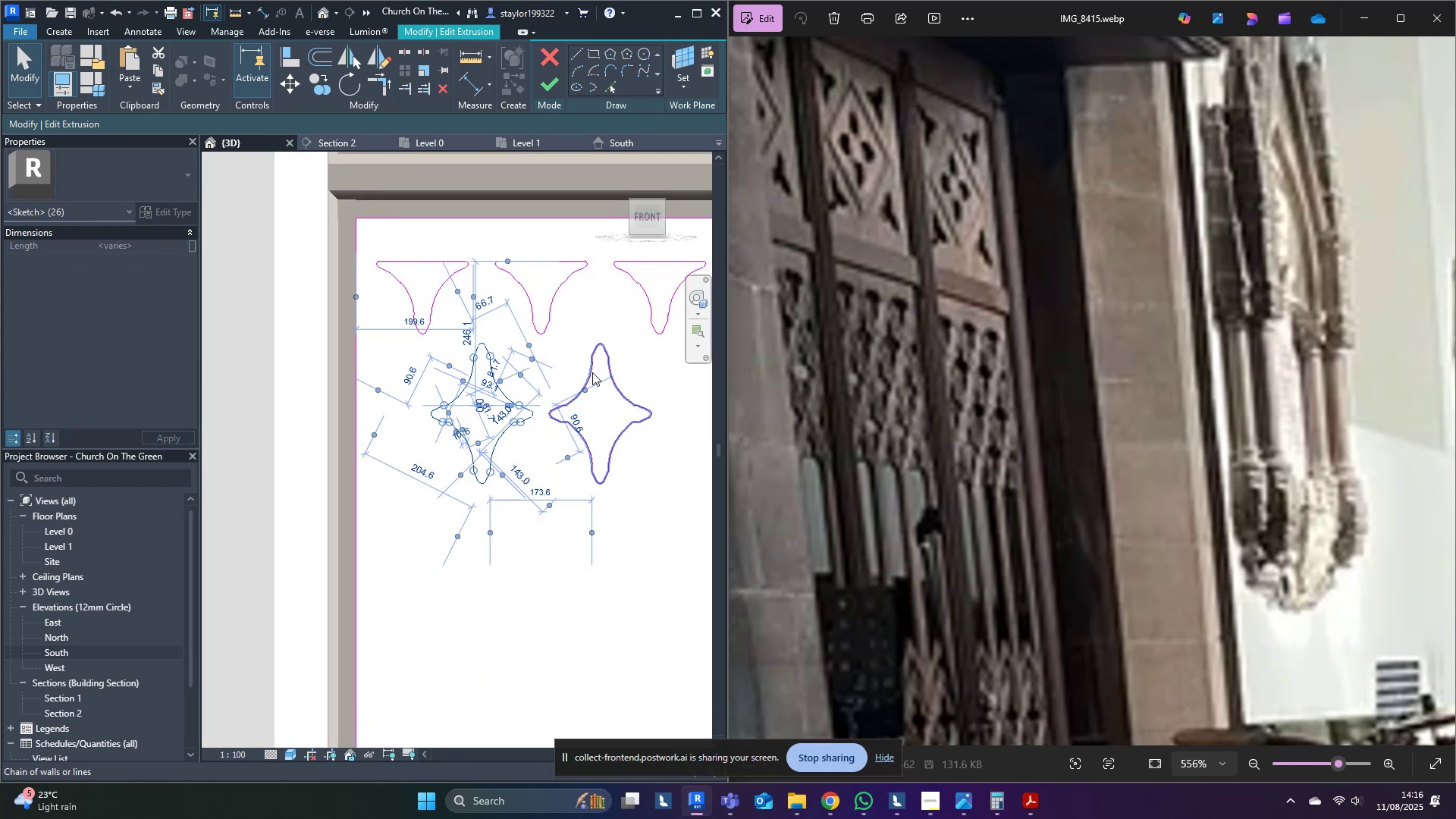 
hold_key(key=ControlLeft, duration=0.4)
 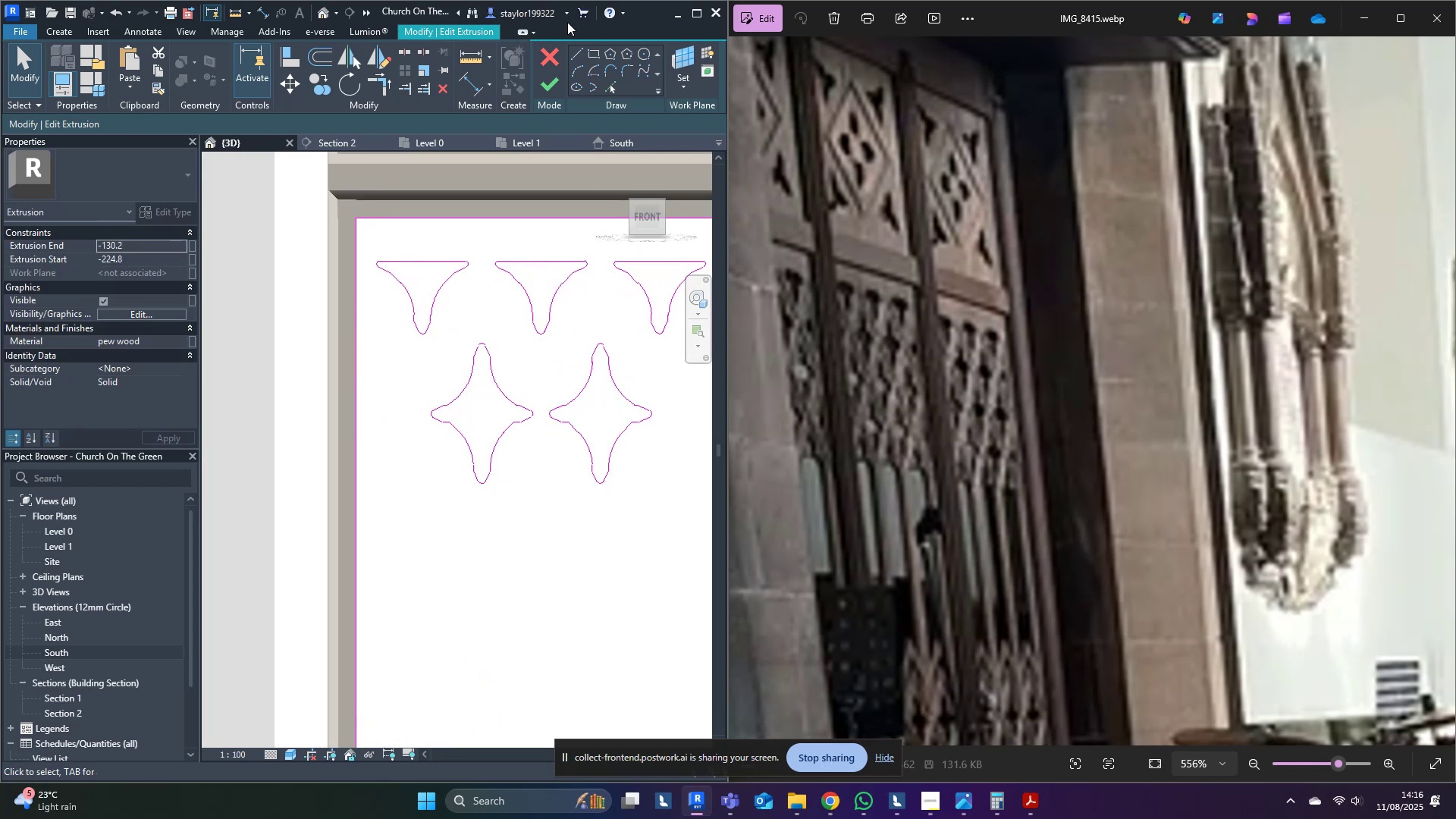 
left_click([581, 52])
 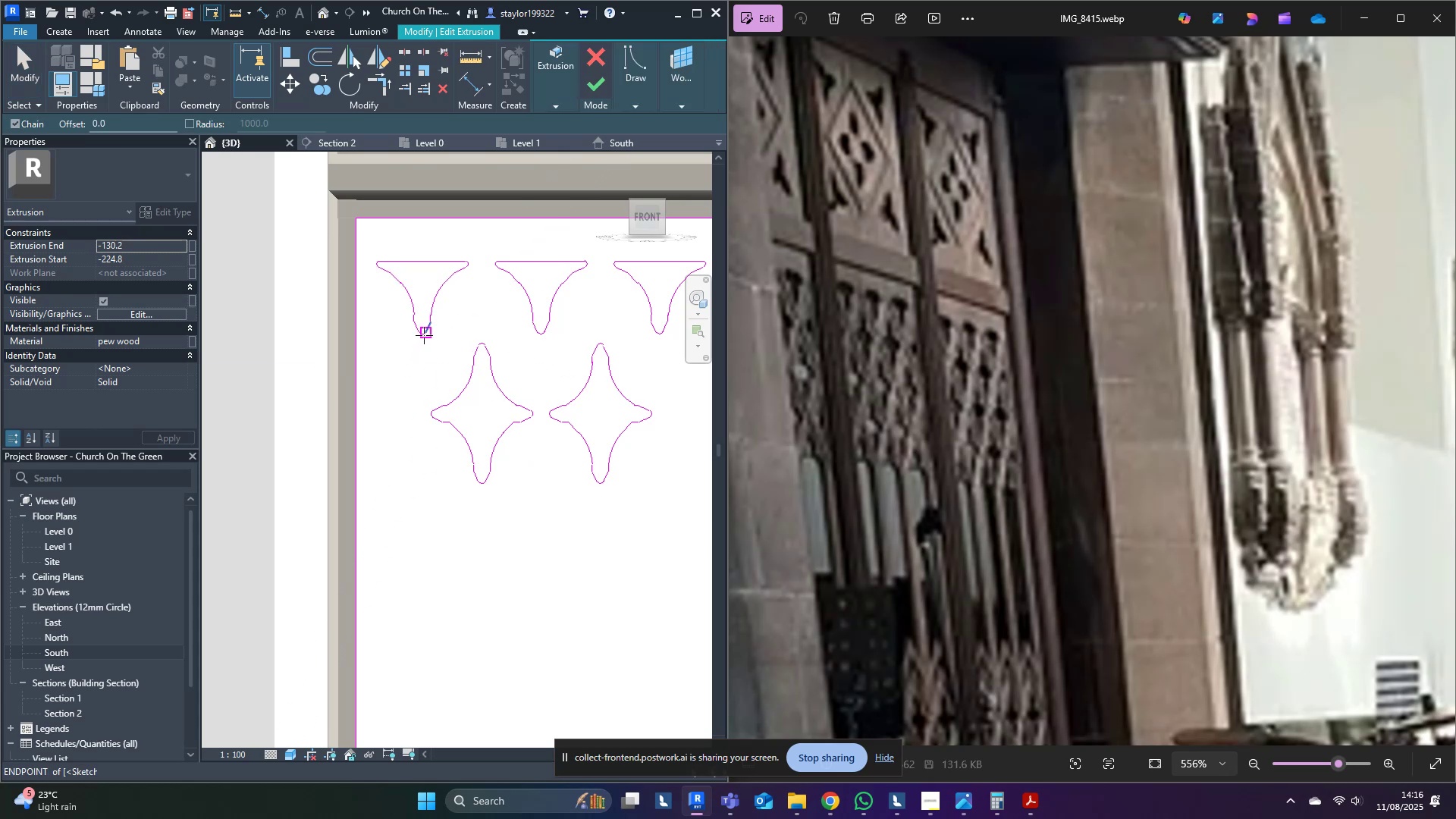 
scroll: coordinate [416, 344], scroll_direction: up, amount: 4.0
 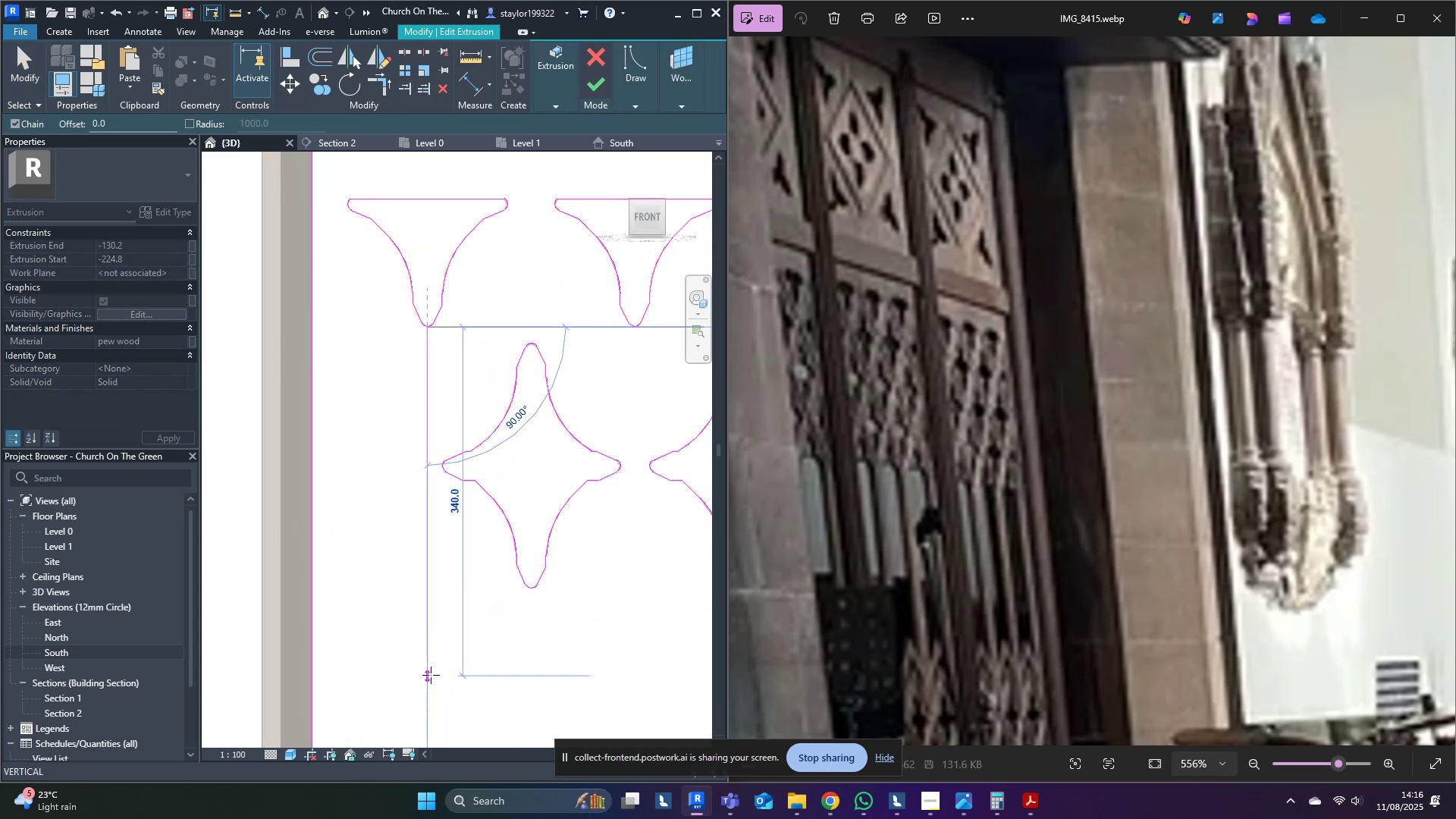 
left_click([425, 678])
 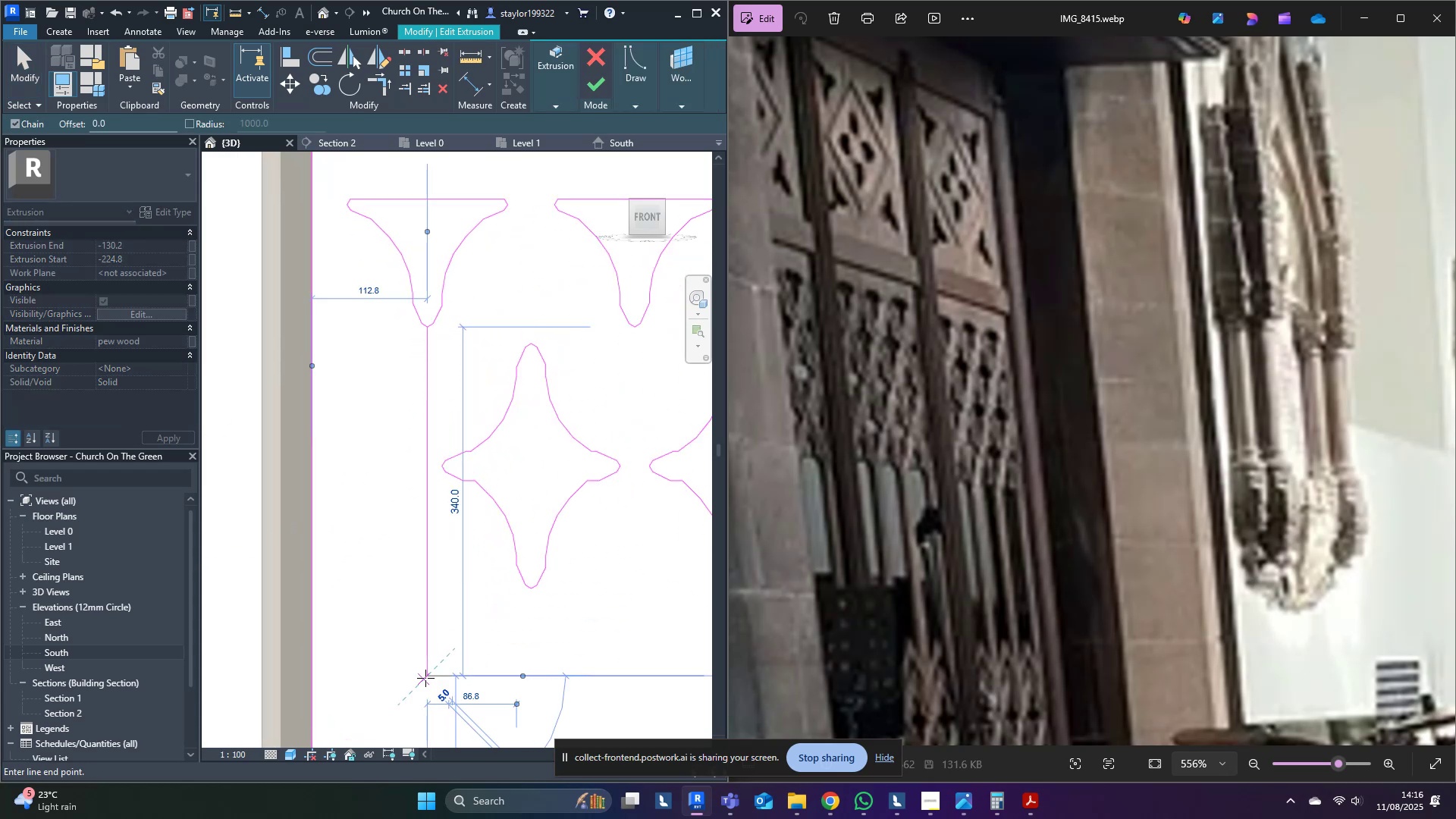 
key(Escape)
 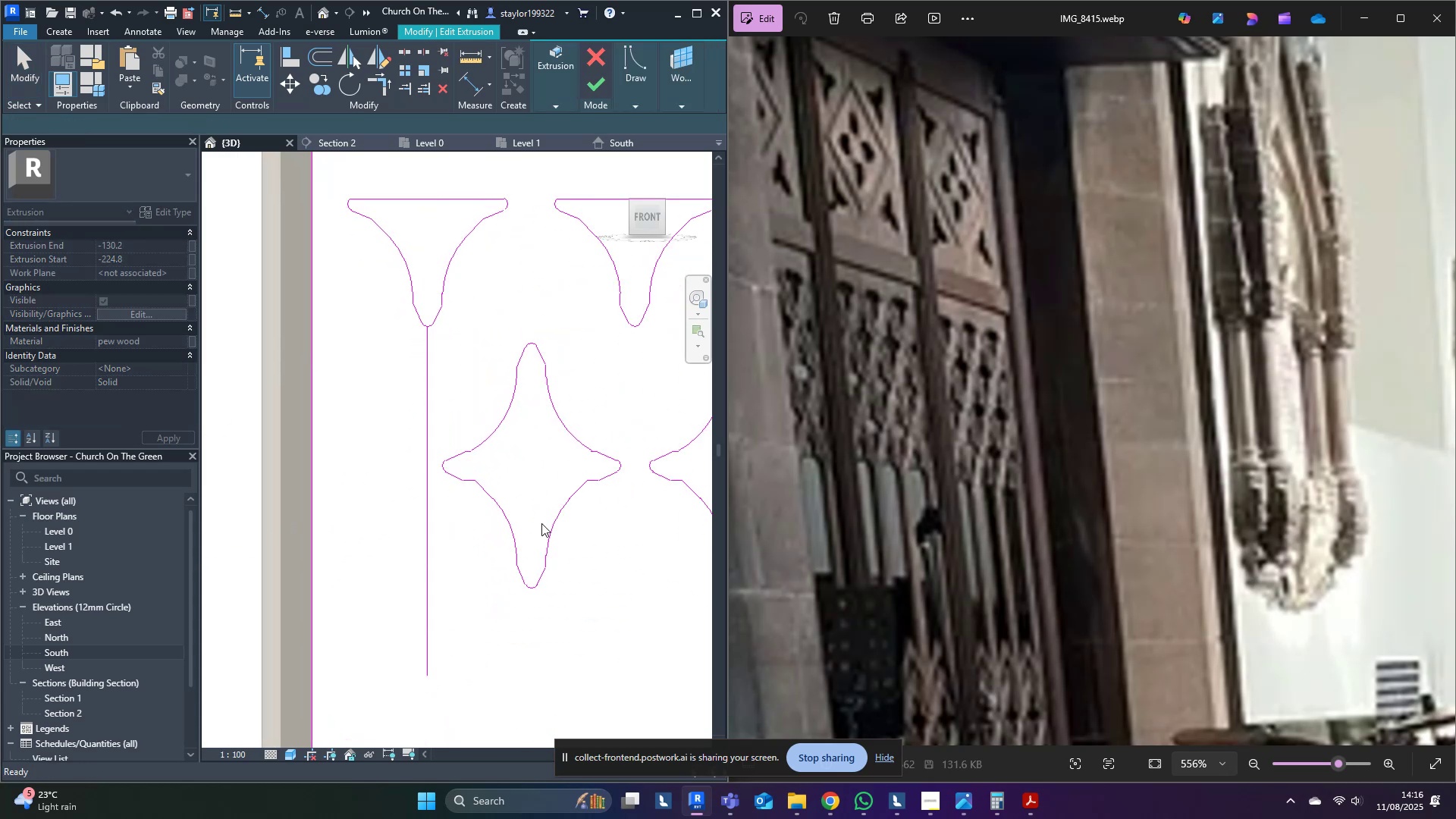 
scroll: coordinate [592, 369], scroll_direction: up, amount: 8.0
 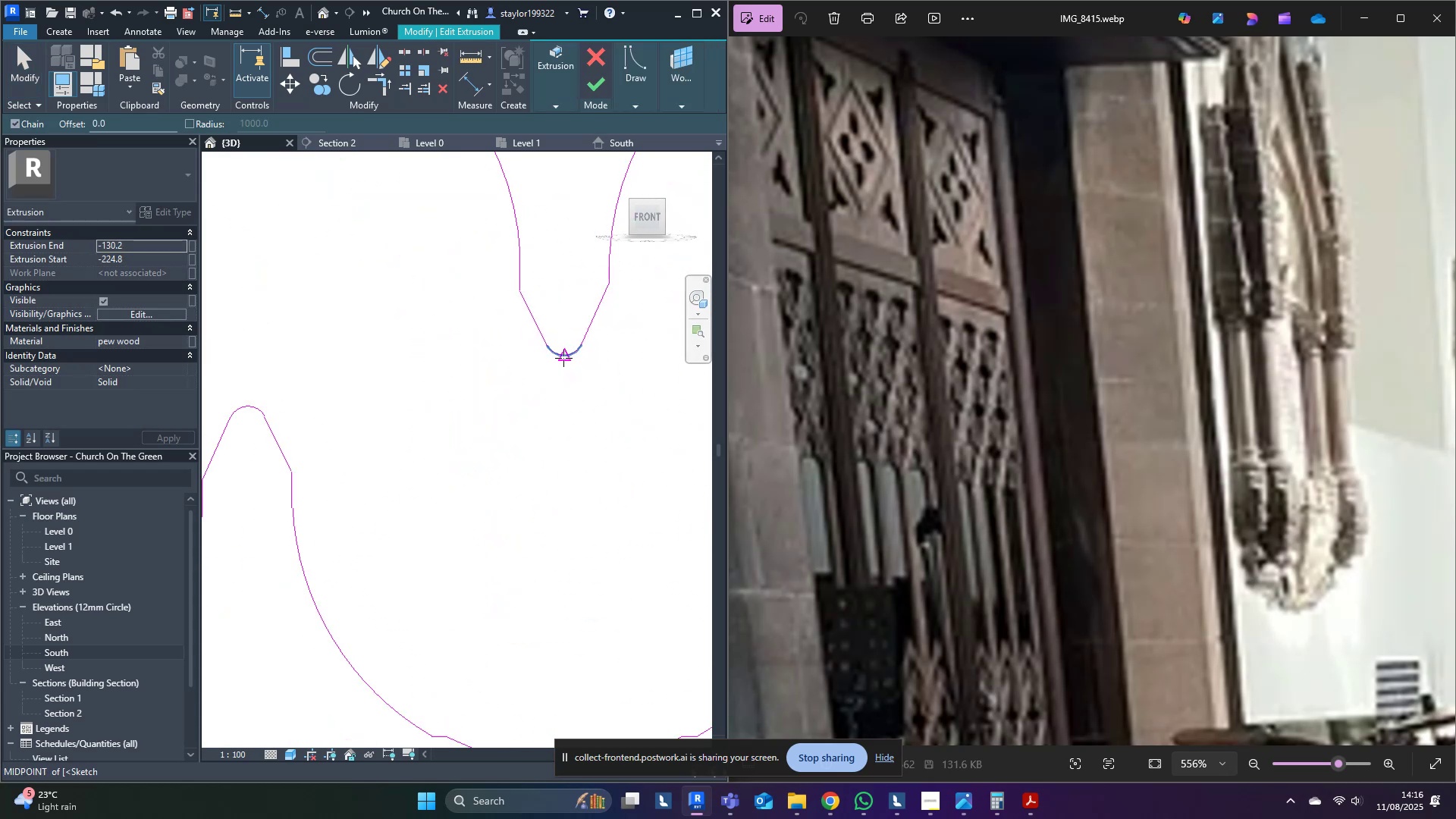 
left_click([563, 358])
 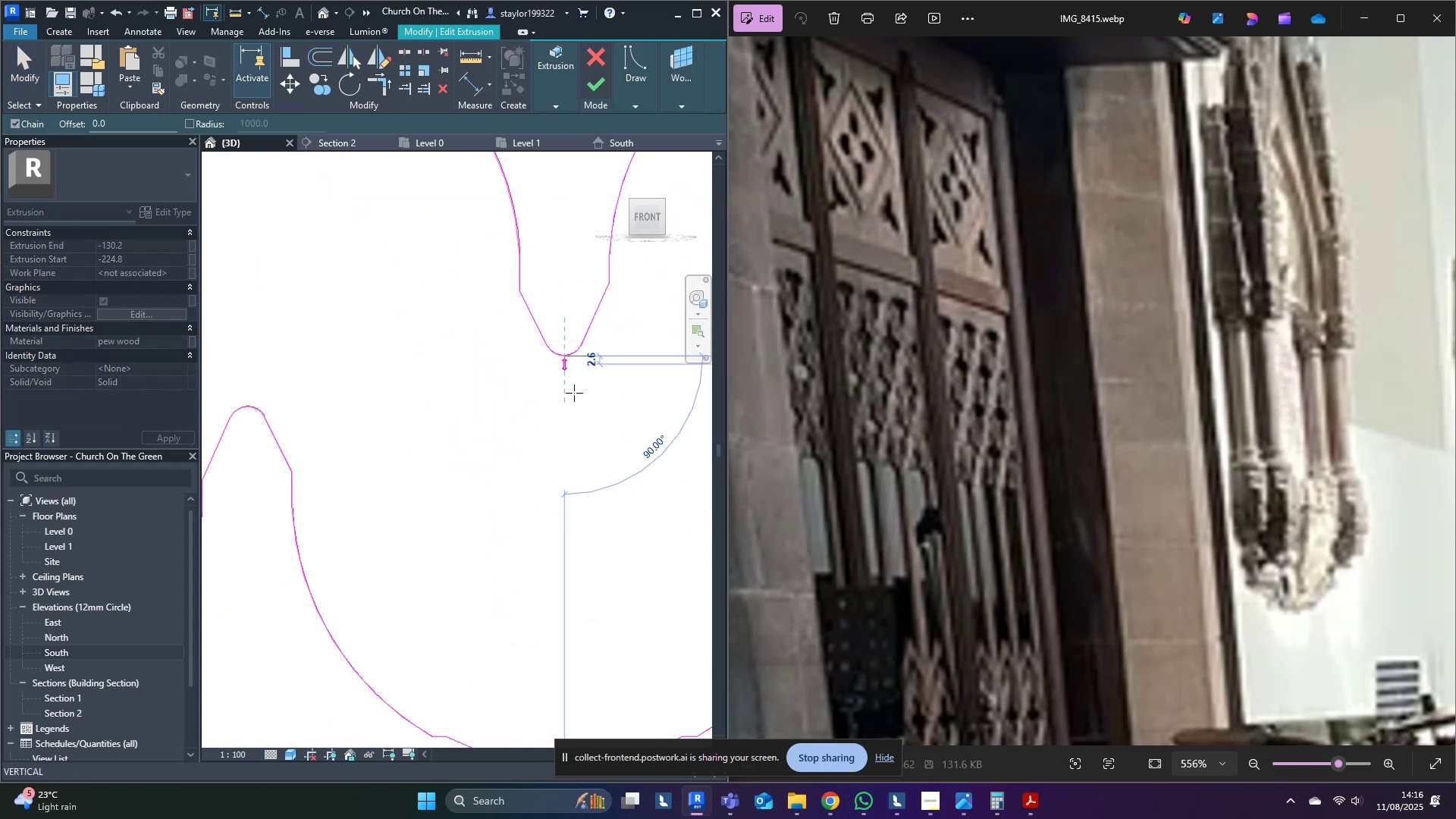 
scroll: coordinate [569, 463], scroll_direction: down, amount: 12.0
 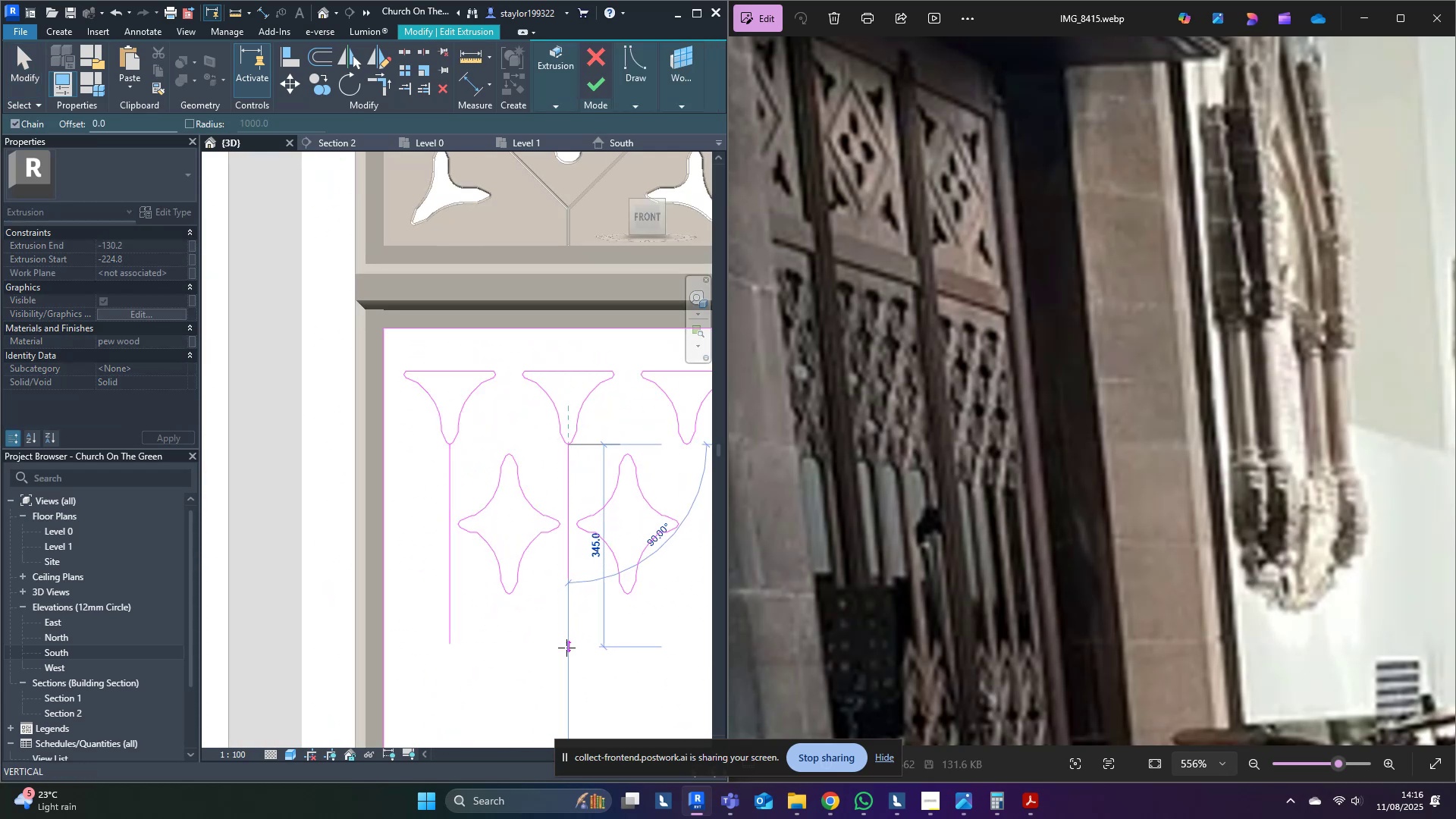 
left_click([566, 648])
 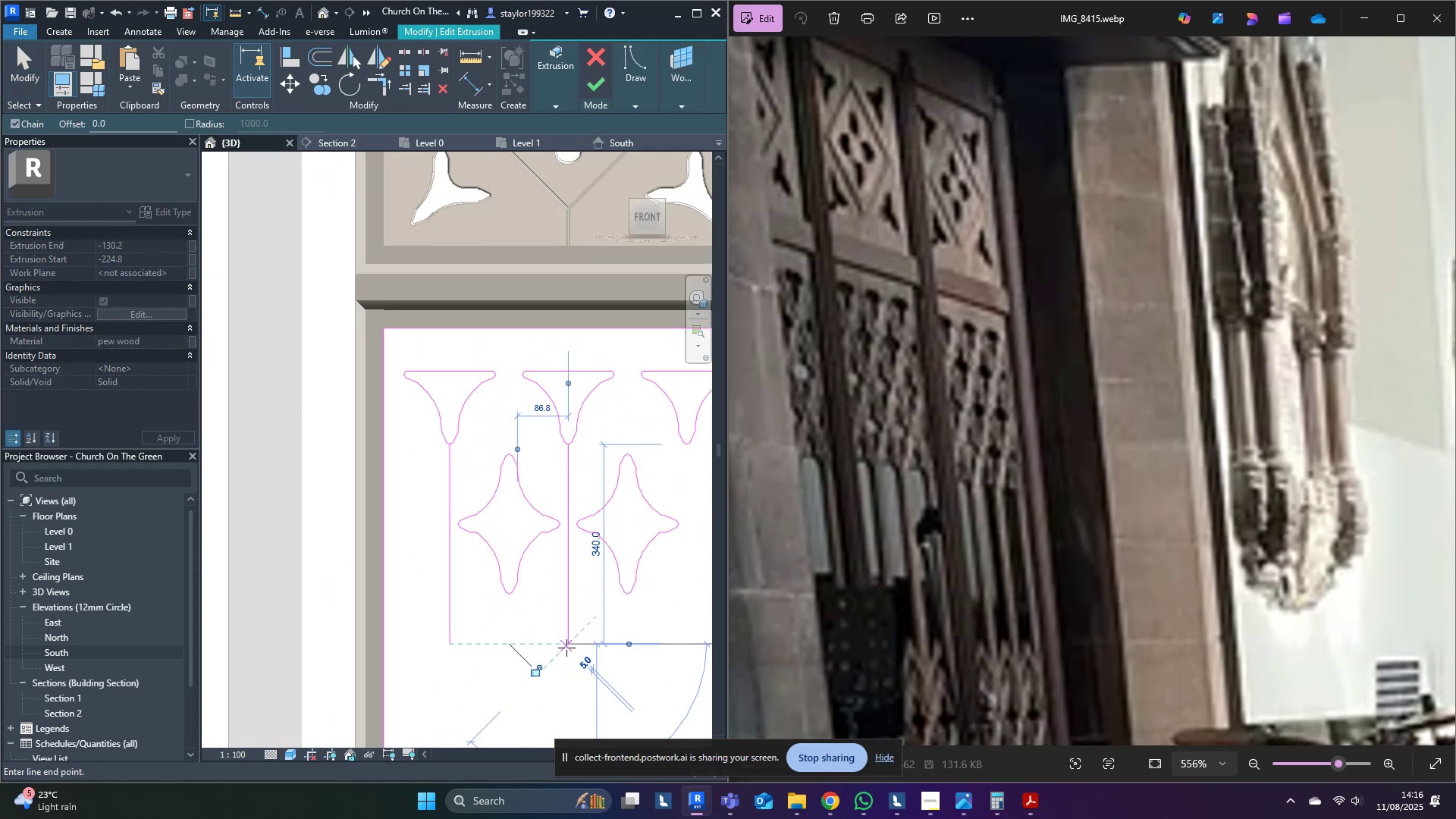 
key(Escape)
 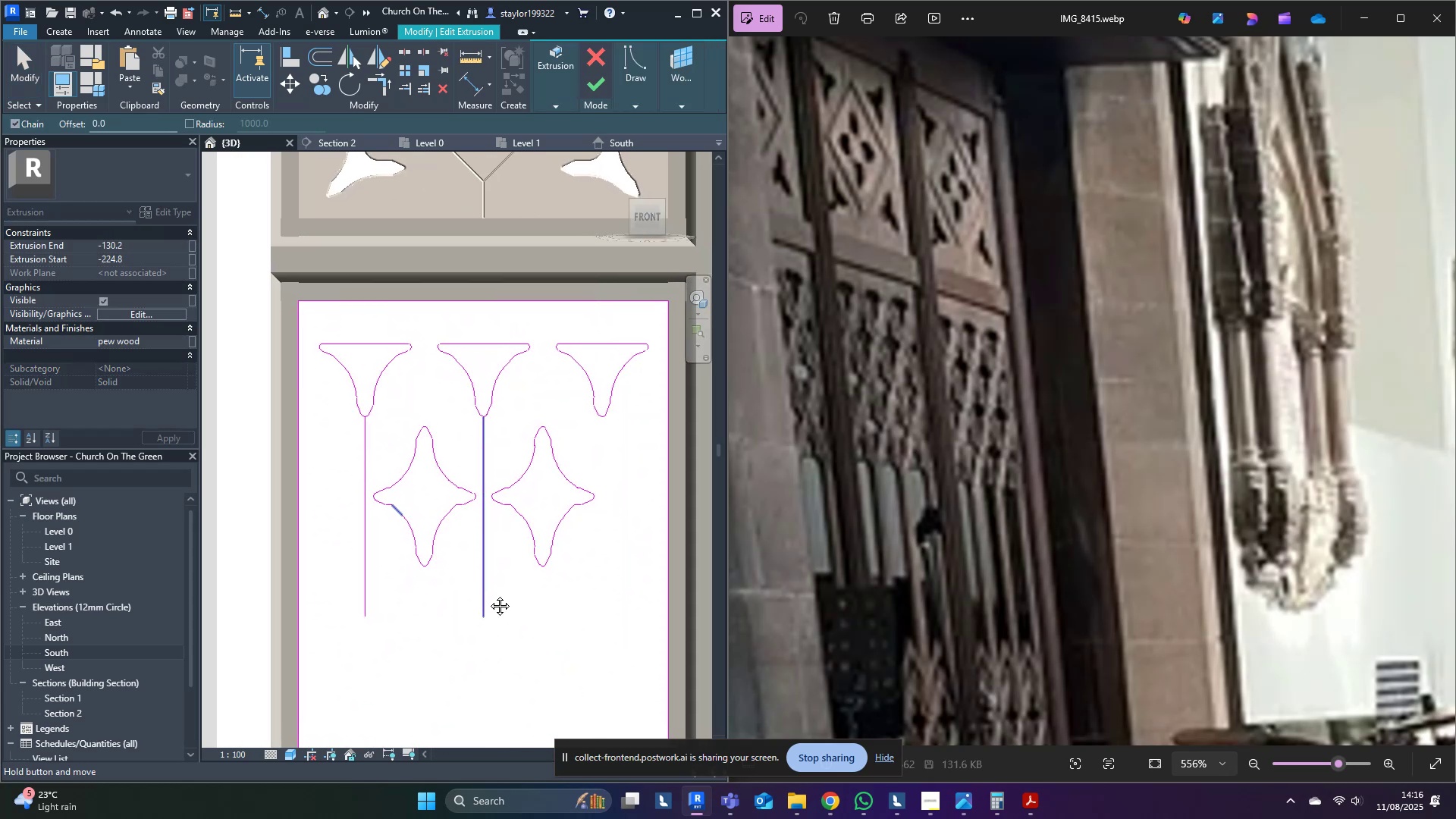 
scroll: coordinate [621, 373], scroll_direction: up, amount: 10.0
 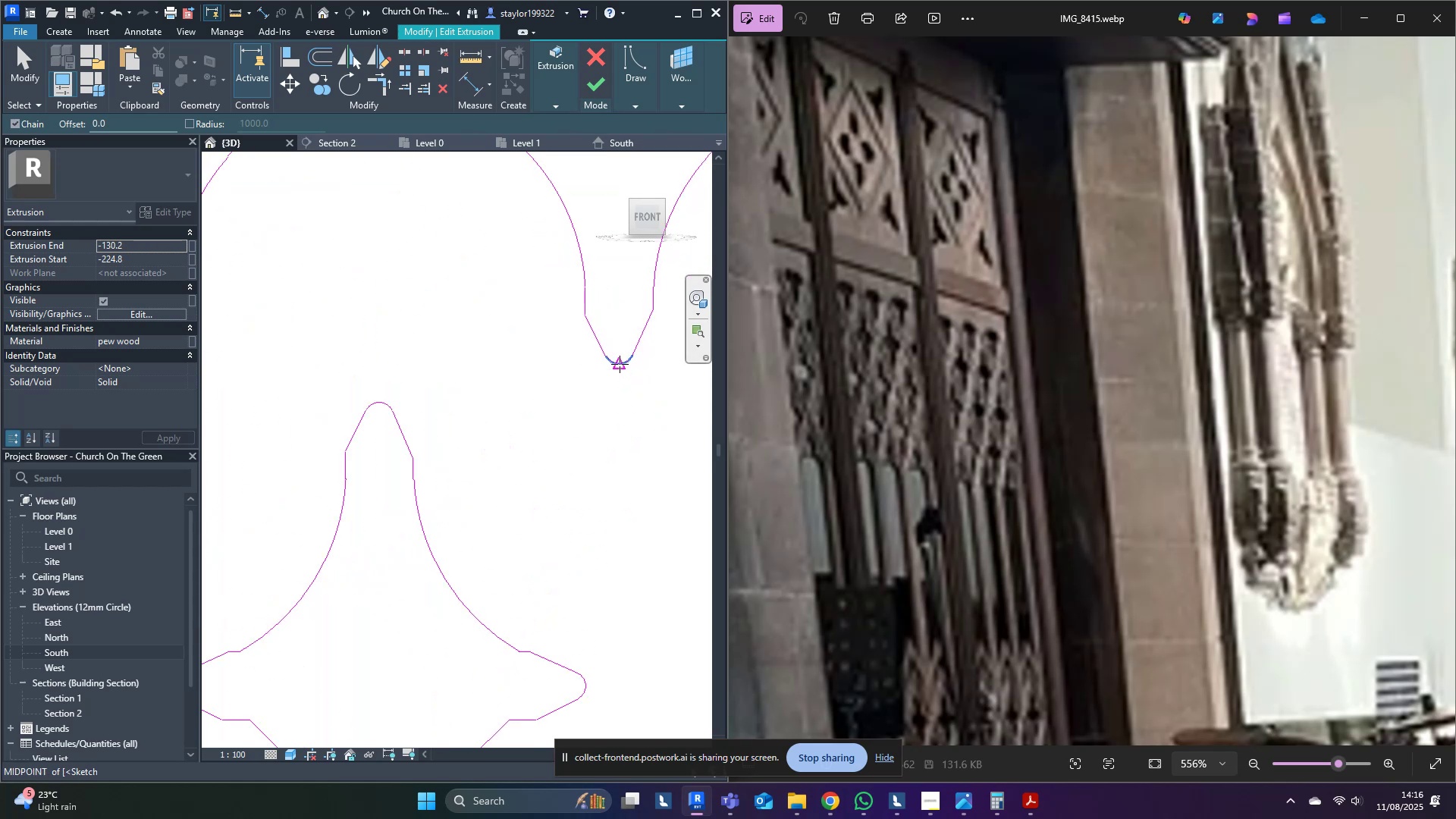 
left_click([620, 364])
 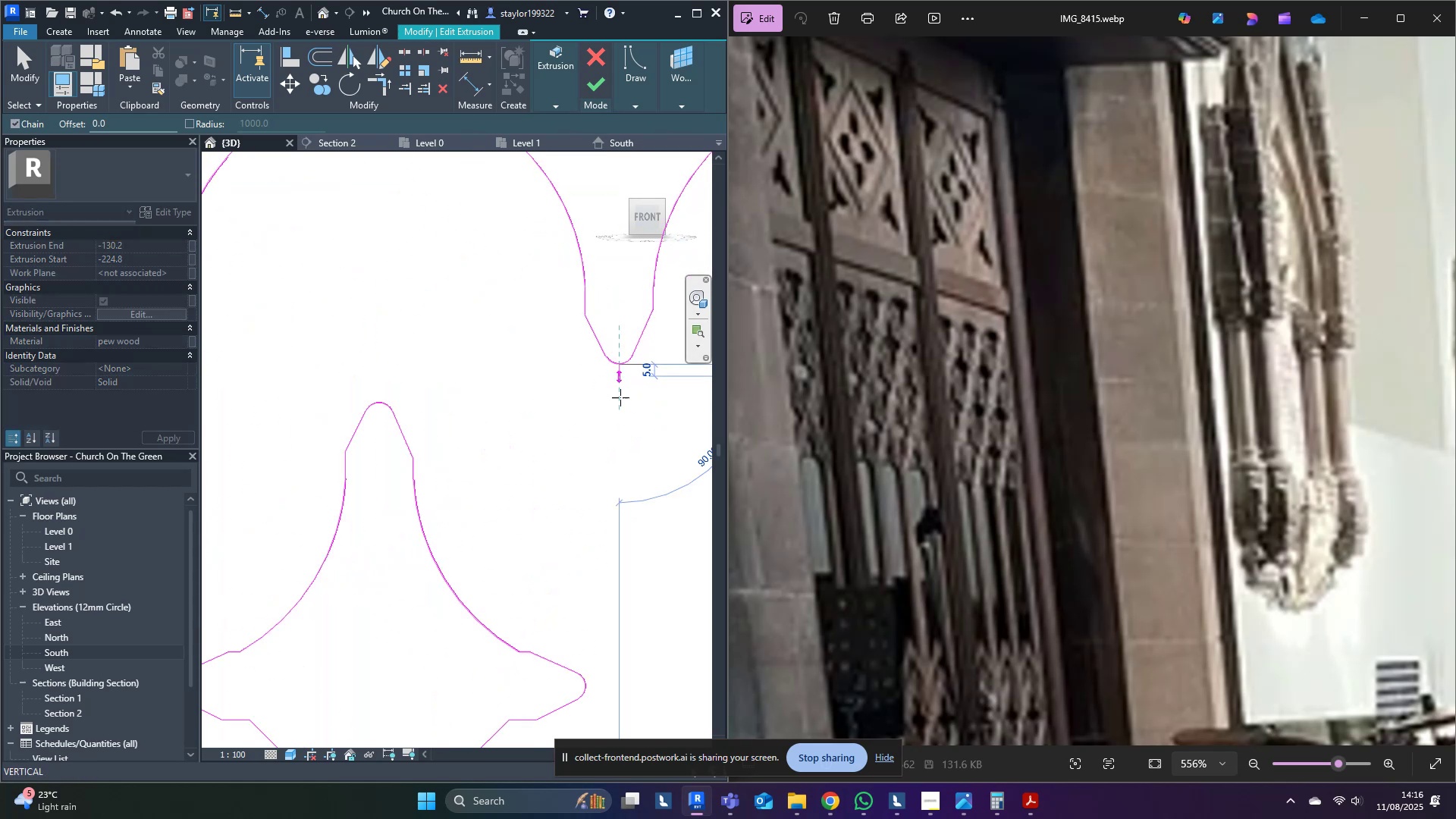 
scroll: coordinate [616, 563], scroll_direction: down, amount: 9.0
 